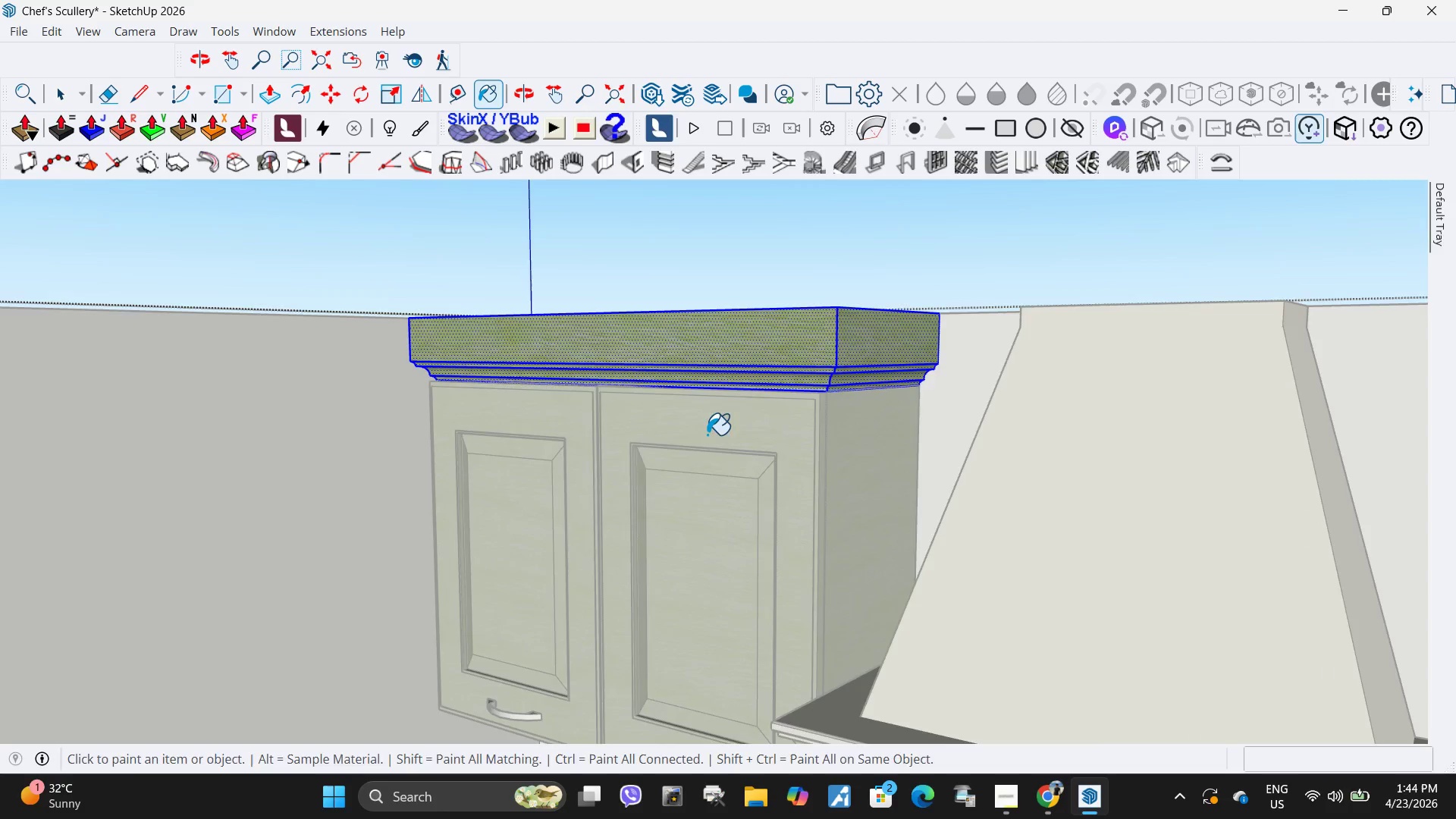 
key(Backquote)
 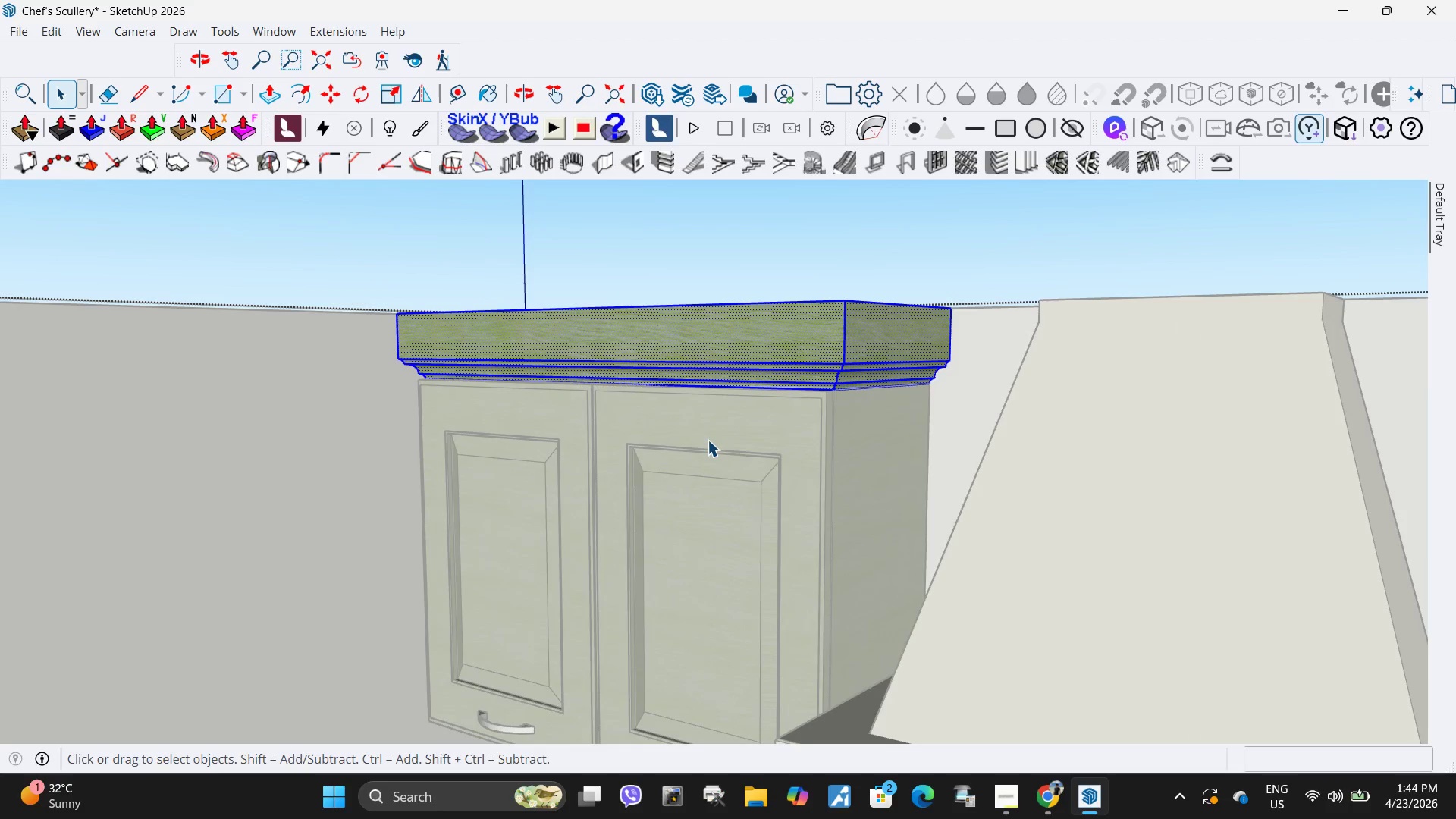 
key(Escape)
 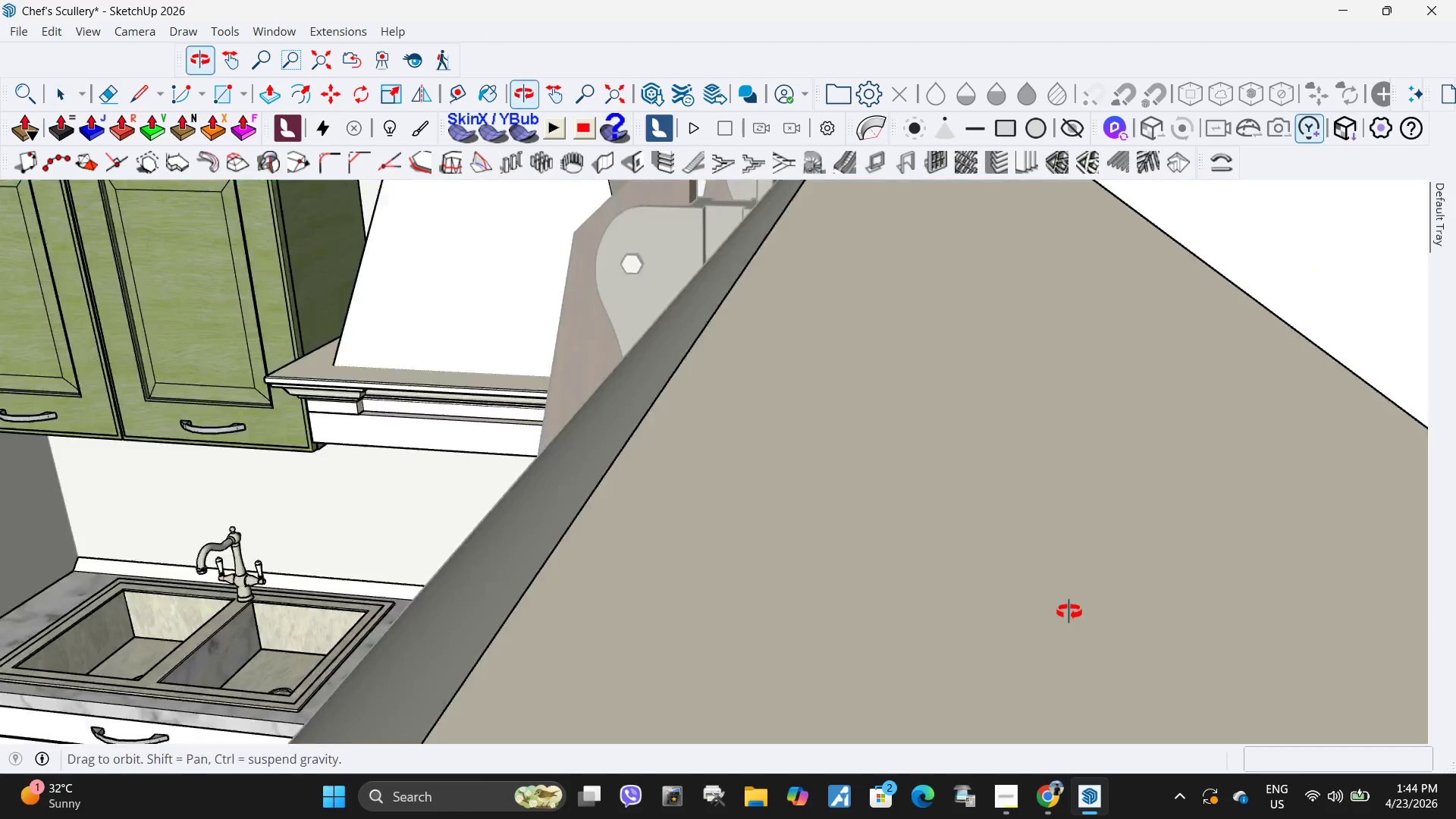 
scroll: coordinate [819, 565], scroll_direction: down, amount: 42.0
 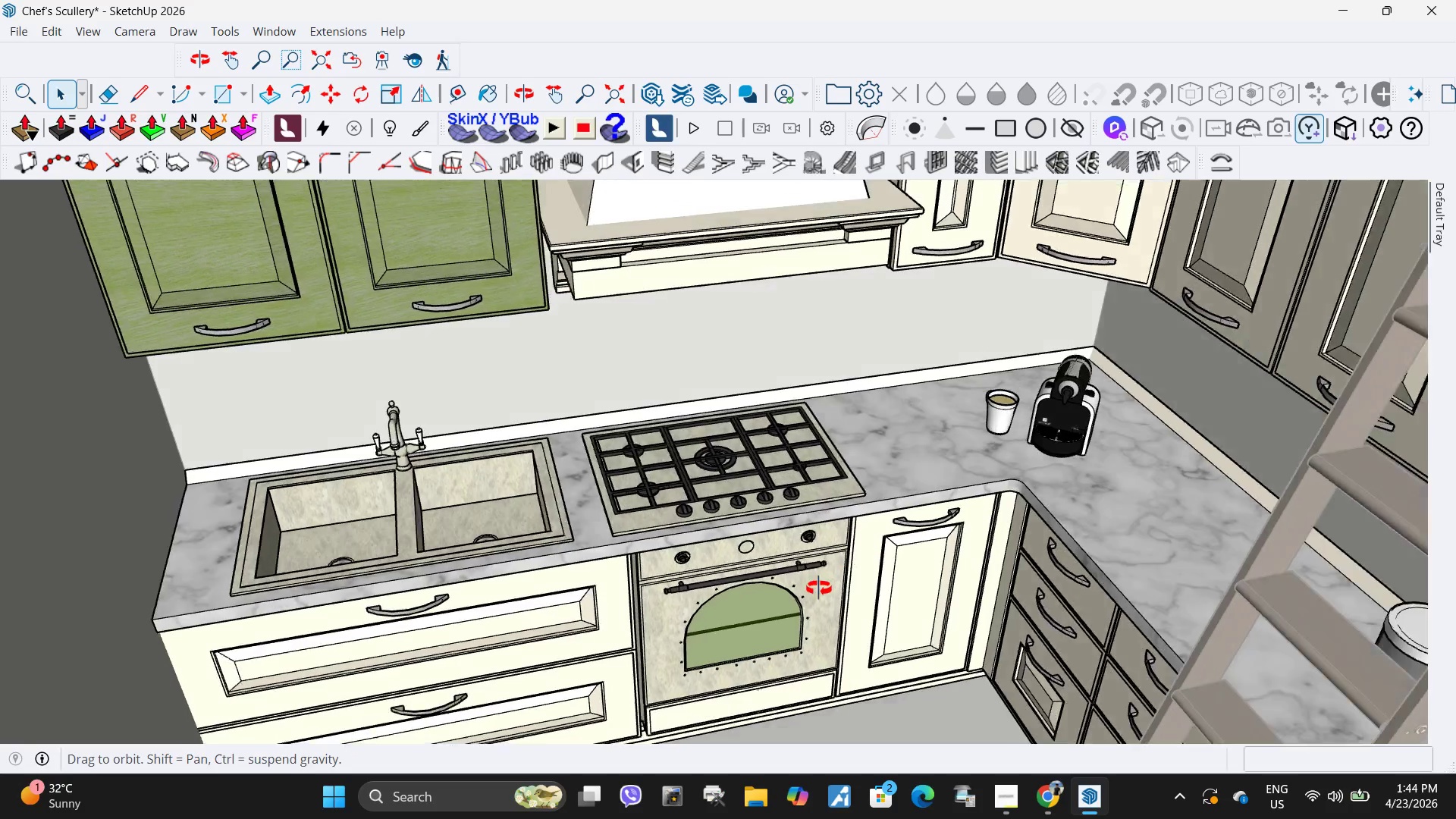 
scroll: coordinate [687, 475], scroll_direction: up, amount: 11.0
 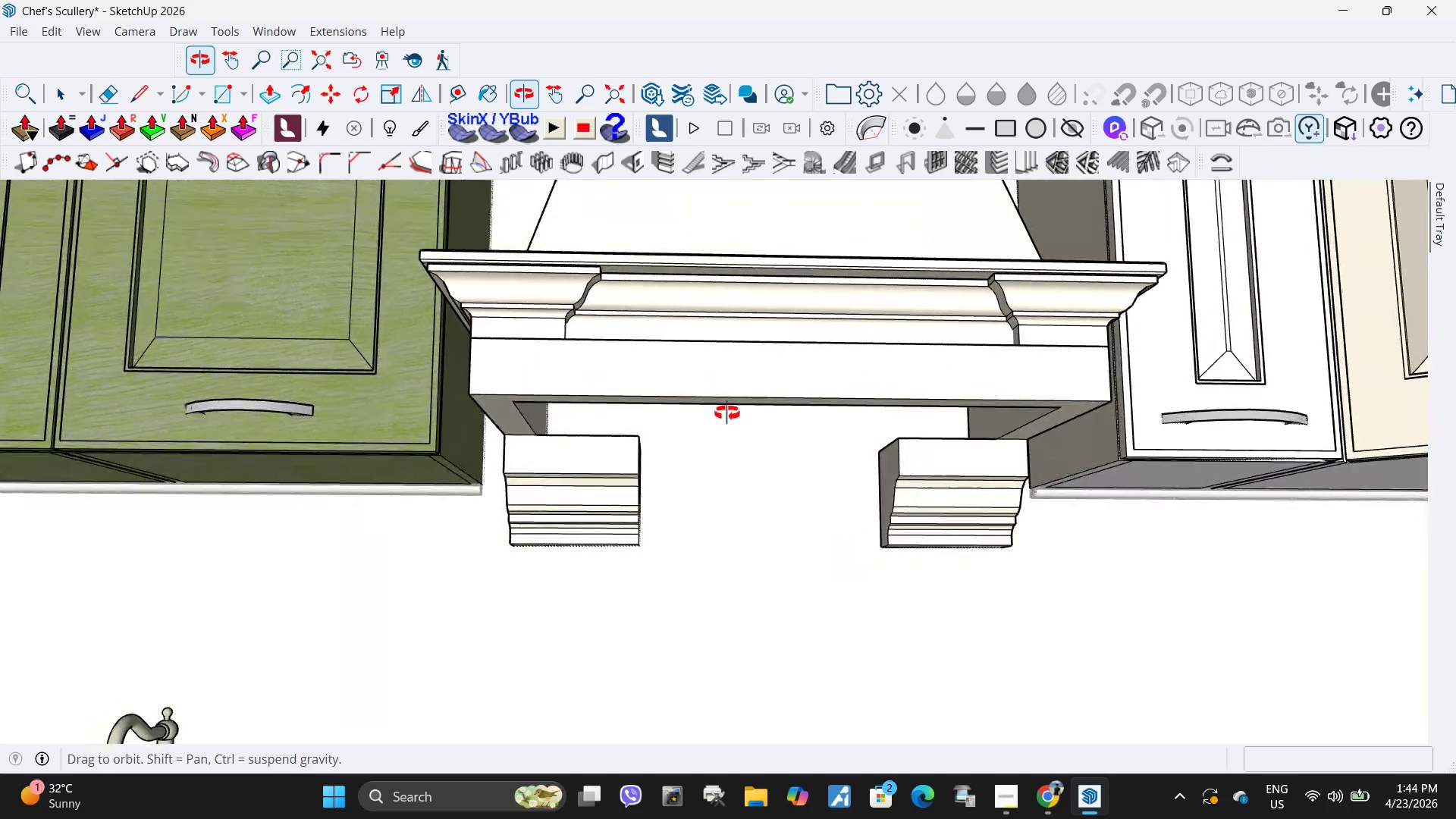 
double_click([713, 366])
 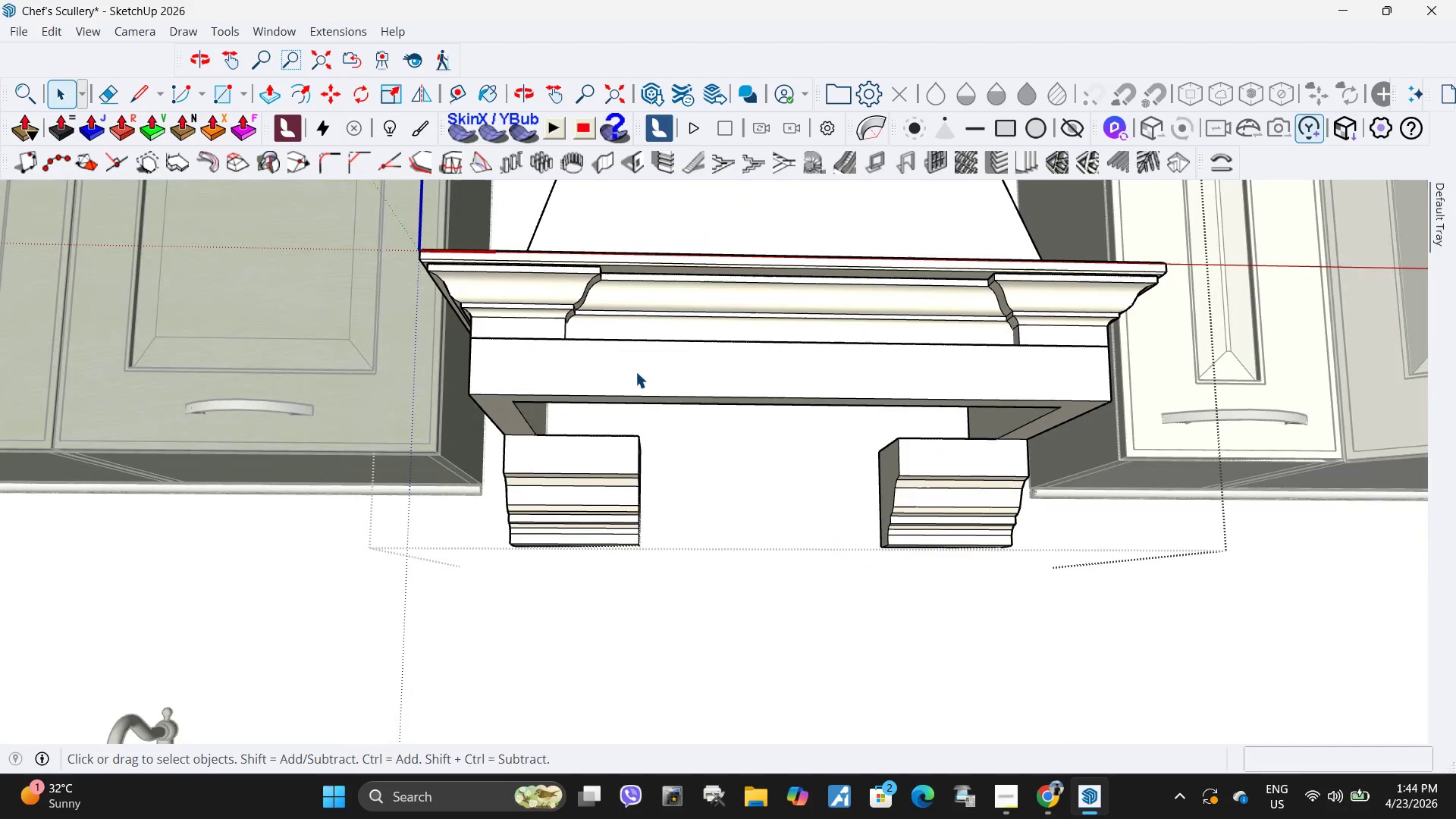 
triple_click([623, 372])
 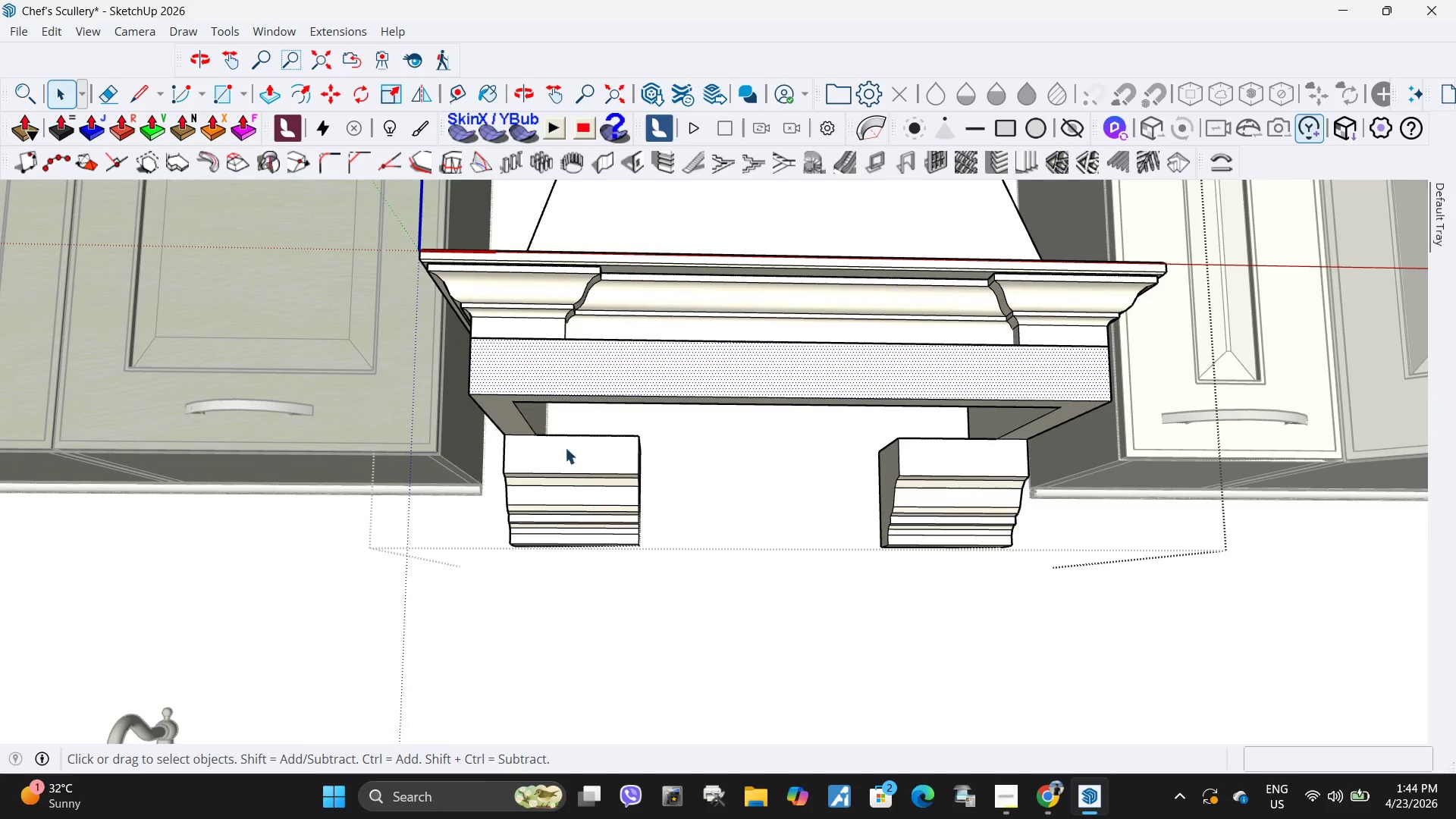 
scroll: coordinate [711, 497], scroll_direction: down, amount: 3.0
 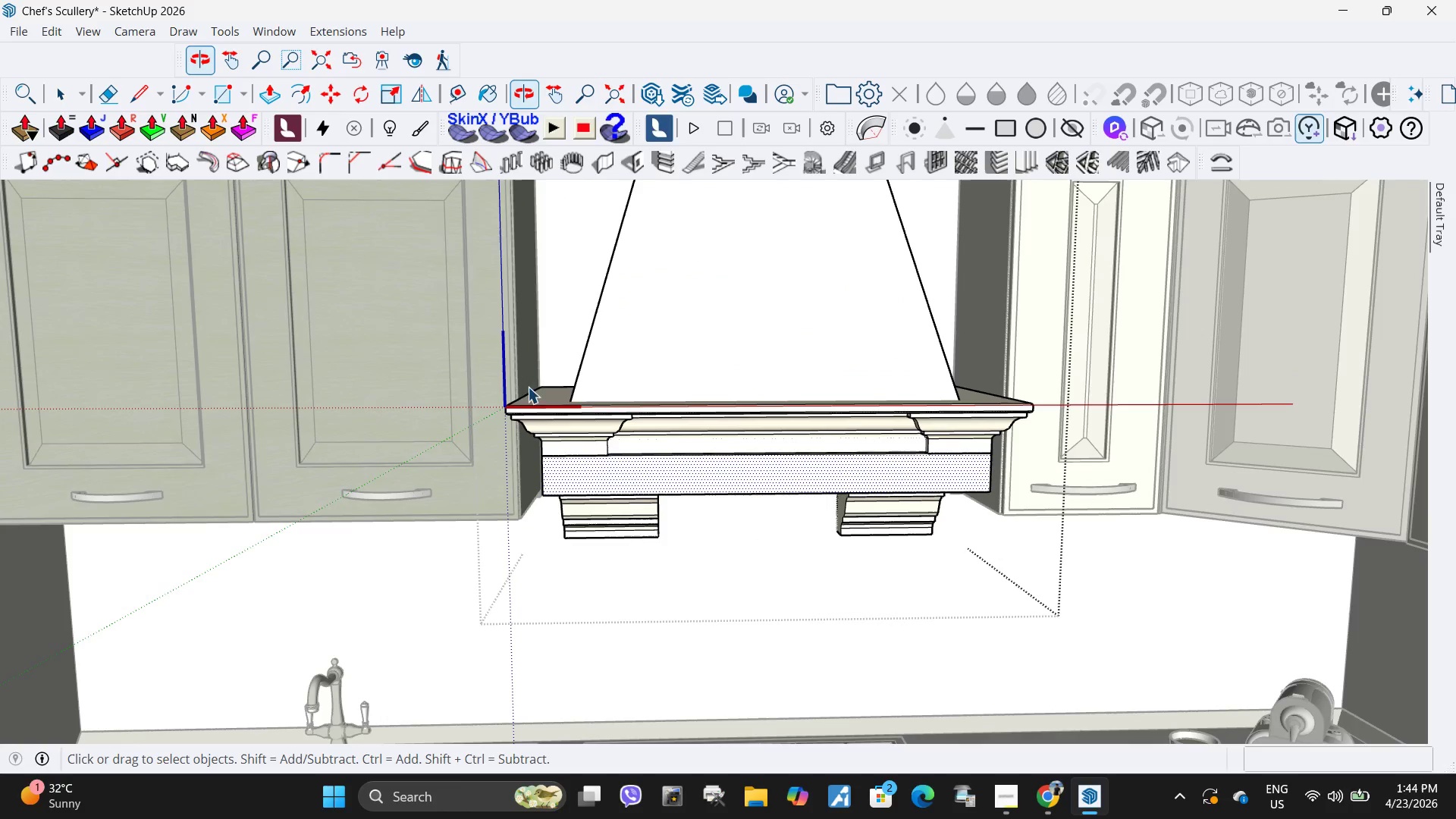 
left_click_drag(start_coordinate=[478, 351], to_coordinate=[1056, 603])
 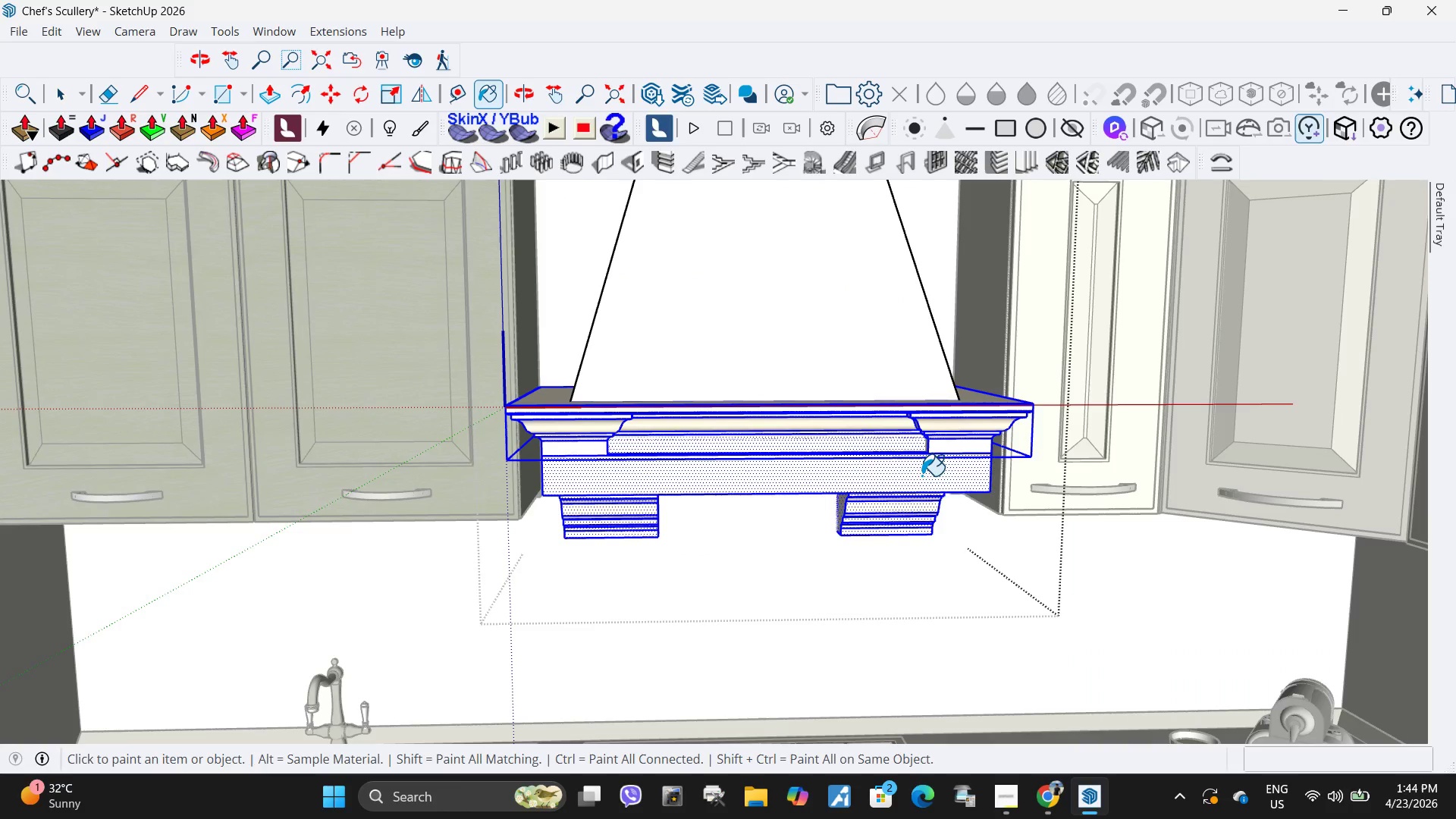 
left_click_drag(start_coordinate=[994, 420], to_coordinate=[986, 420])
 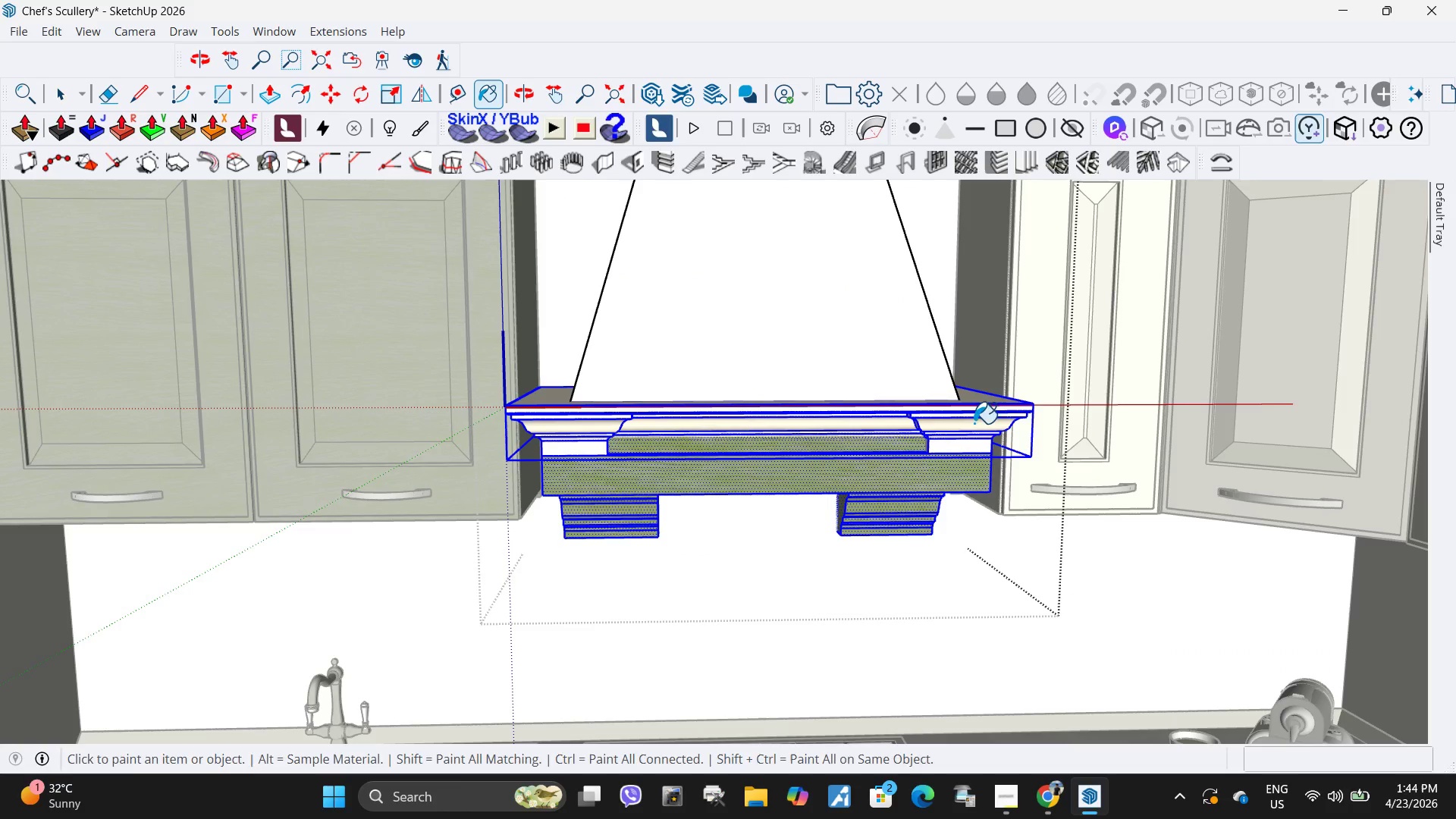 
key(Space)
 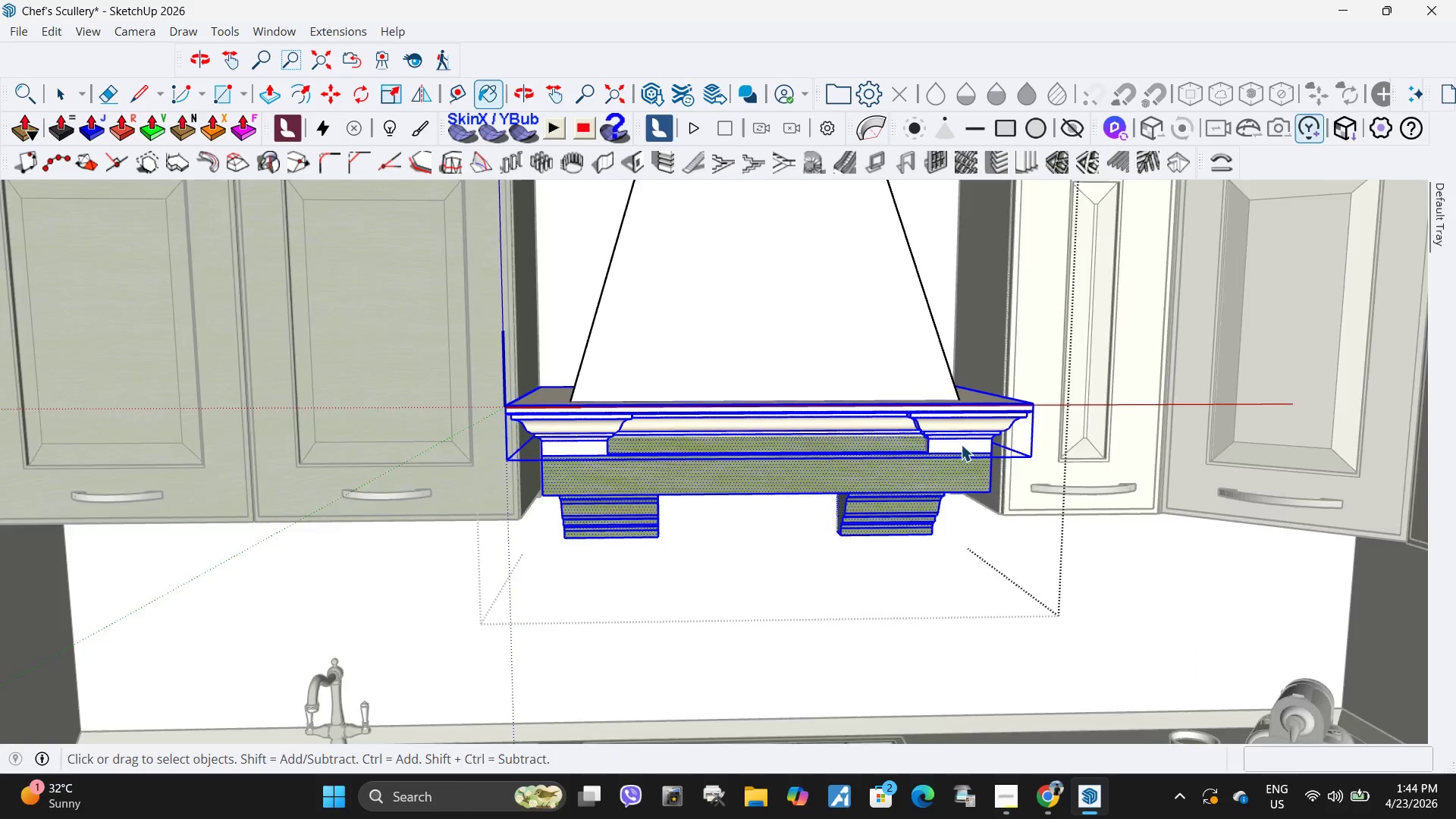 
key(Escape)
 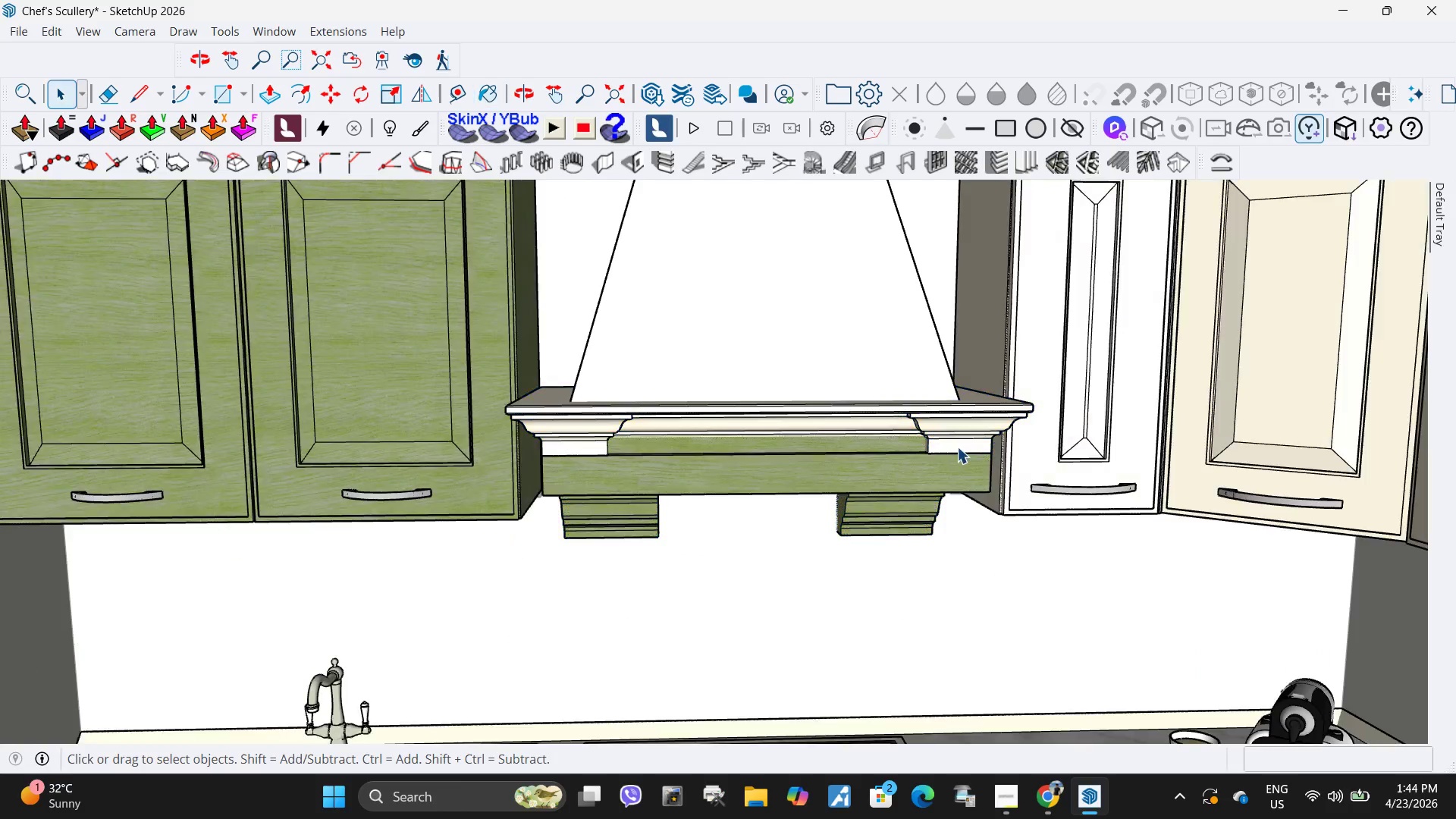 
left_click([957, 447])
 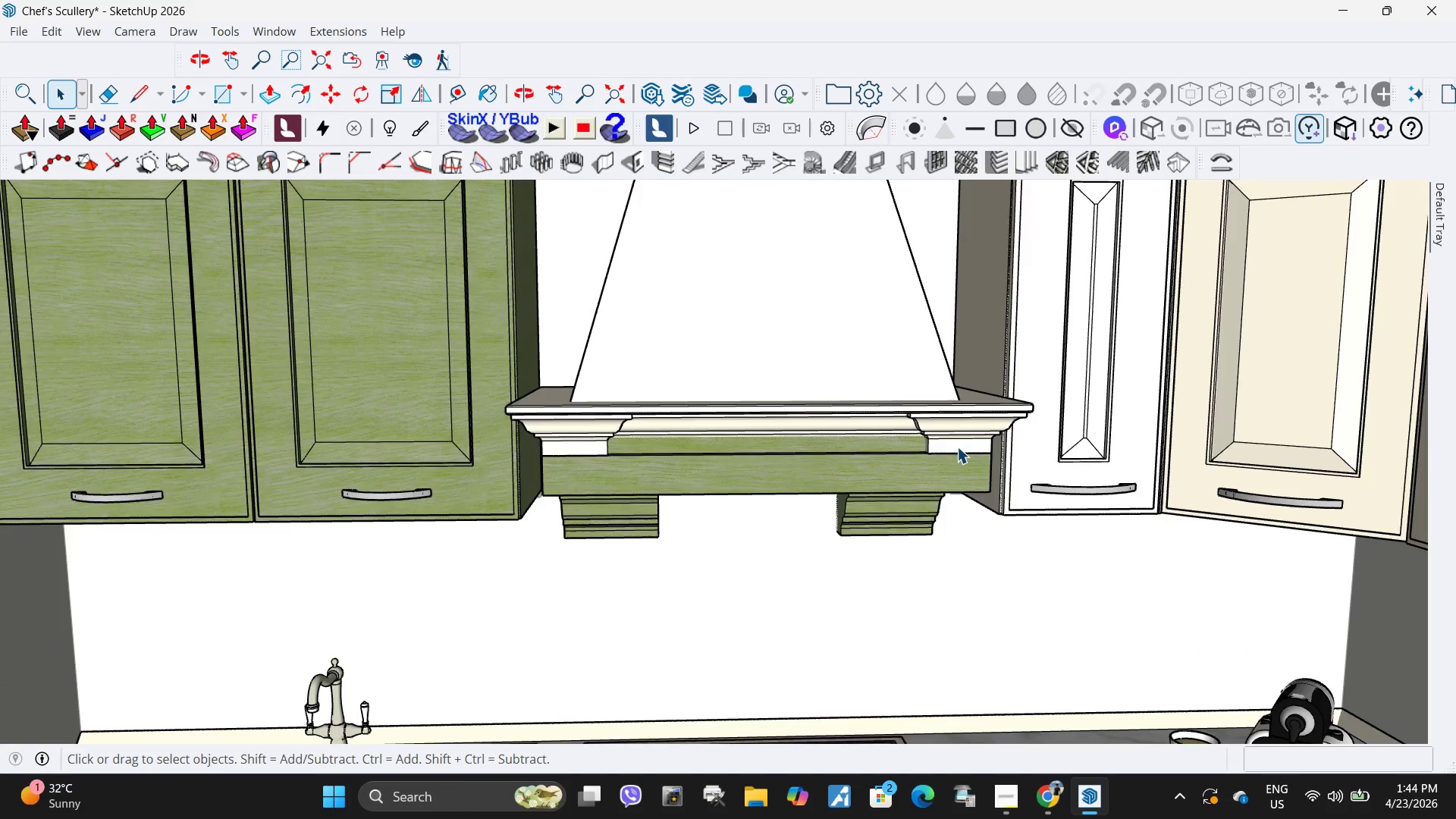 
double_click([957, 447])
 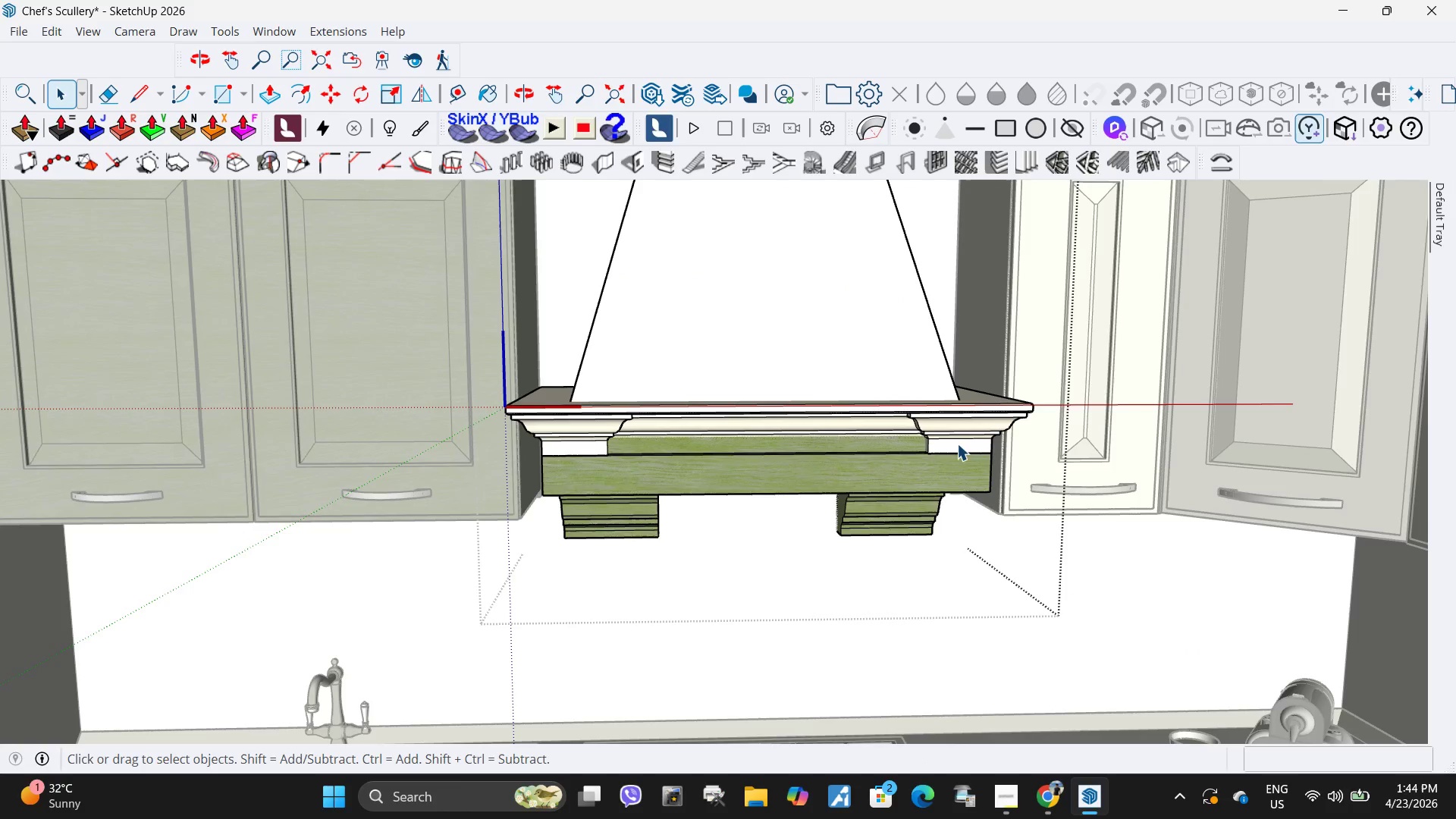 
triple_click([957, 438])
 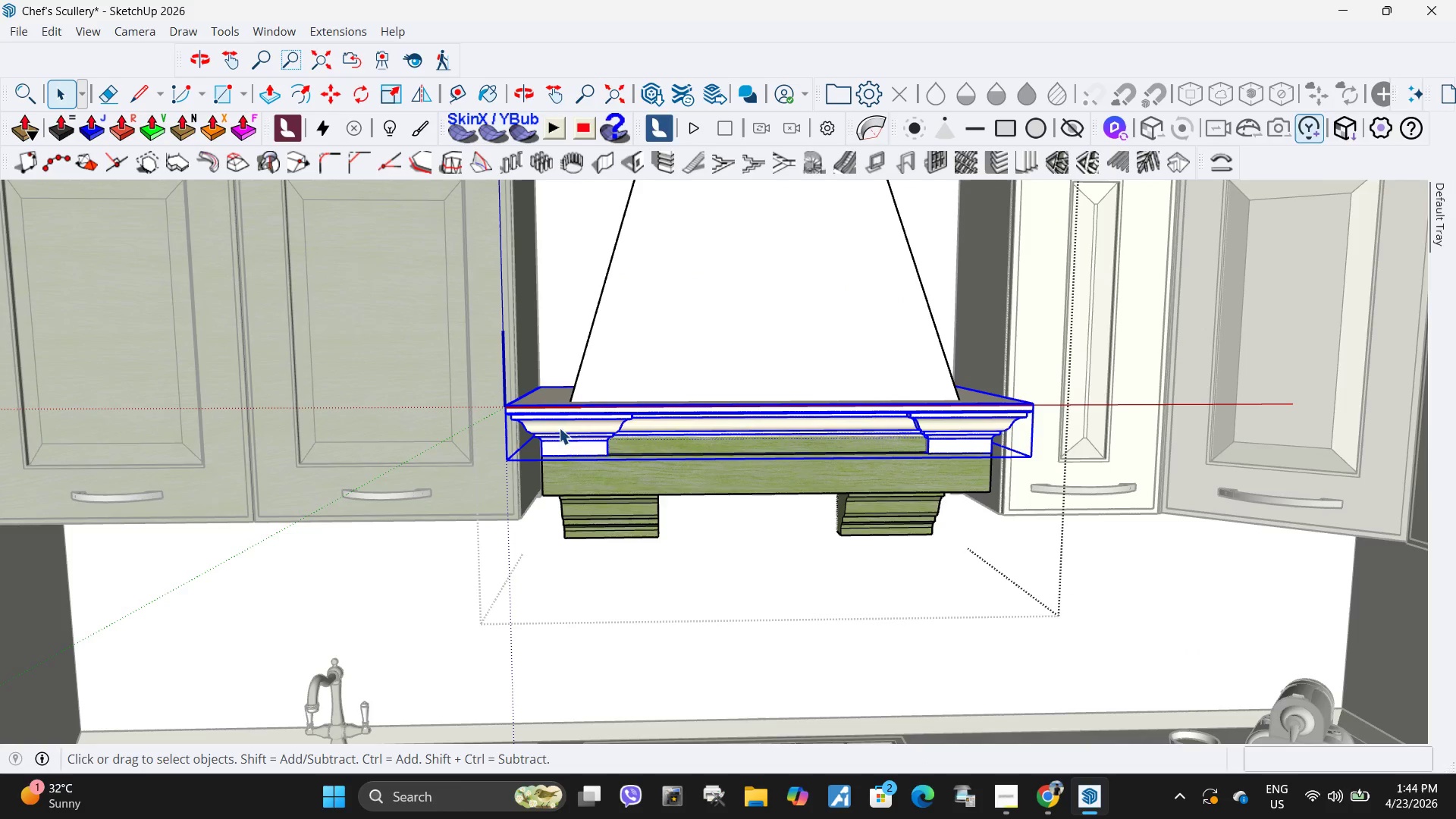 
double_click([566, 432])
 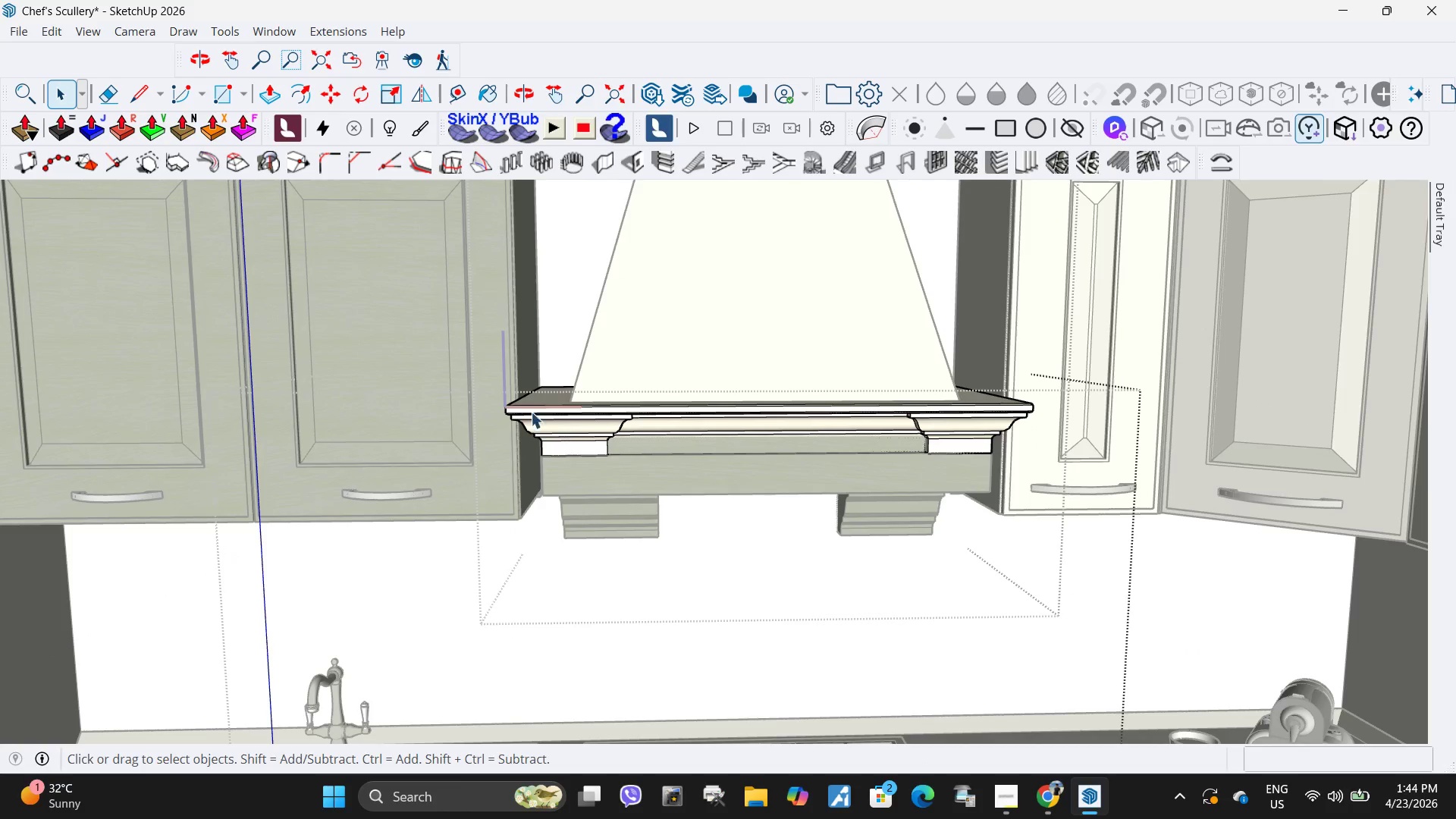 
left_click_drag(start_coordinate=[451, 343], to_coordinate=[1137, 535])
 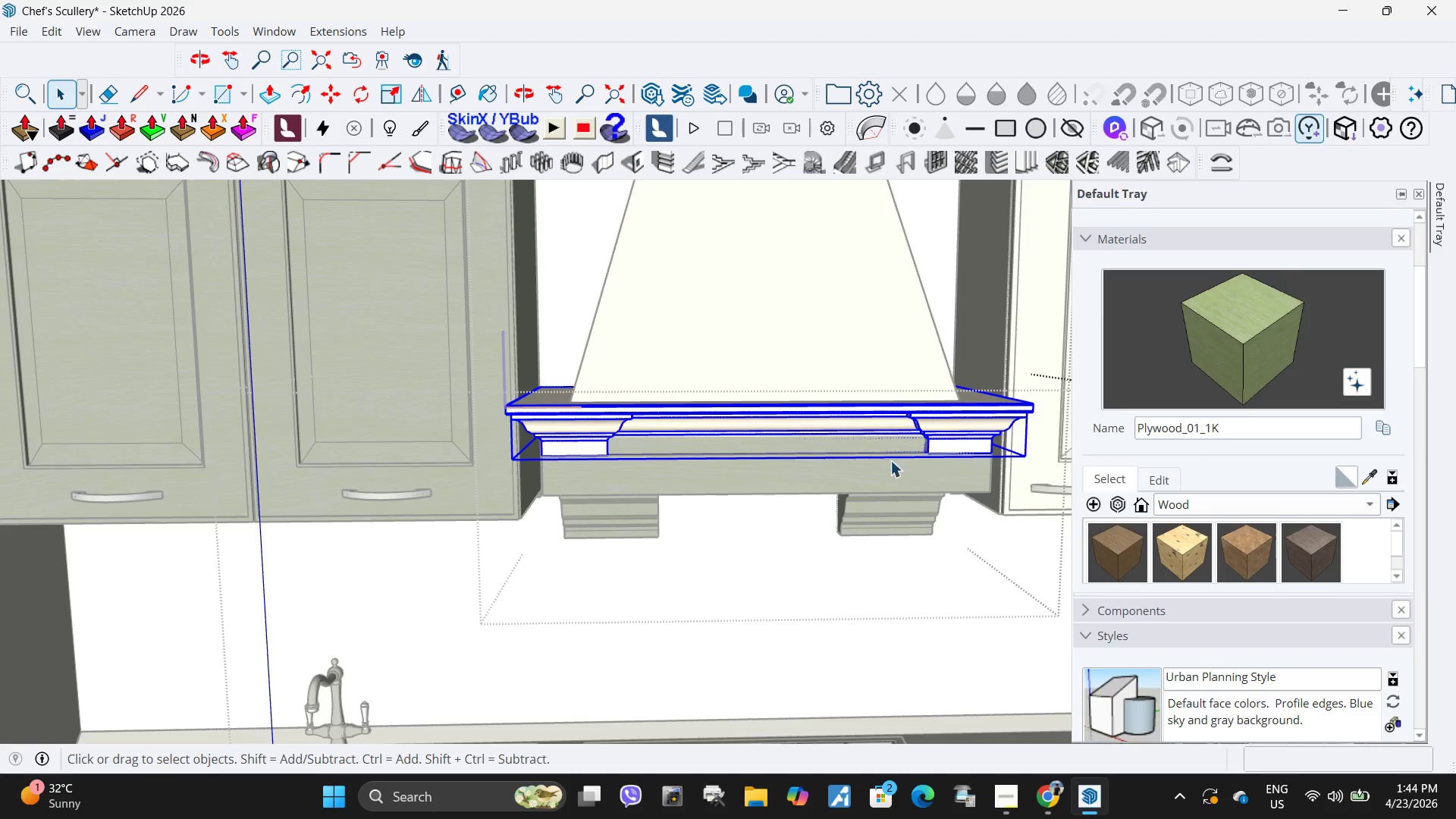 
double_click([977, 444])
 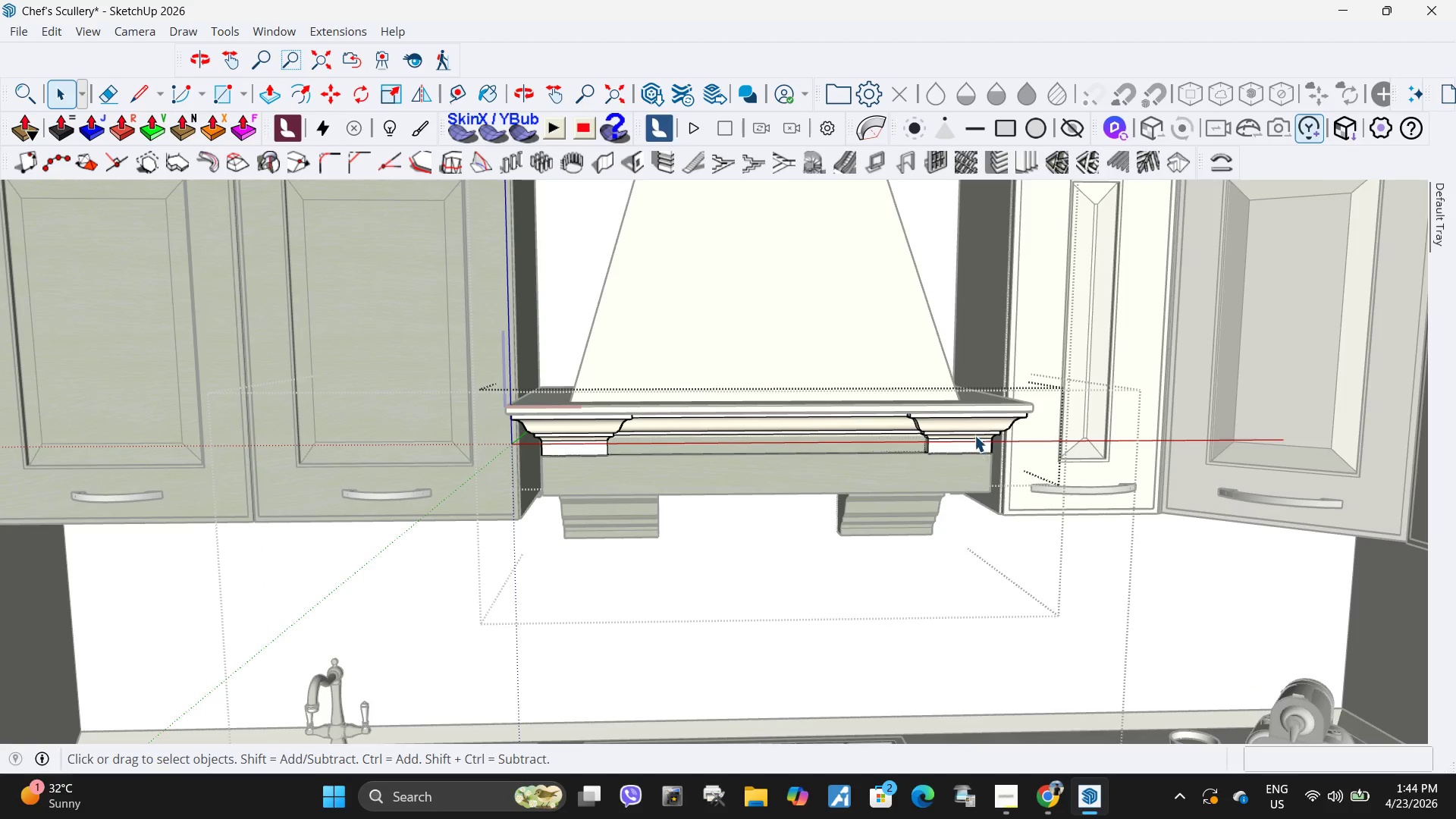 
triple_click([974, 432])
 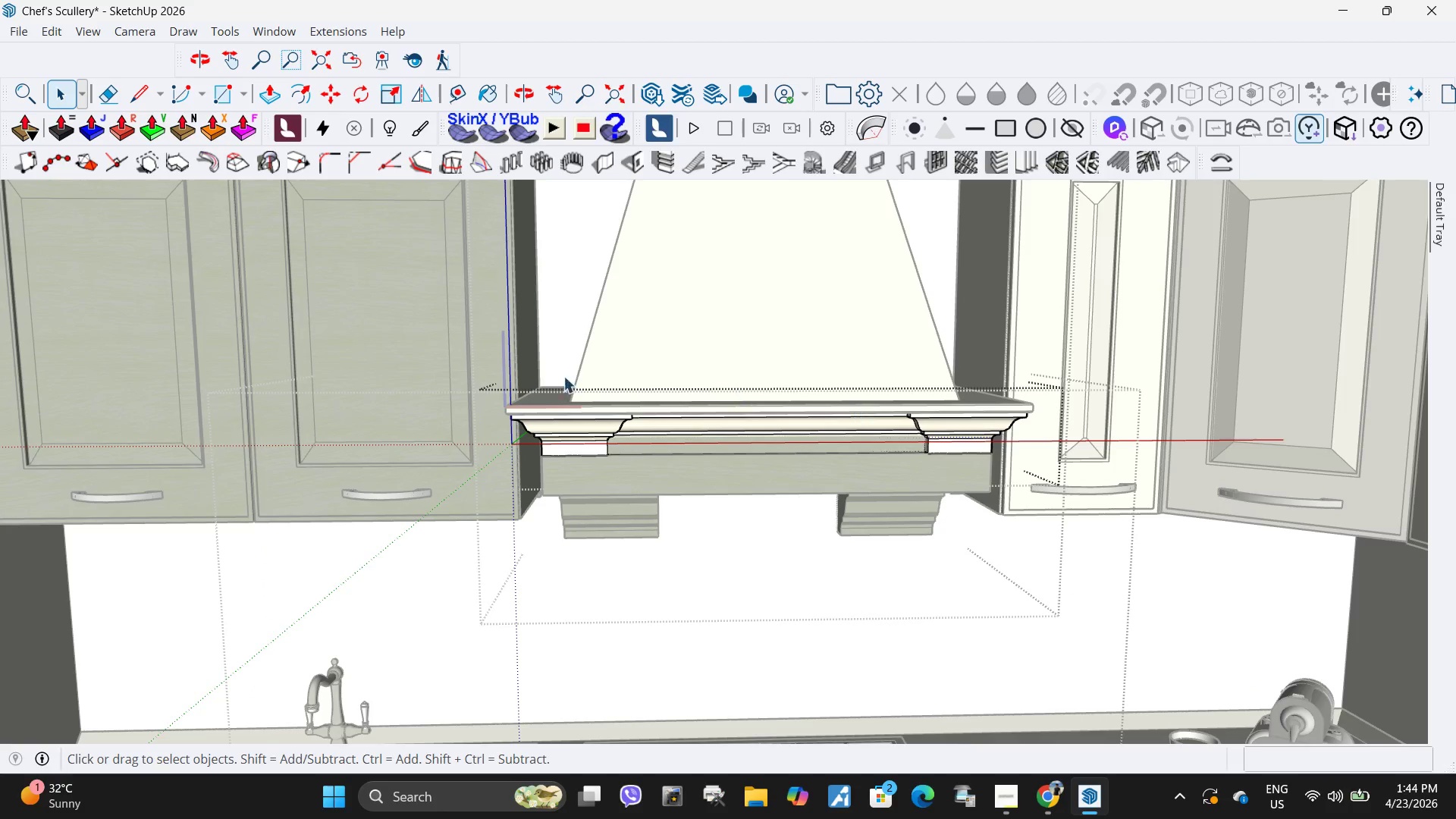 
left_click_drag(start_coordinate=[517, 366], to_coordinate=[1171, 499])
 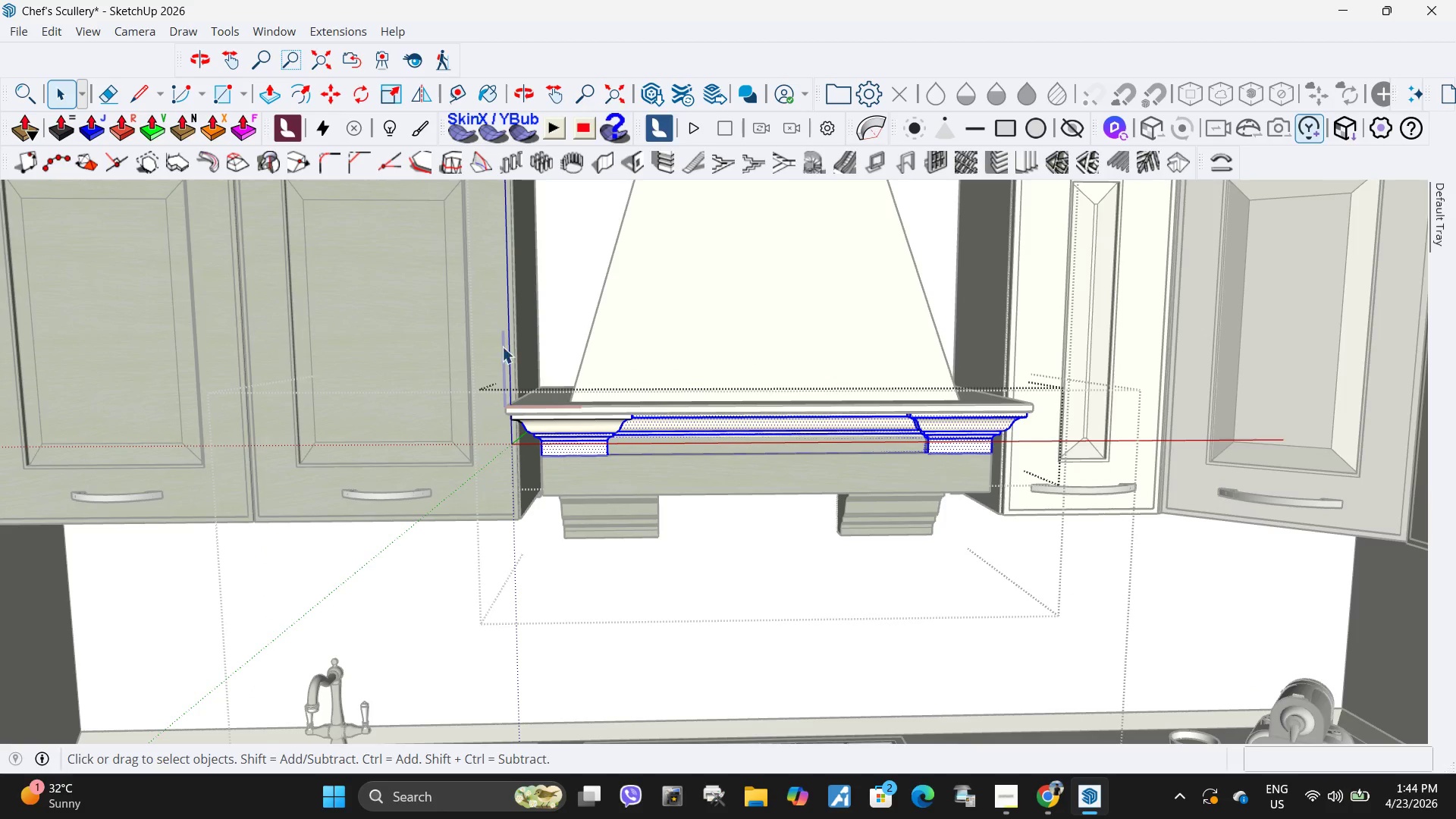 
left_click_drag(start_coordinate=[428, 336], to_coordinate=[1116, 535])
 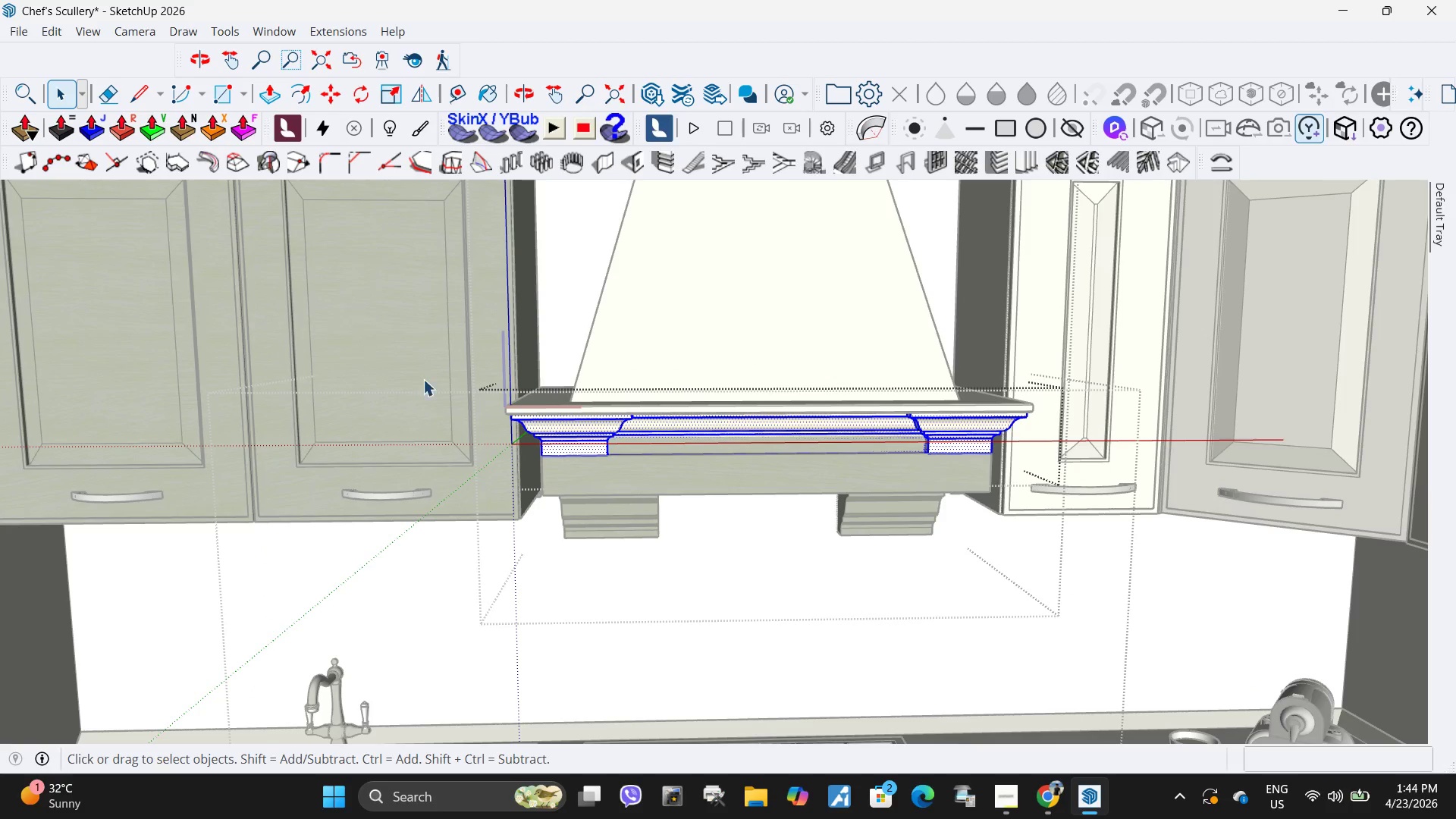 
left_click_drag(start_coordinate=[383, 359], to_coordinate=[1194, 570])
 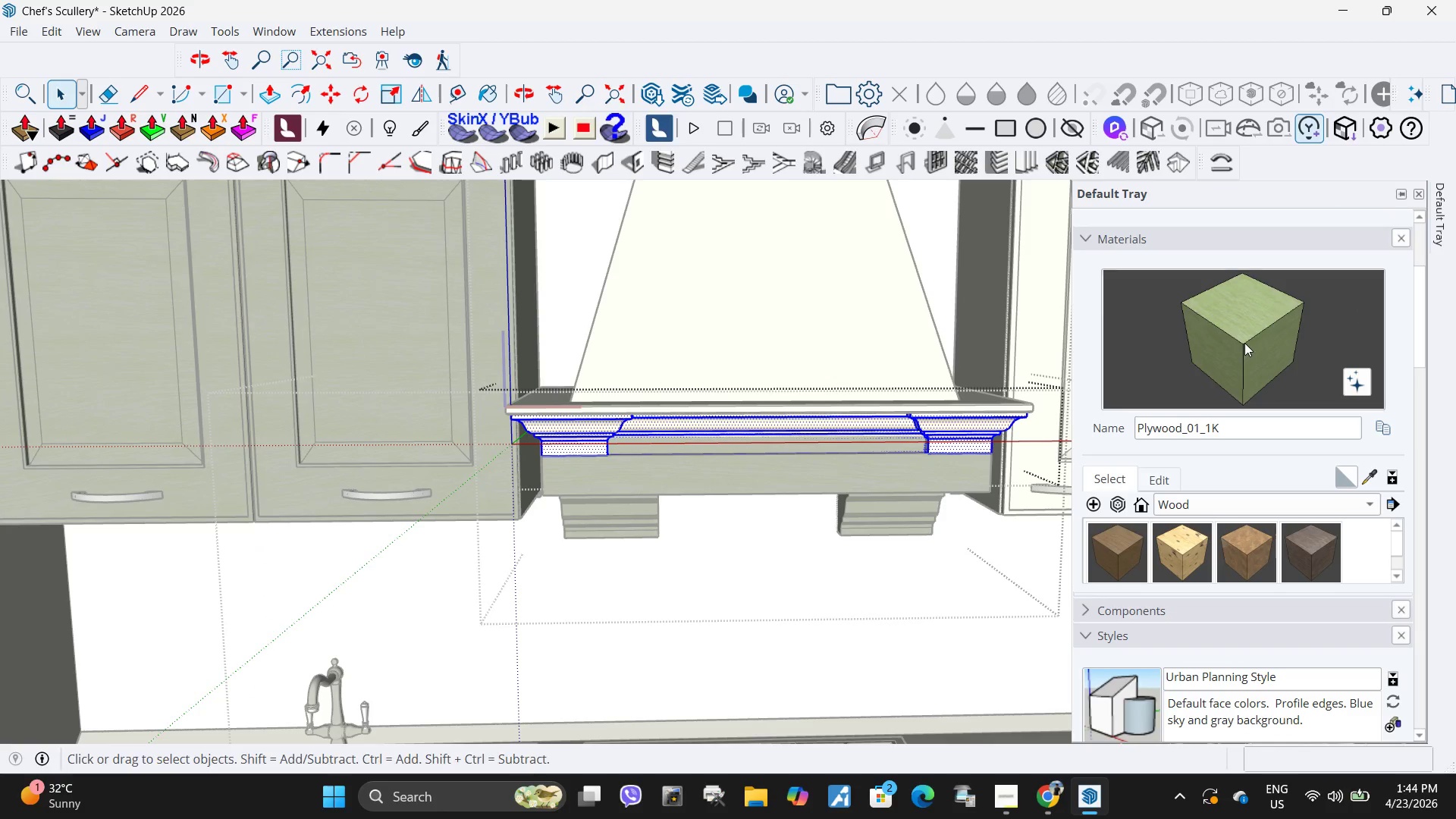 
double_click([959, 435])
 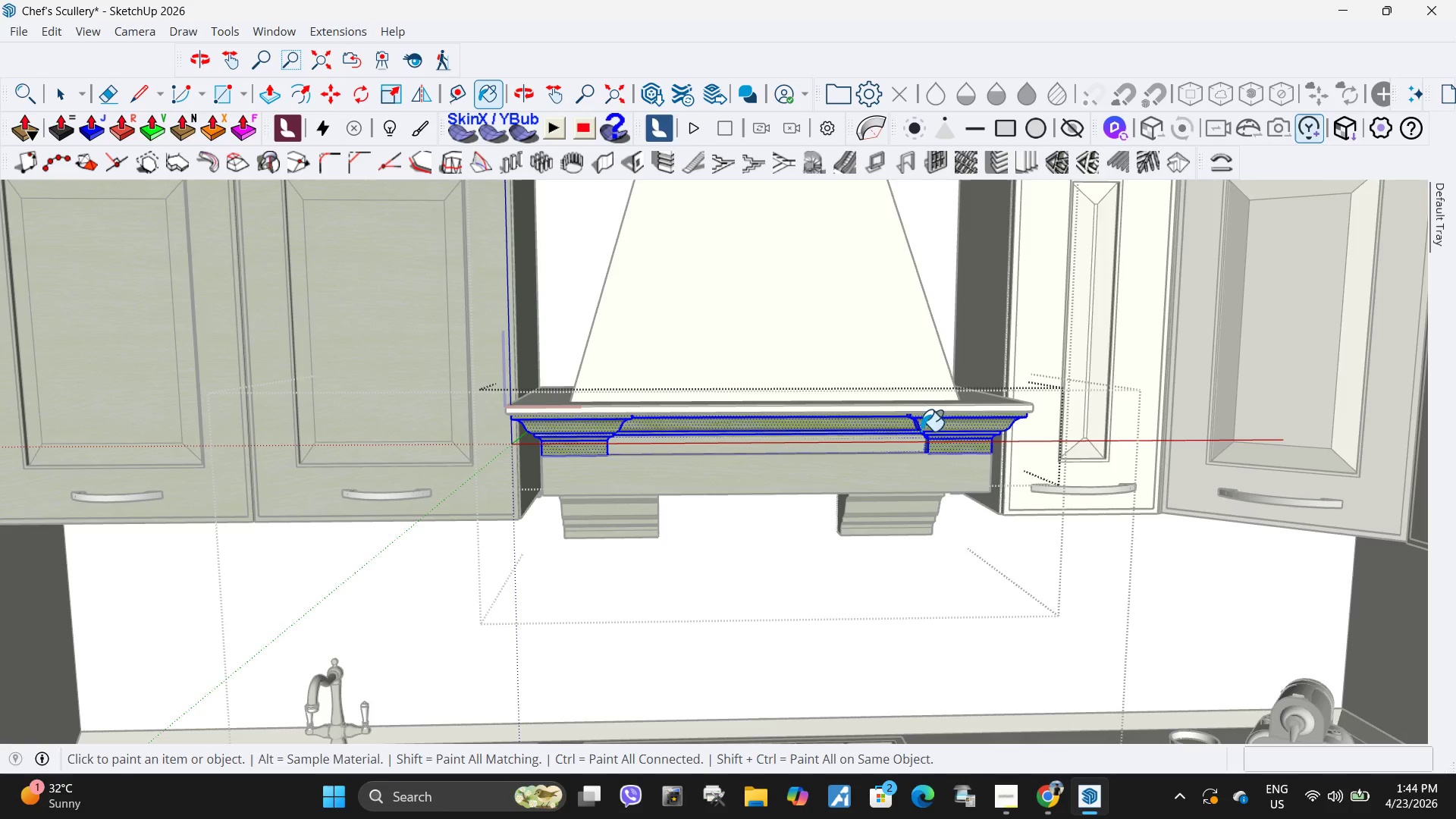 
key(Space)
 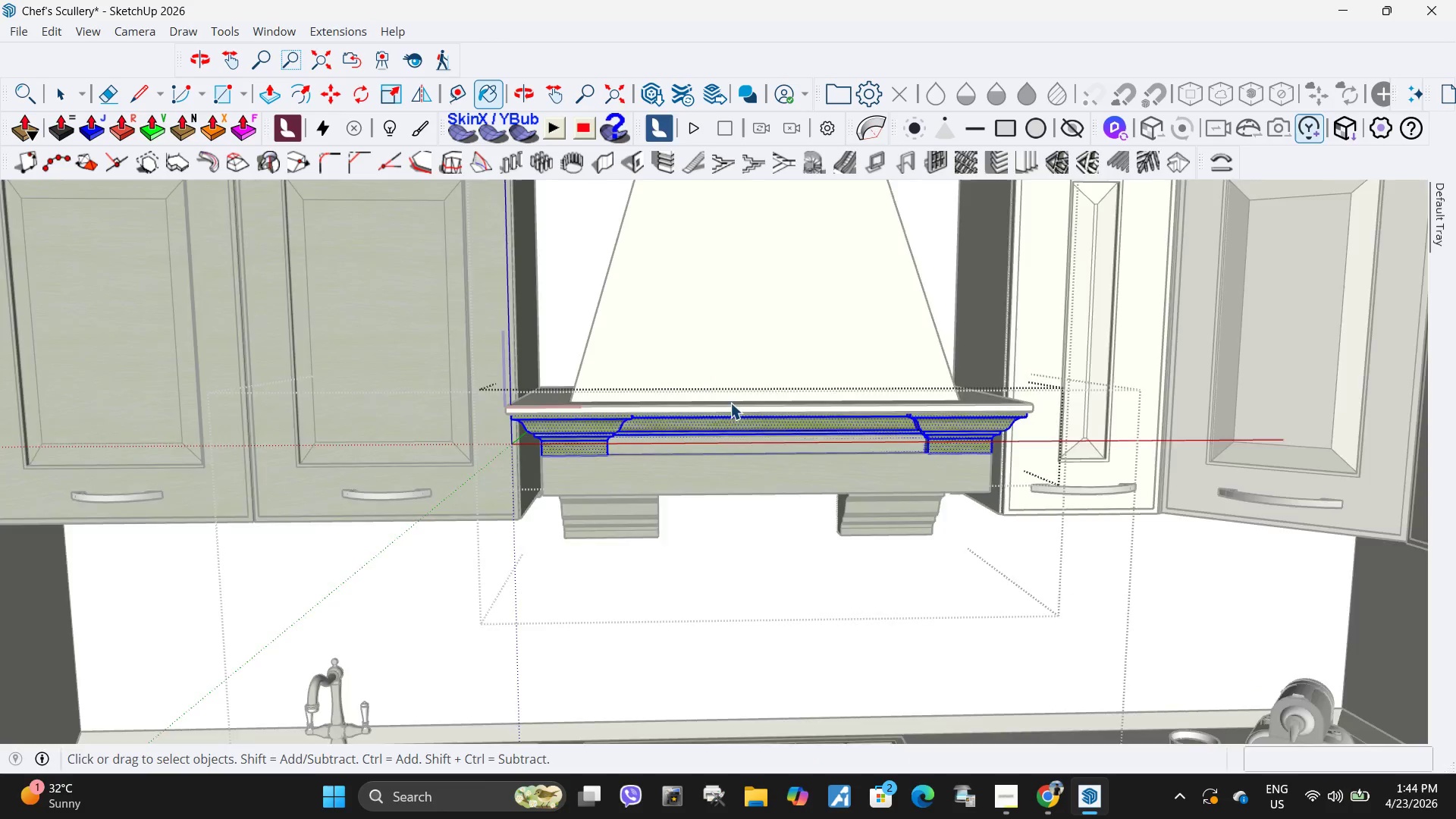 
key(Escape)
 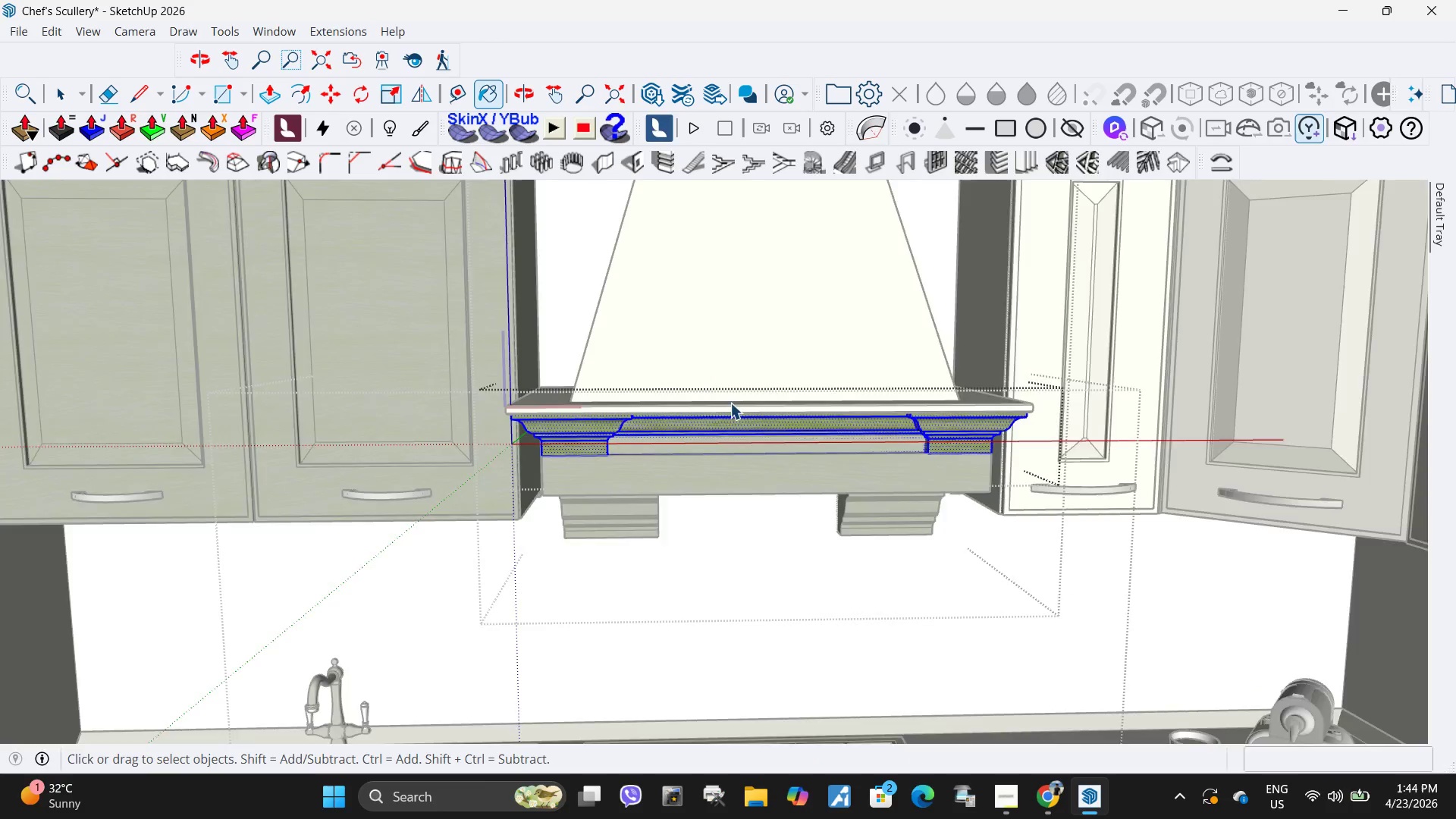 
key(Escape)
 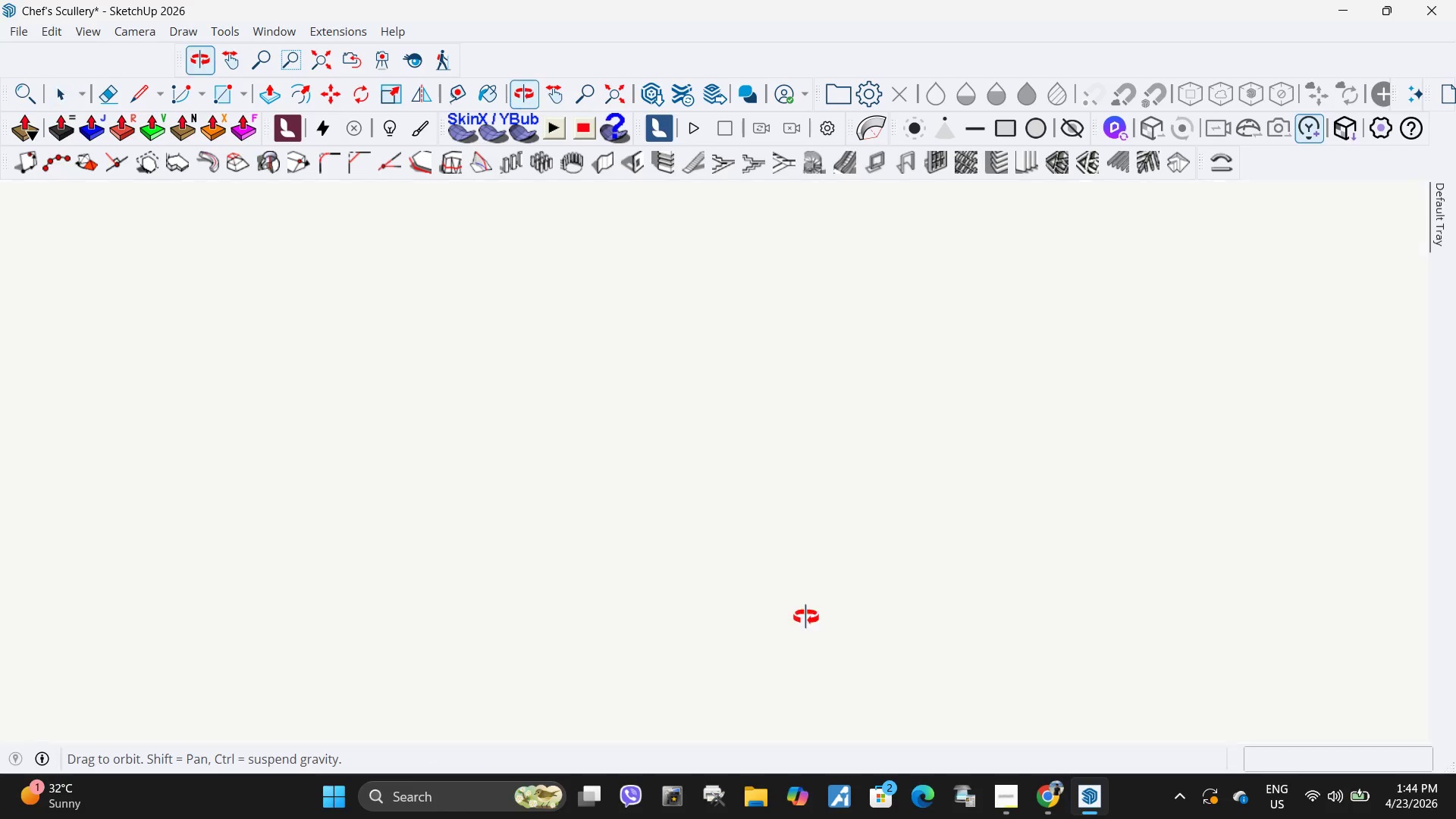 
scroll: coordinate [679, 482], scroll_direction: down, amount: 6.0
 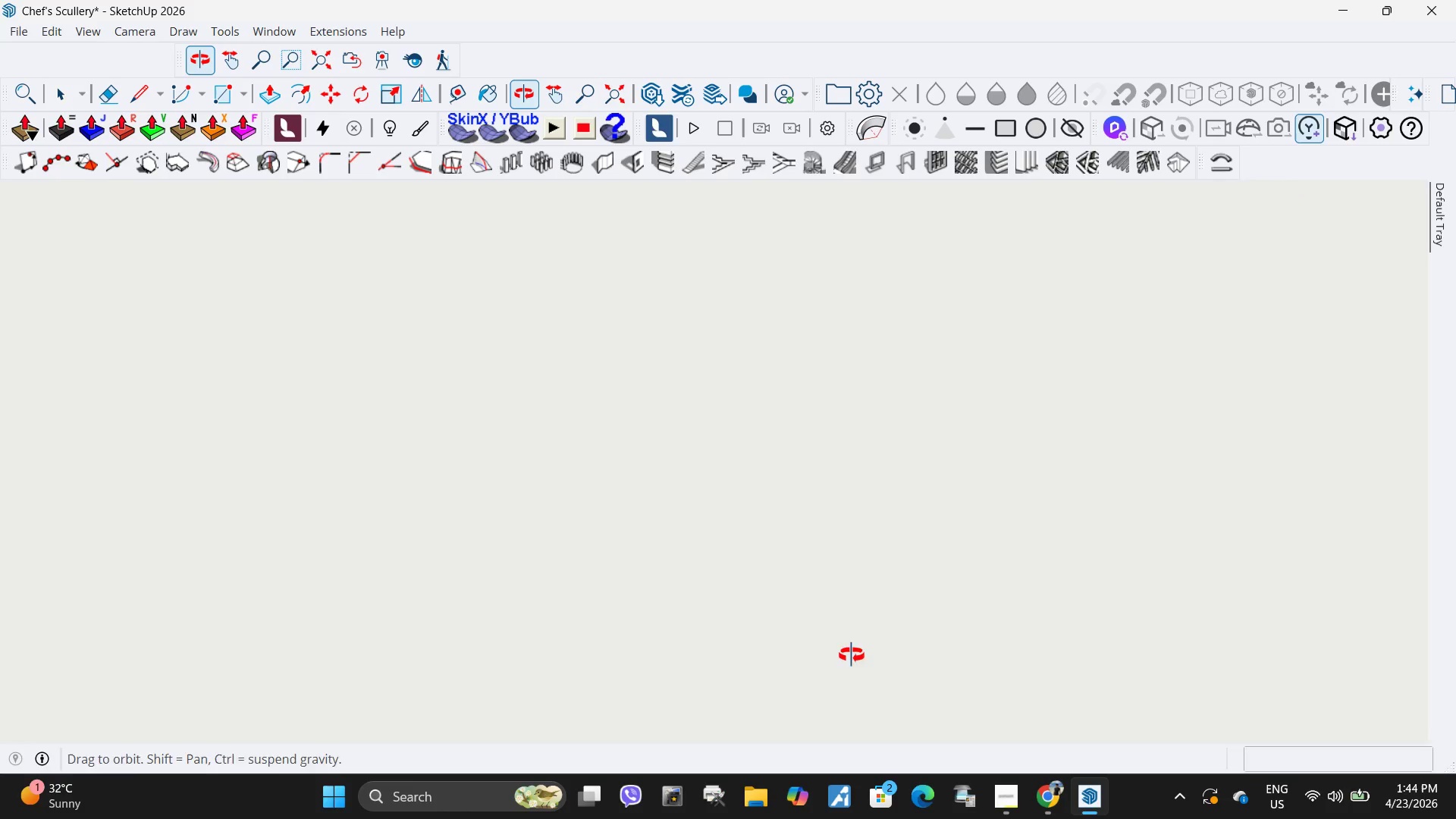 
key(G)
 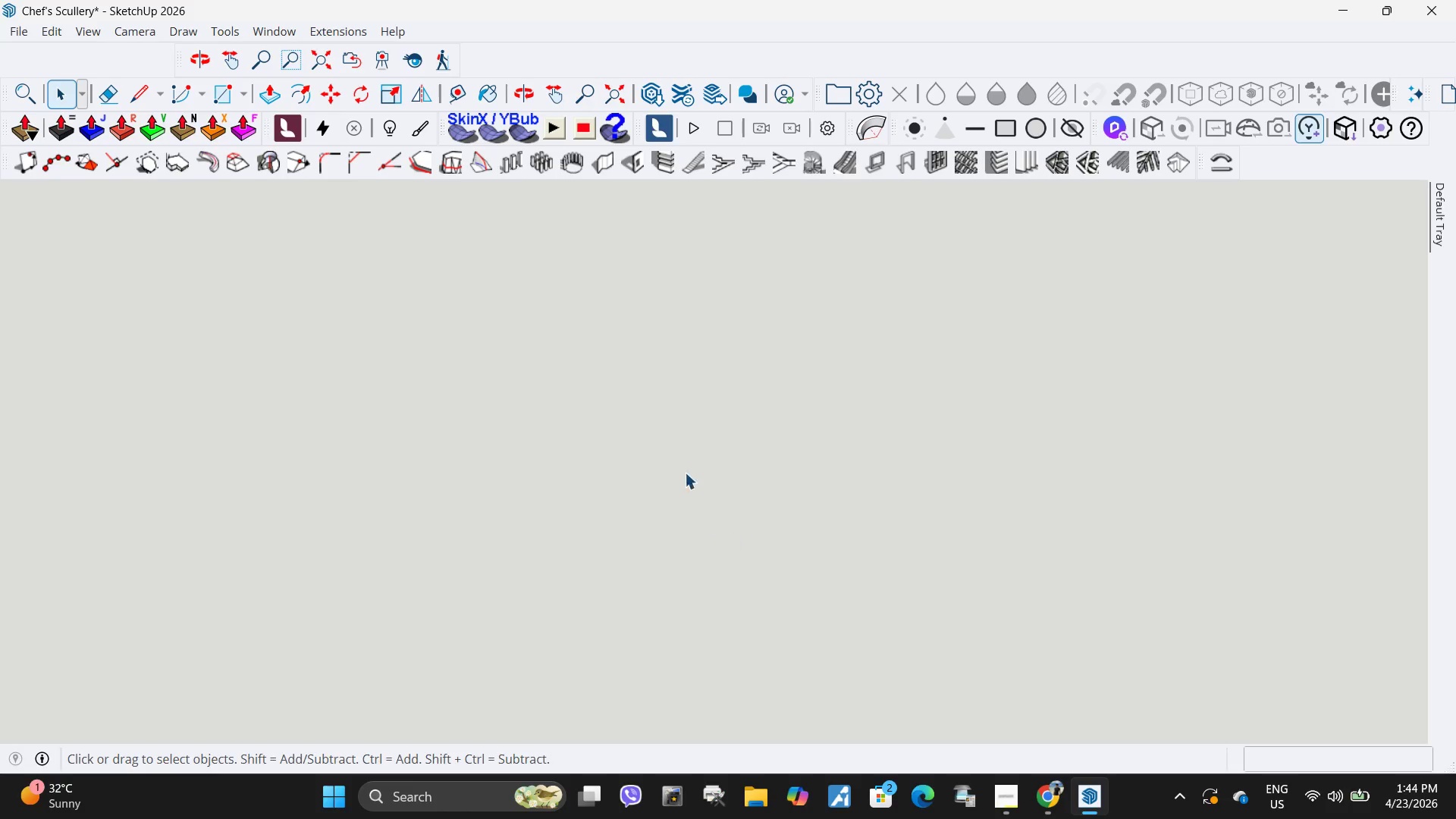 
scroll: coordinate [881, 649], scroll_direction: down, amount: 7.0
 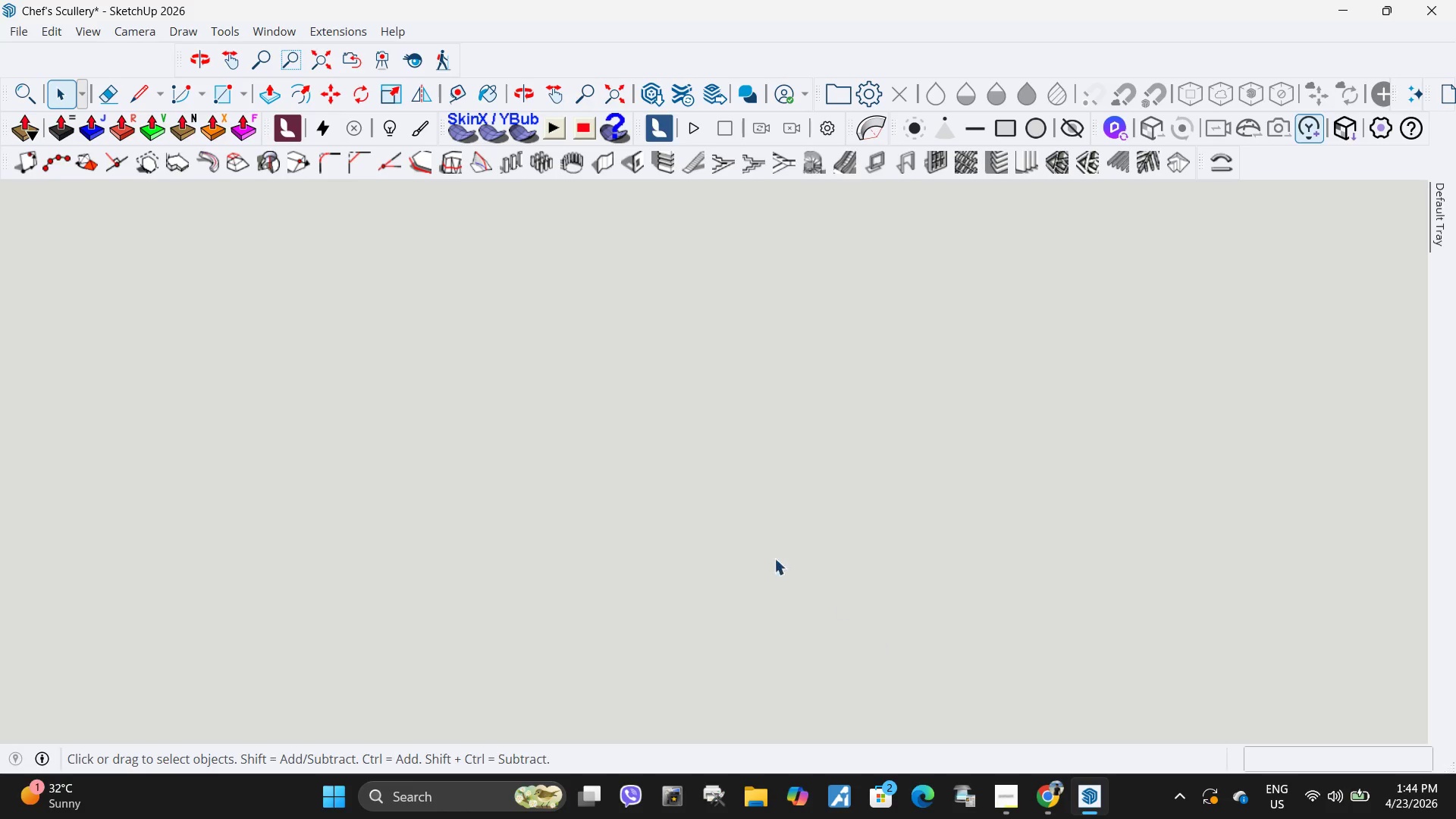 
key(H)
 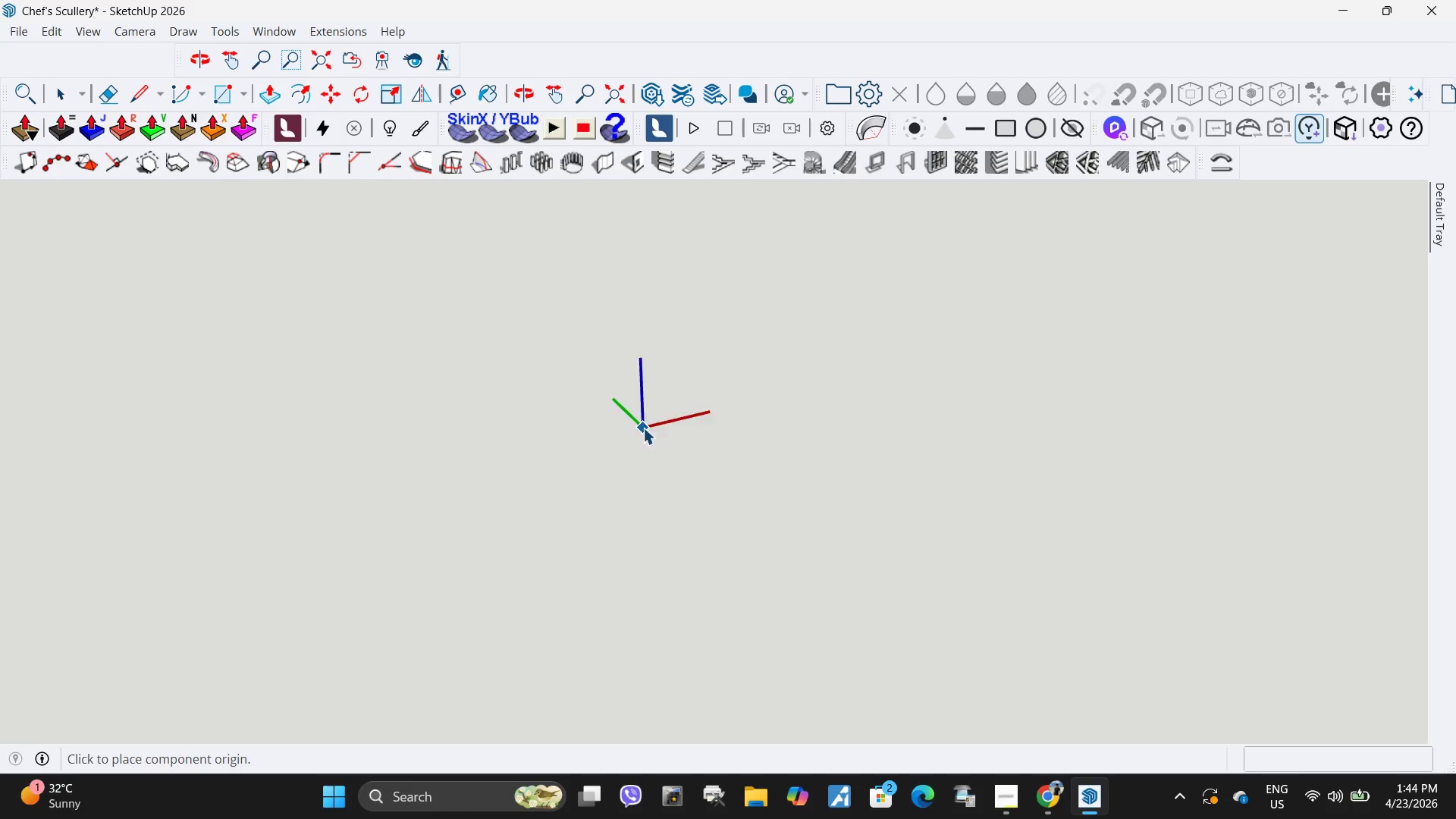 
left_click_drag(start_coordinate=[643, 428], to_coordinate=[876, 818])
 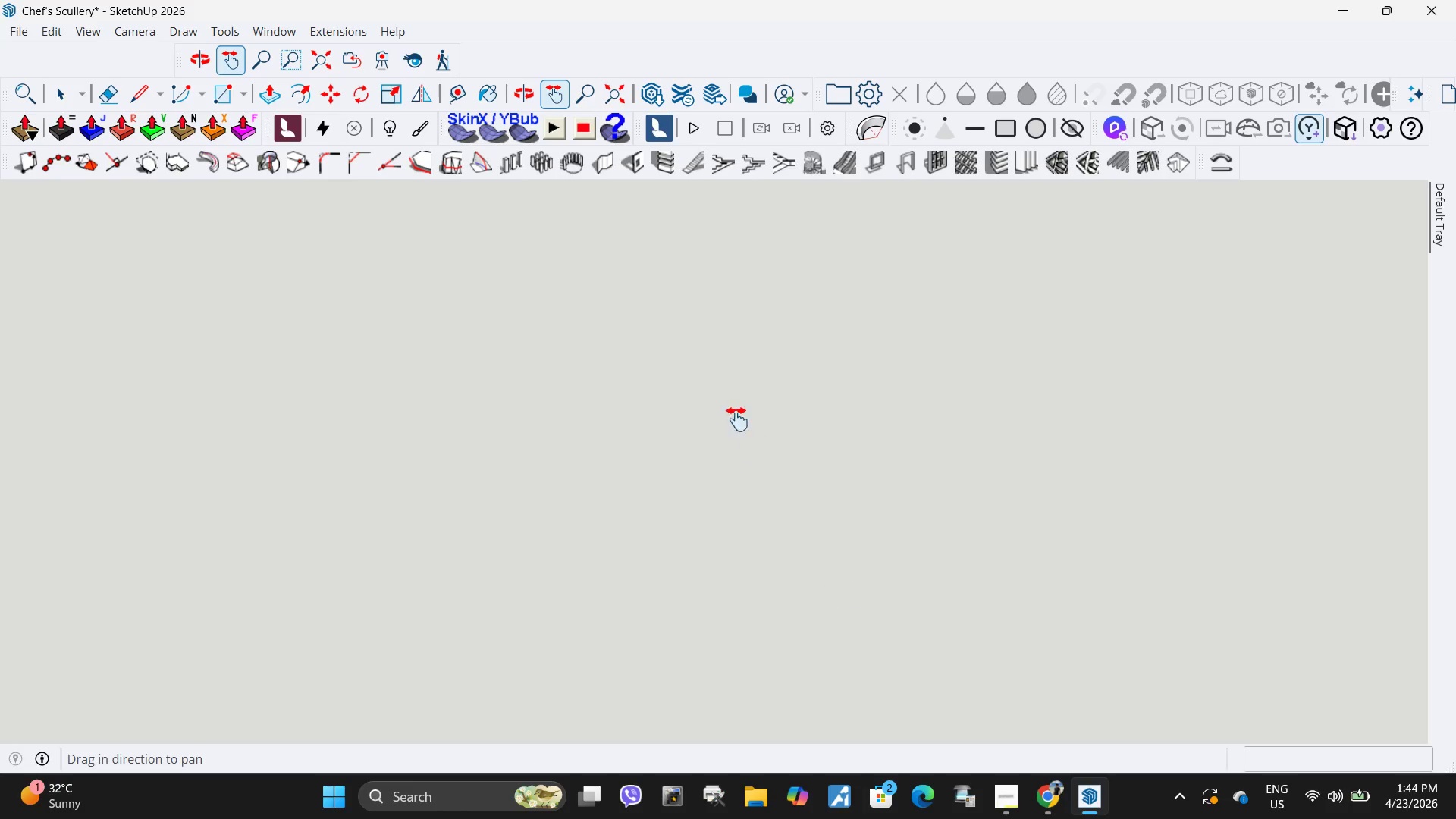 
scroll: coordinate [791, 475], scroll_direction: down, amount: 26.0
 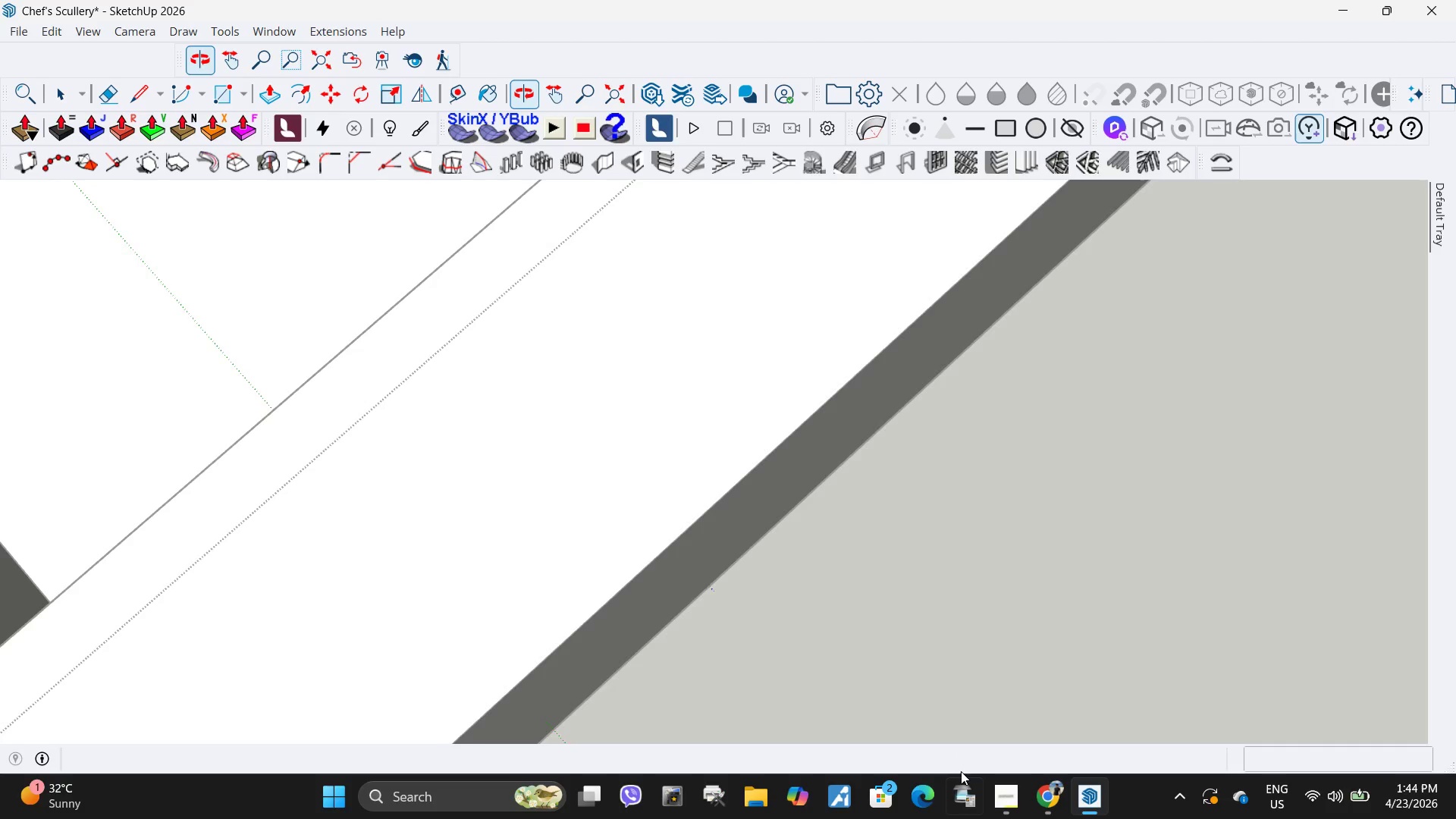 
key(Space)
 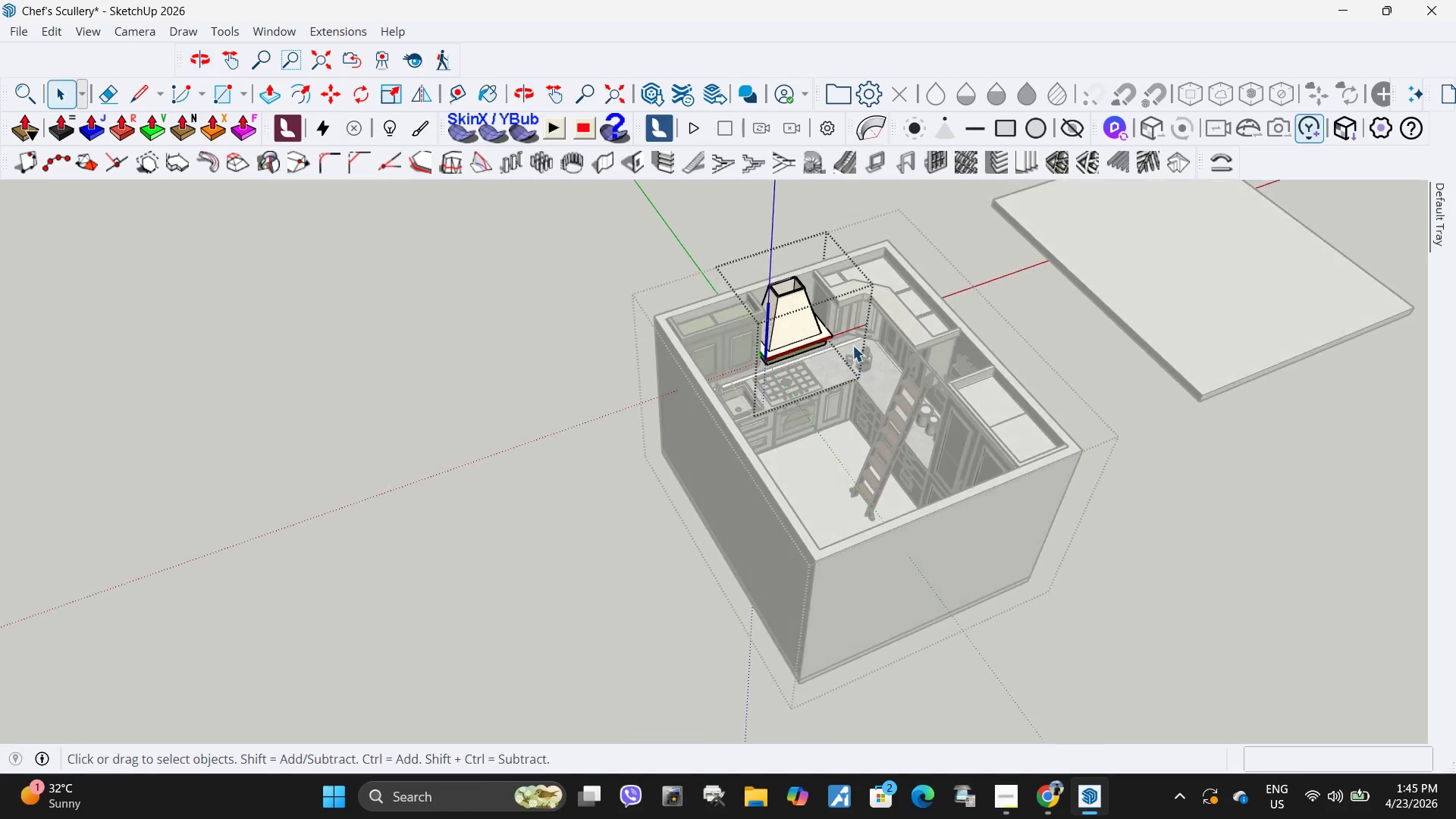 
scroll: coordinate [979, 561], scroll_direction: down, amount: 36.0
 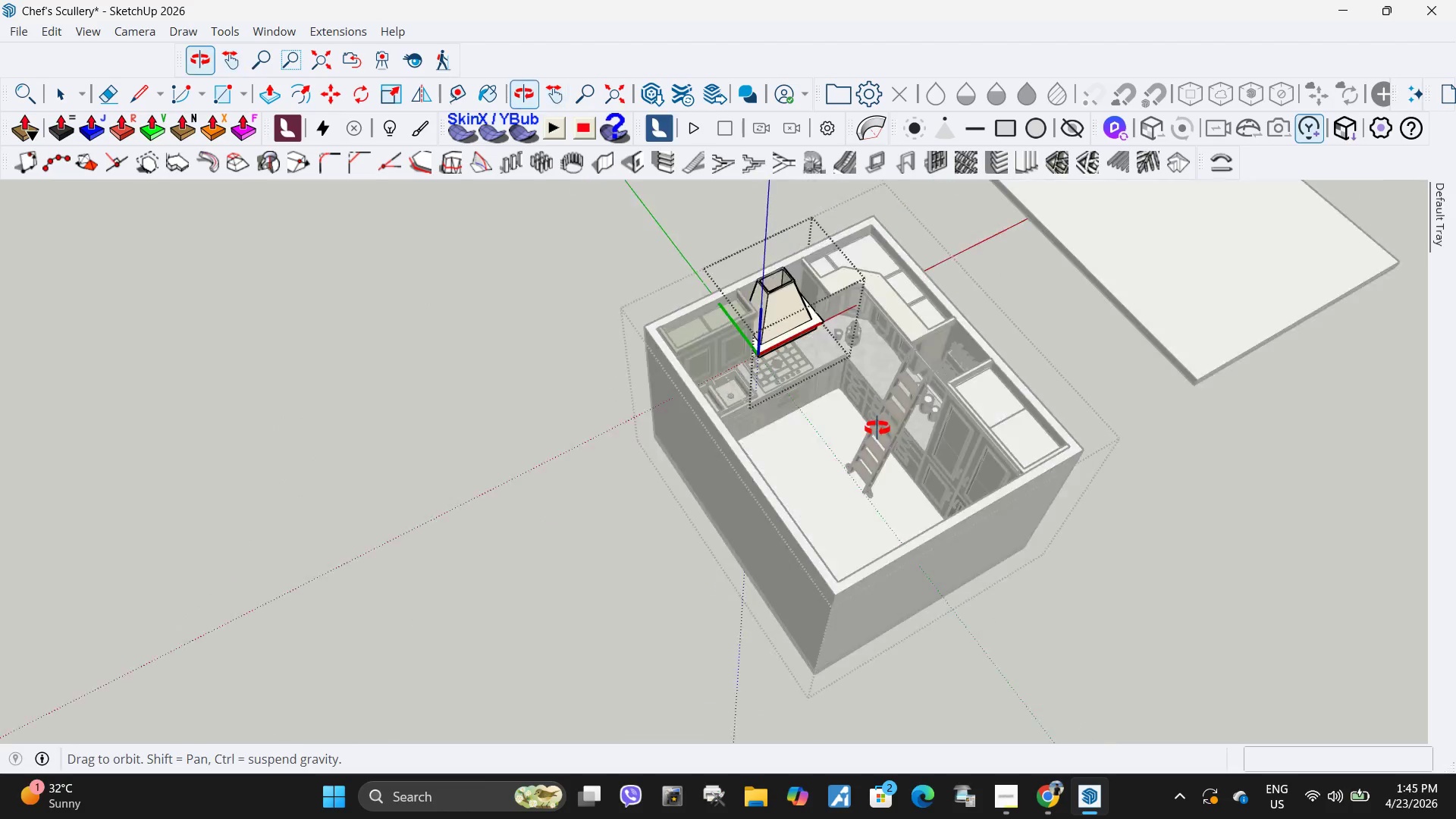 
key(Escape)
 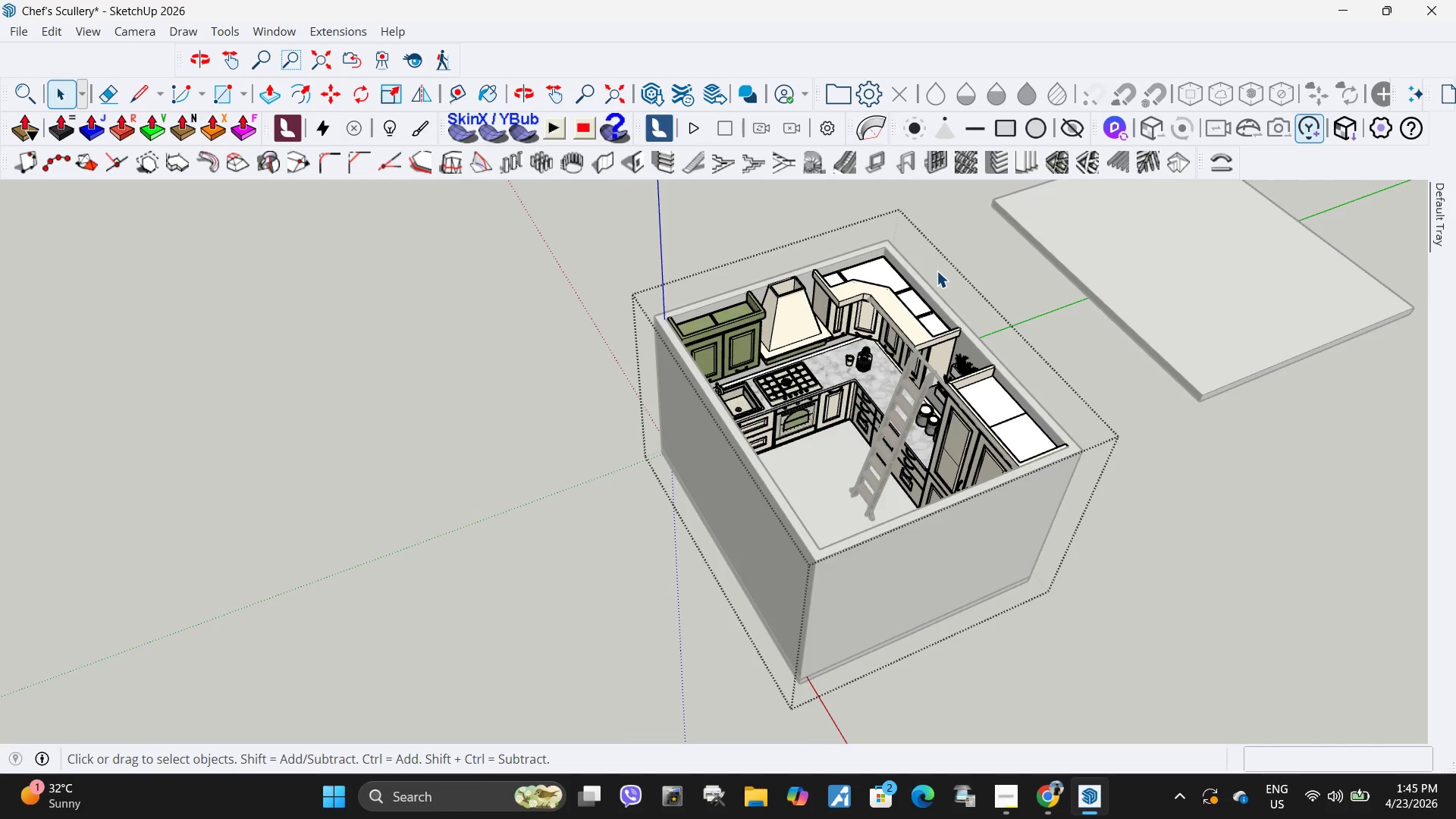 
key(Escape)
 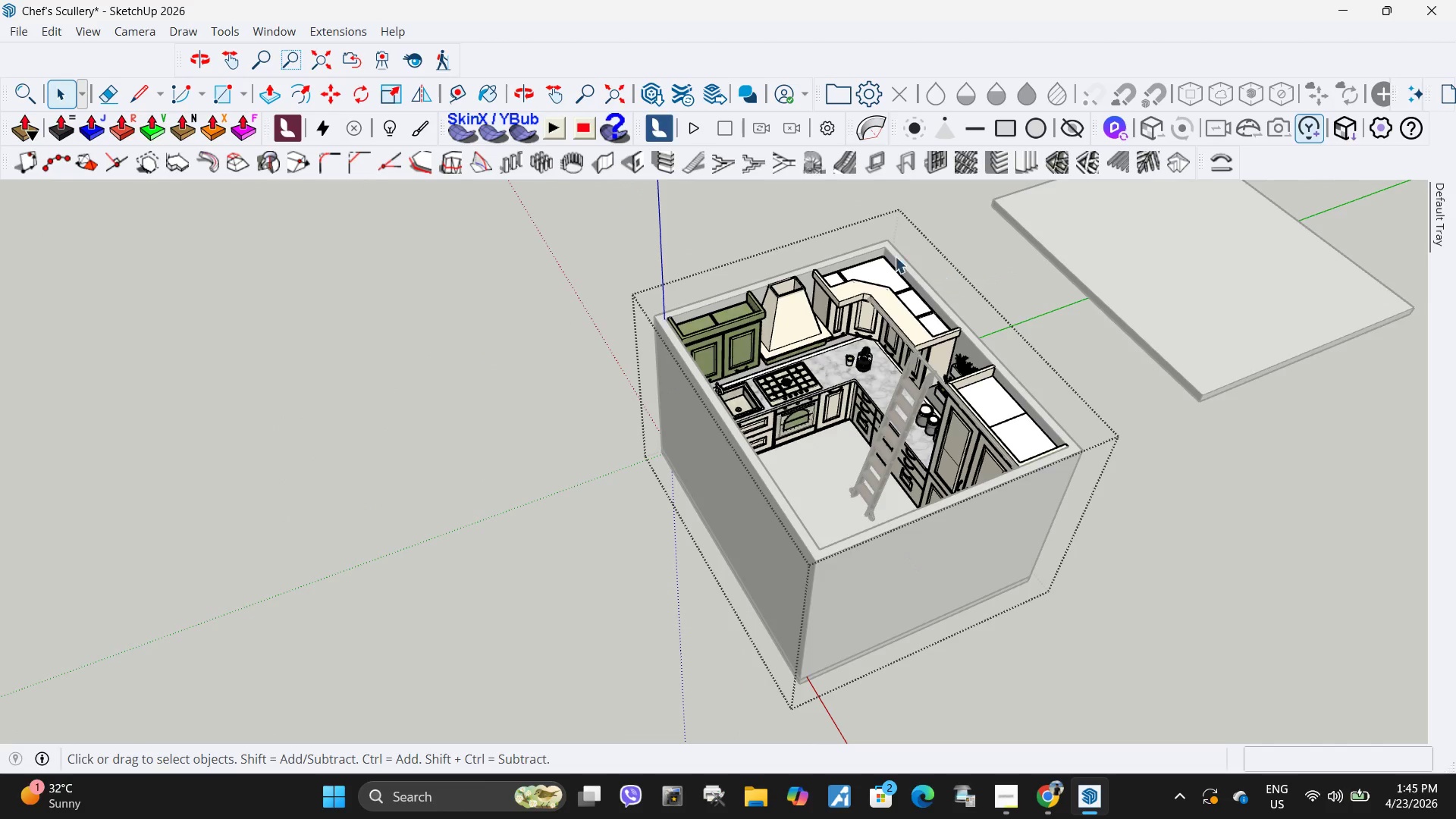 
scroll: coordinate [846, 311], scroll_direction: up, amount: 14.0
 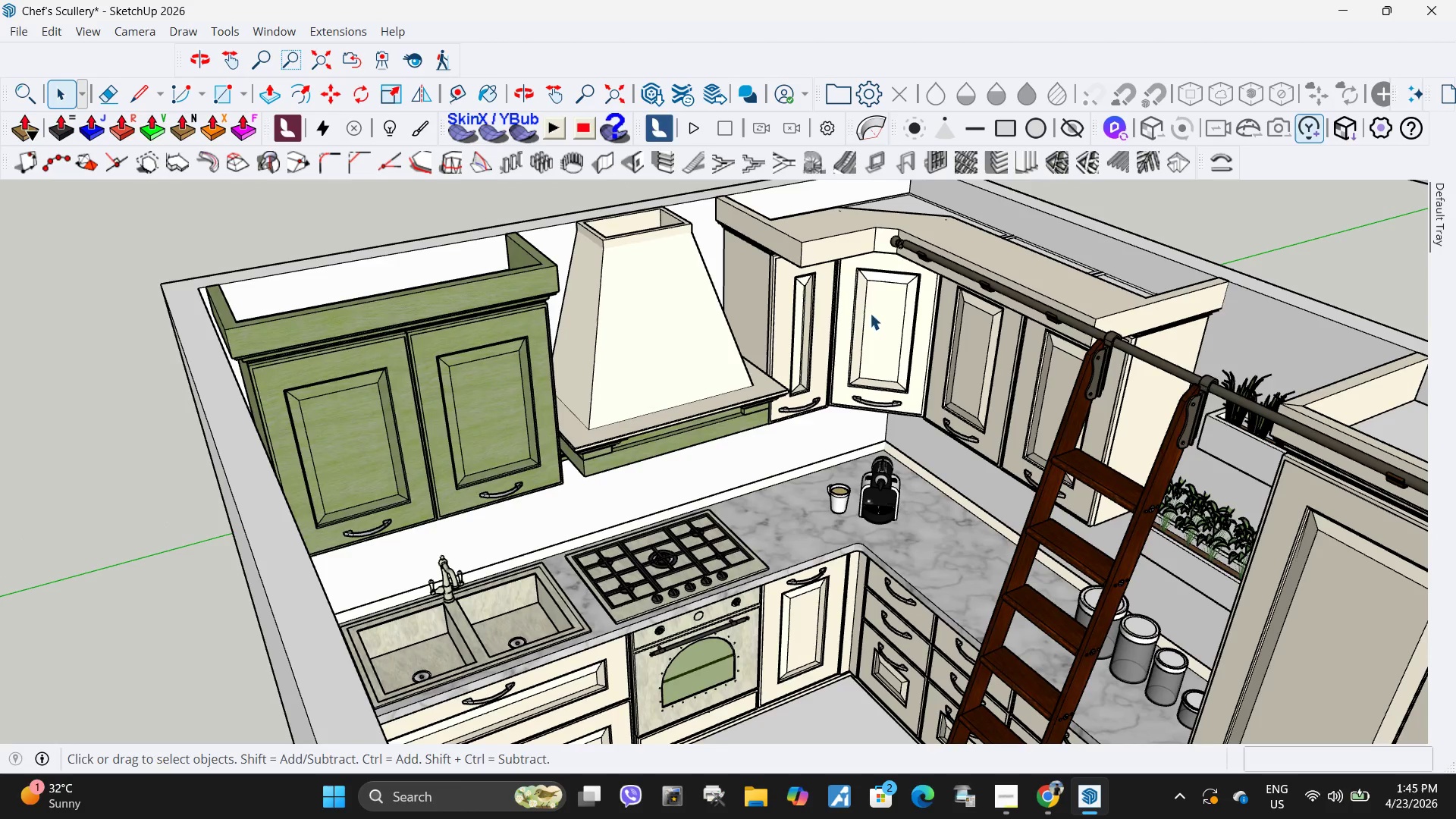 
key(H)
 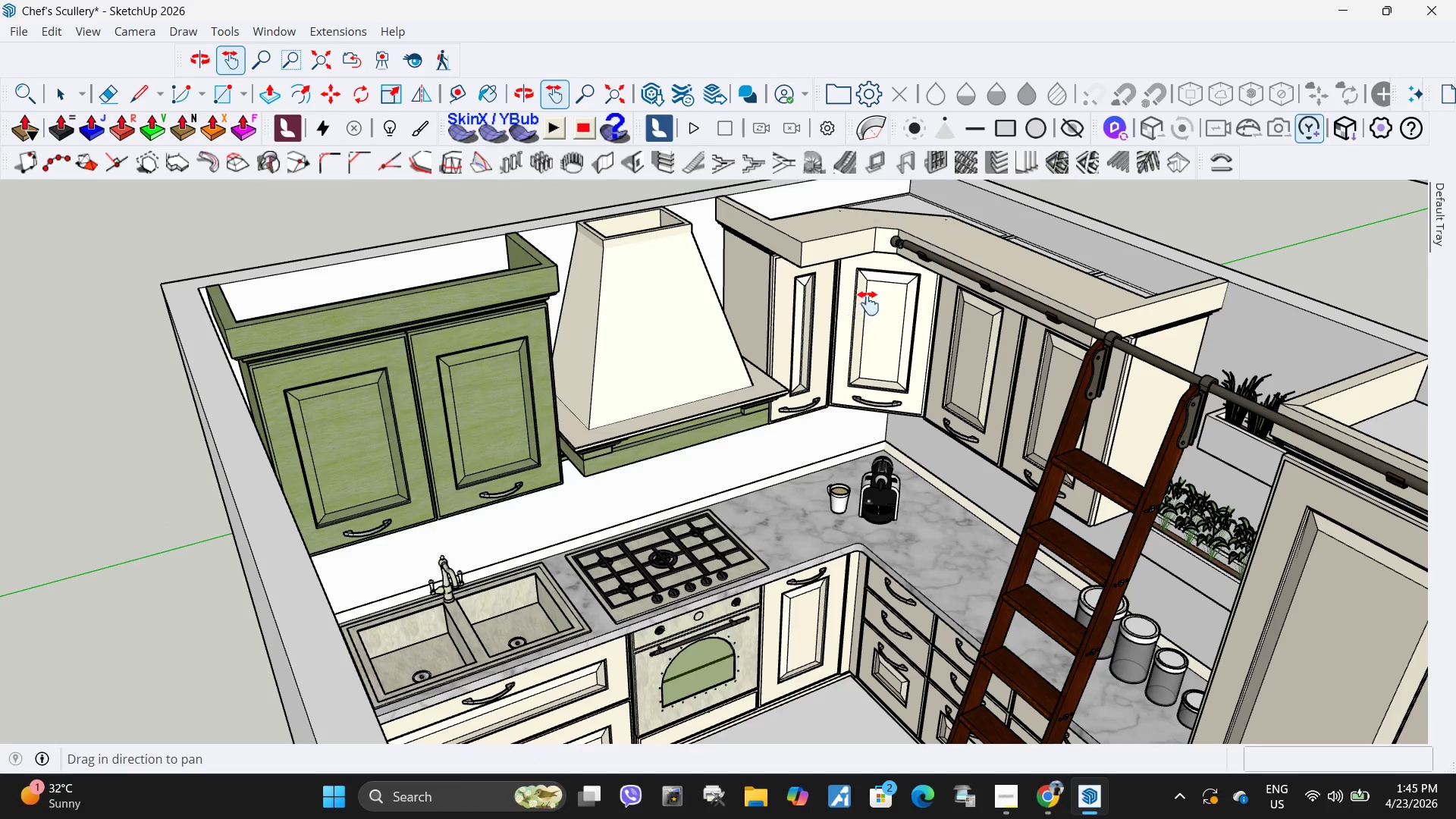 
left_click_drag(start_coordinate=[867, 304], to_coordinate=[728, 454])
 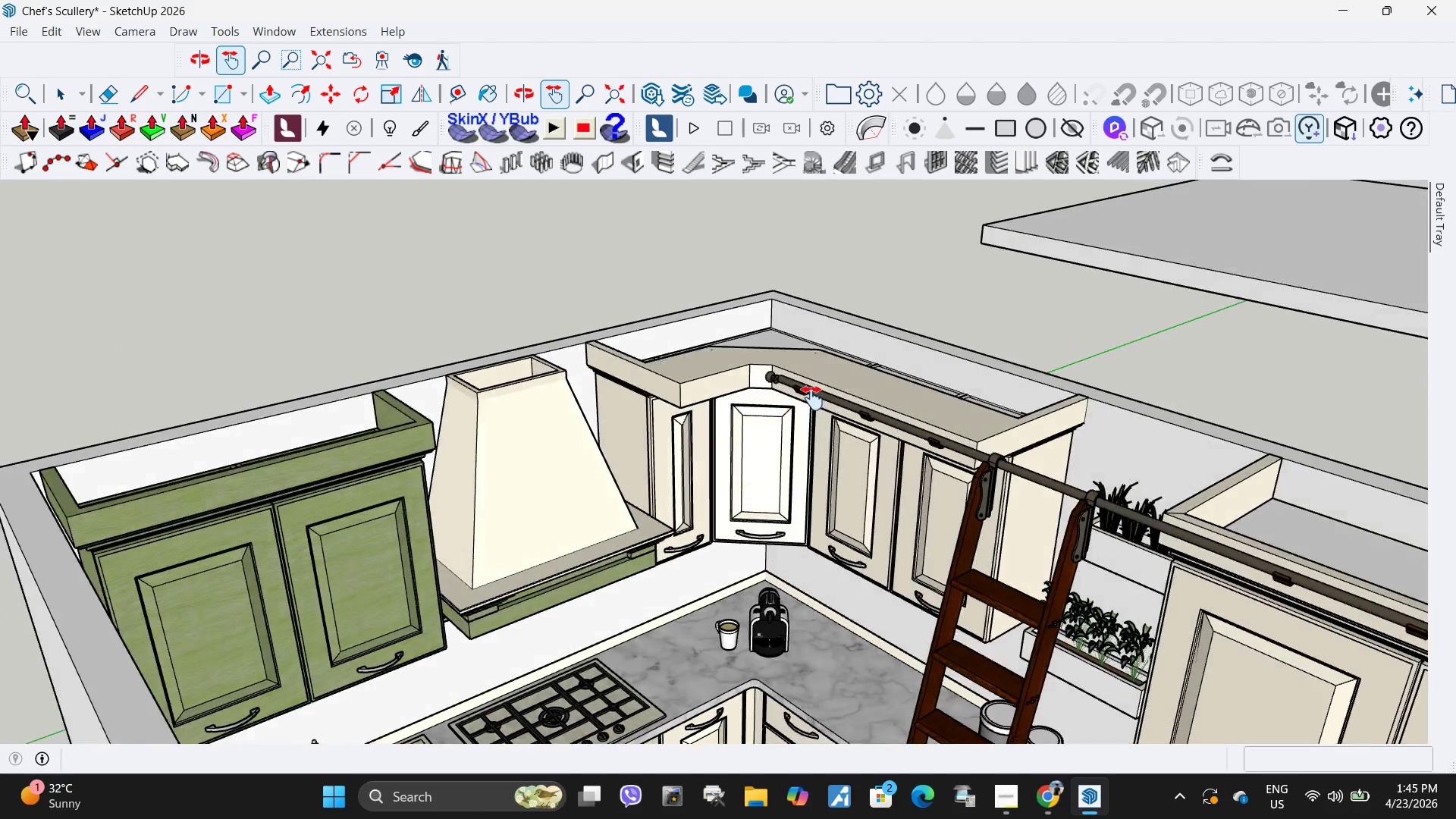 
key(Space)
 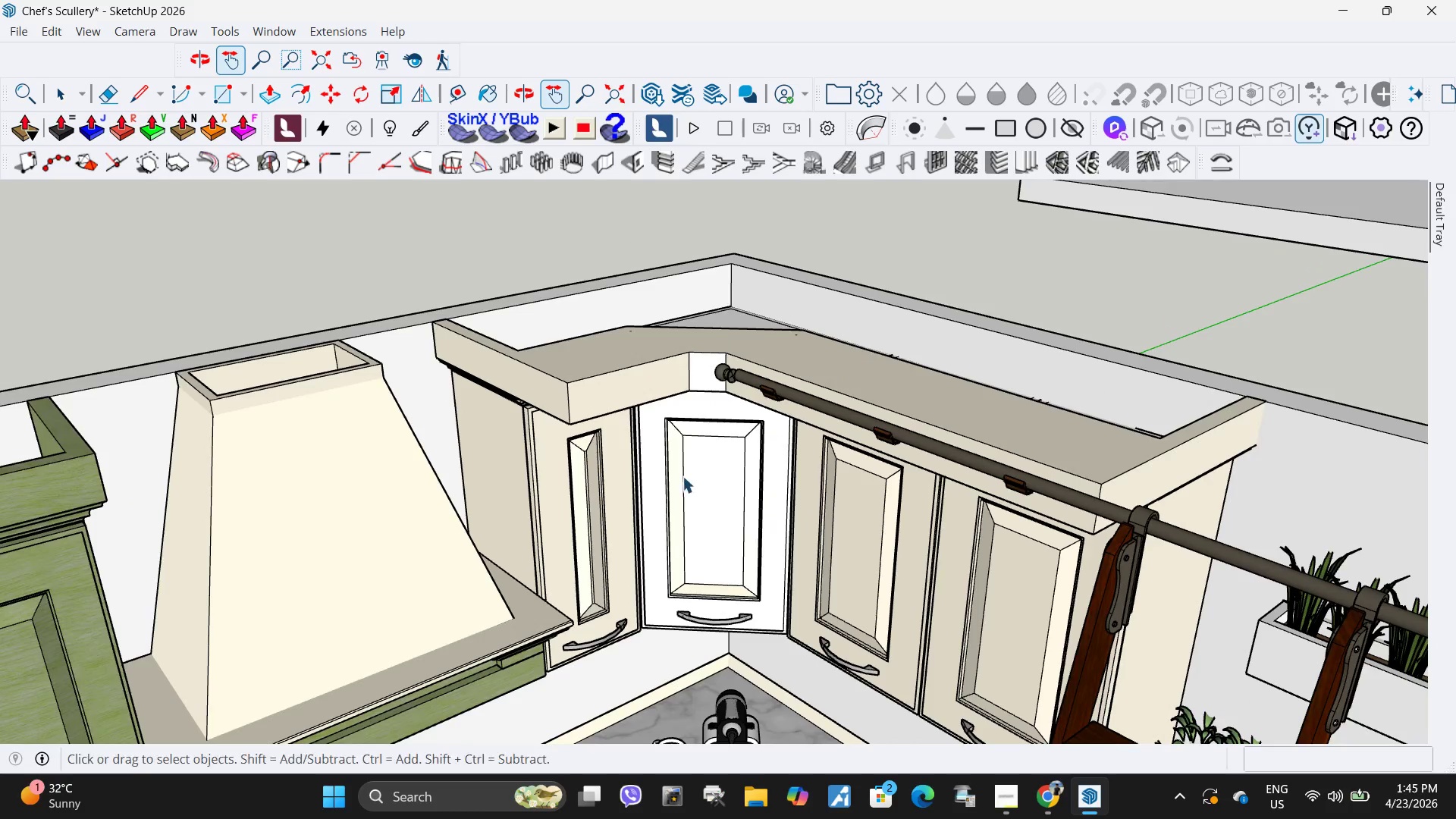 
left_click([681, 477])
 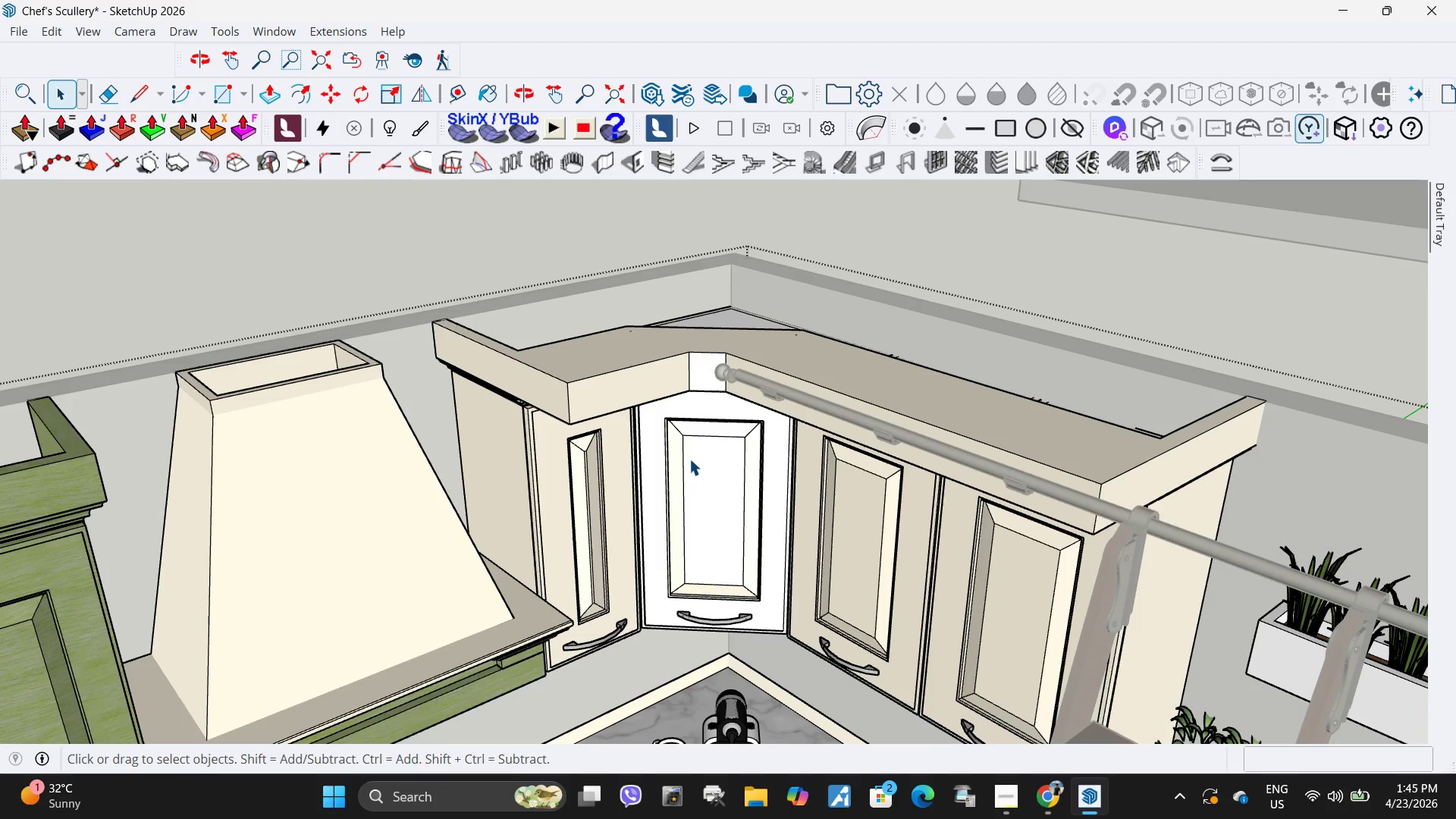 
scroll: coordinate [852, 374], scroll_direction: up, amount: 5.0
 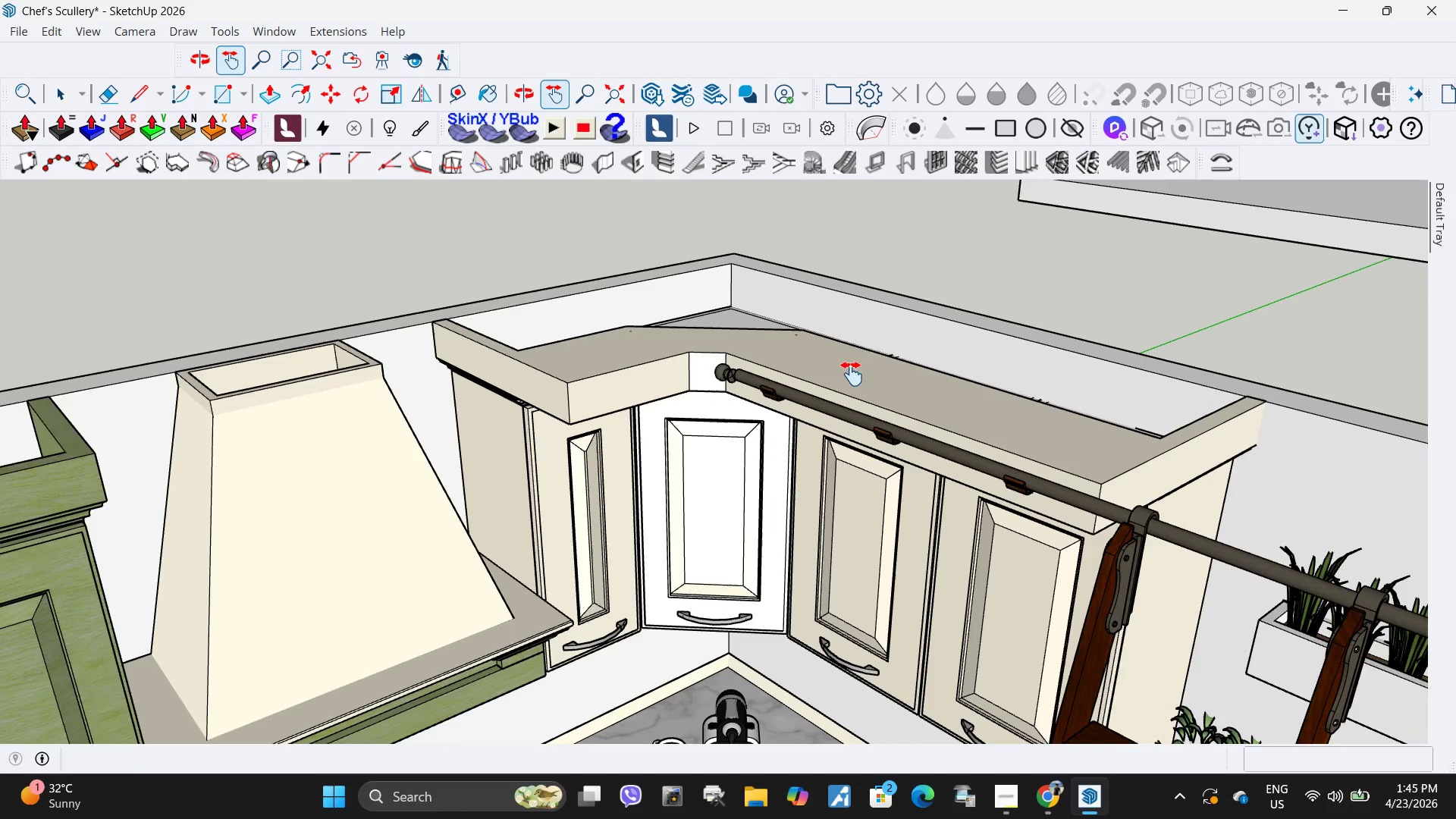 
triple_click([693, 461])
 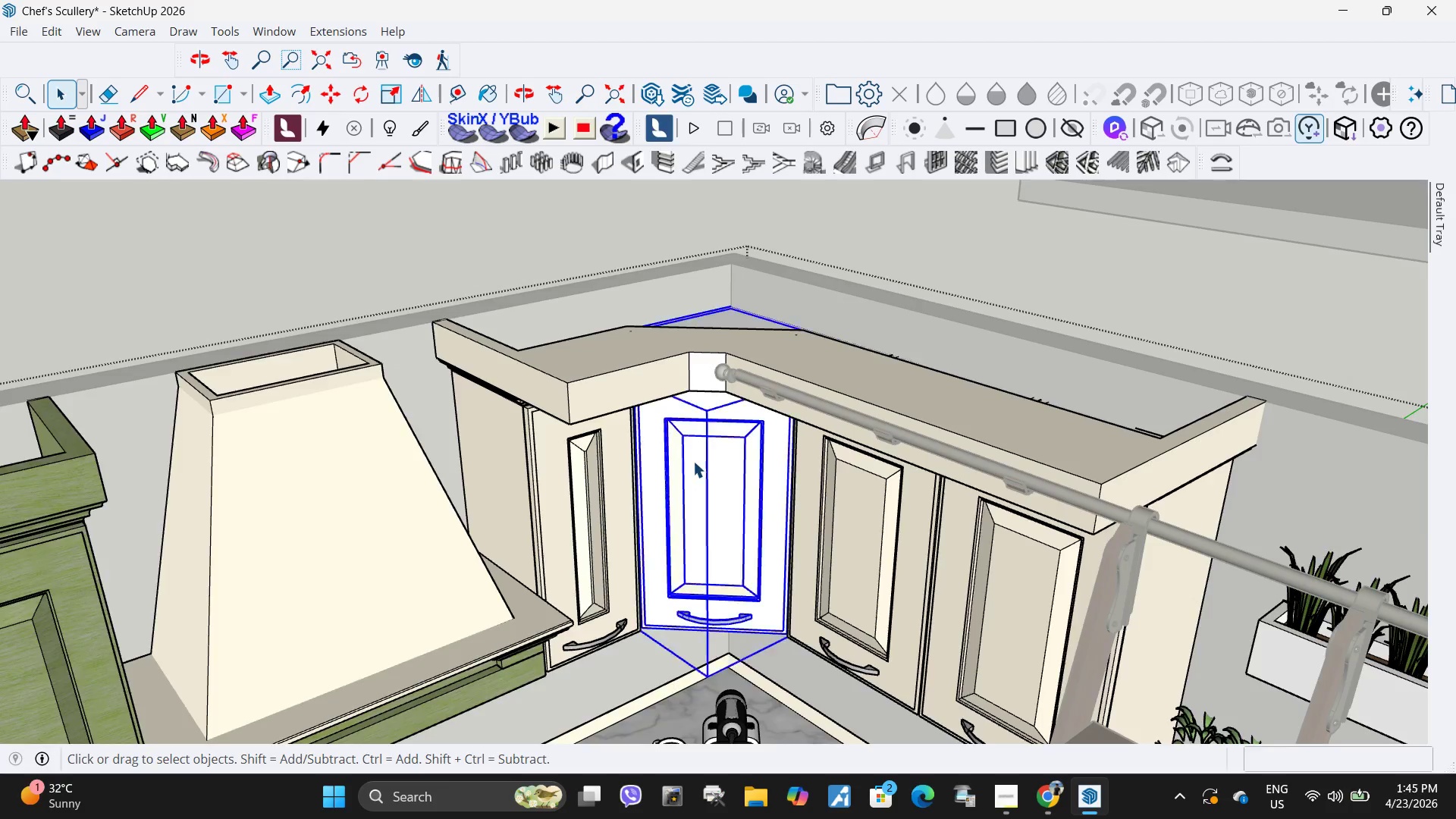 
triple_click([693, 461])
 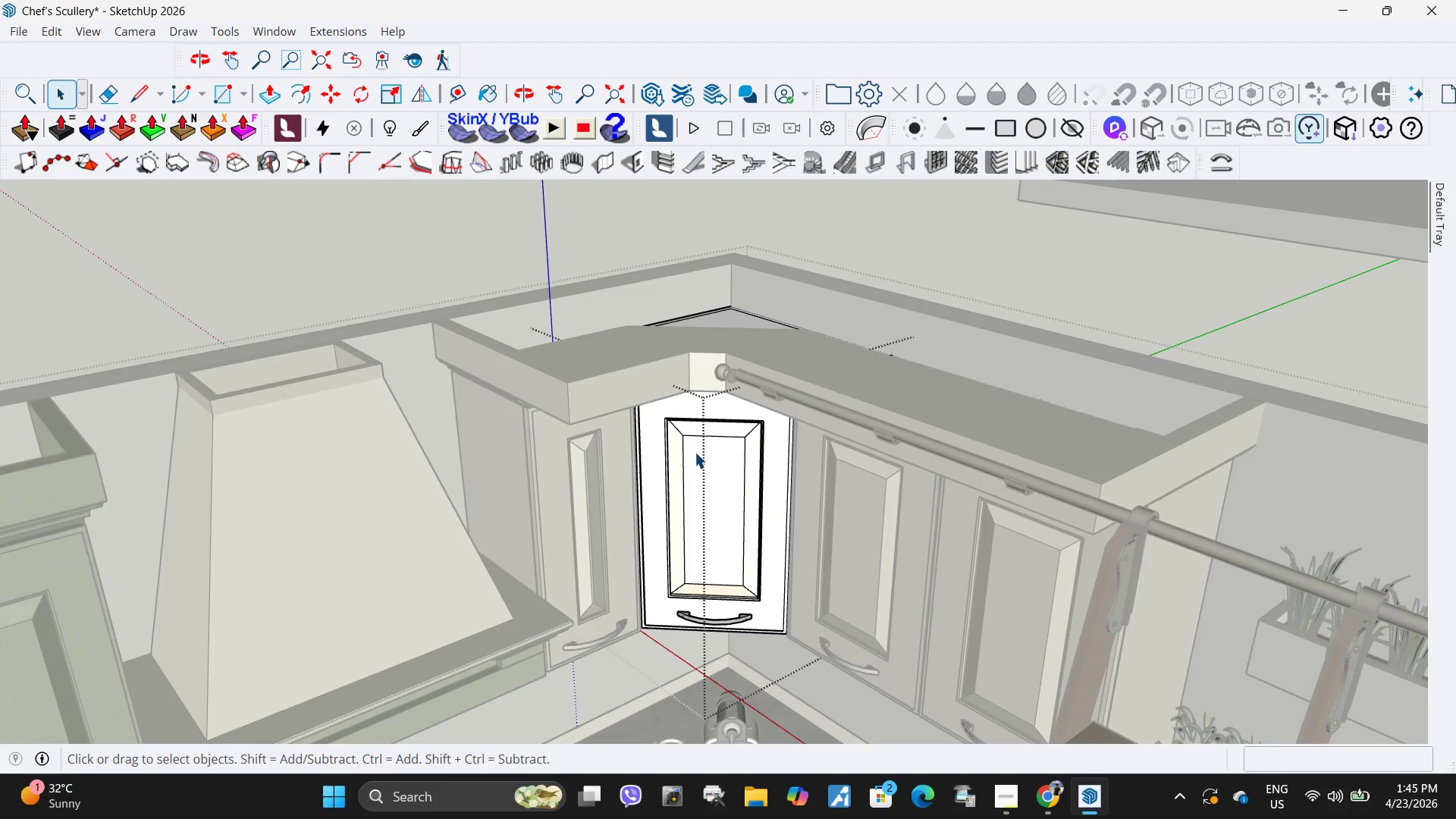 
left_click([699, 457])
 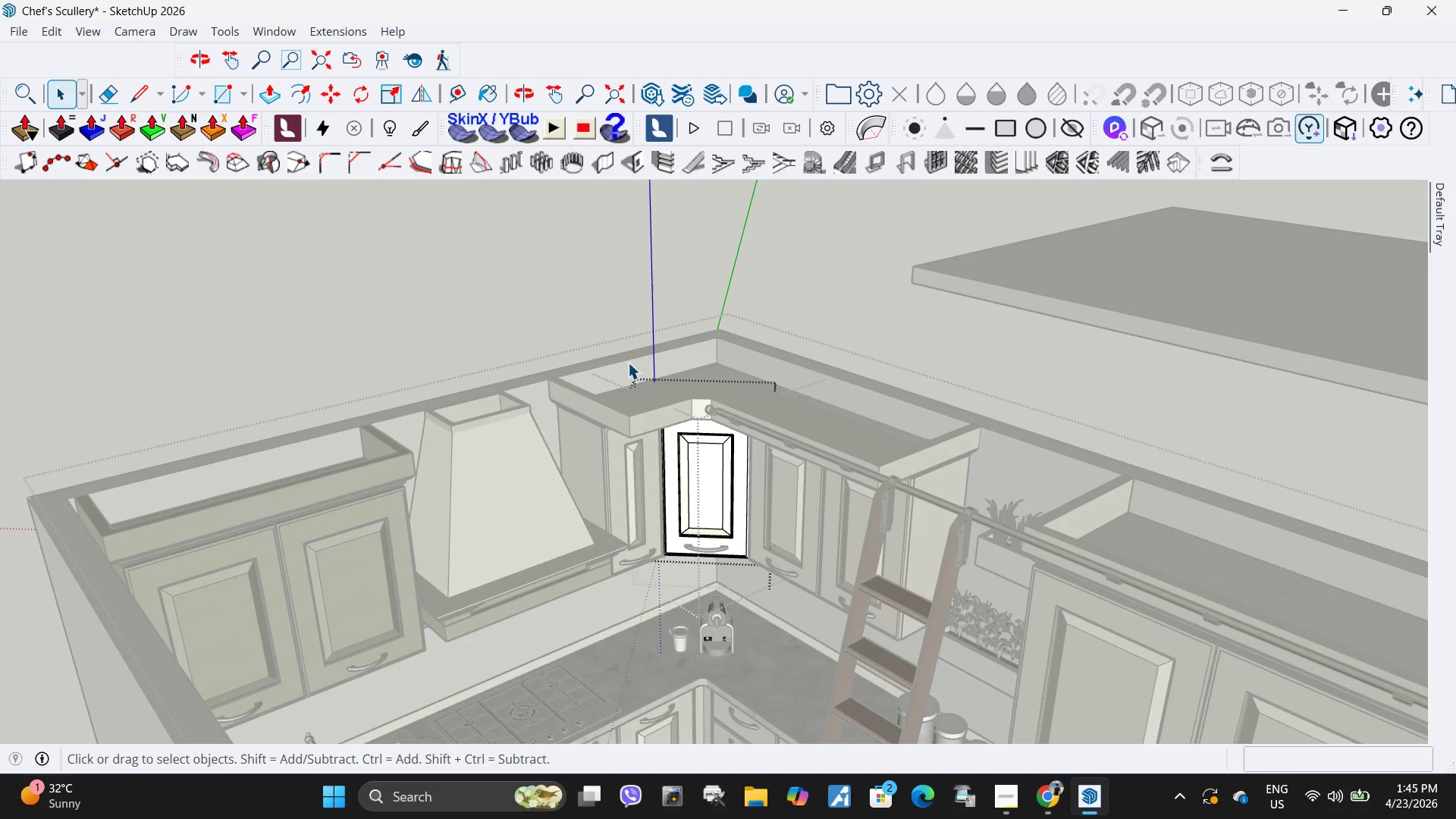 
scroll: coordinate [695, 452], scroll_direction: down, amount: 6.0
 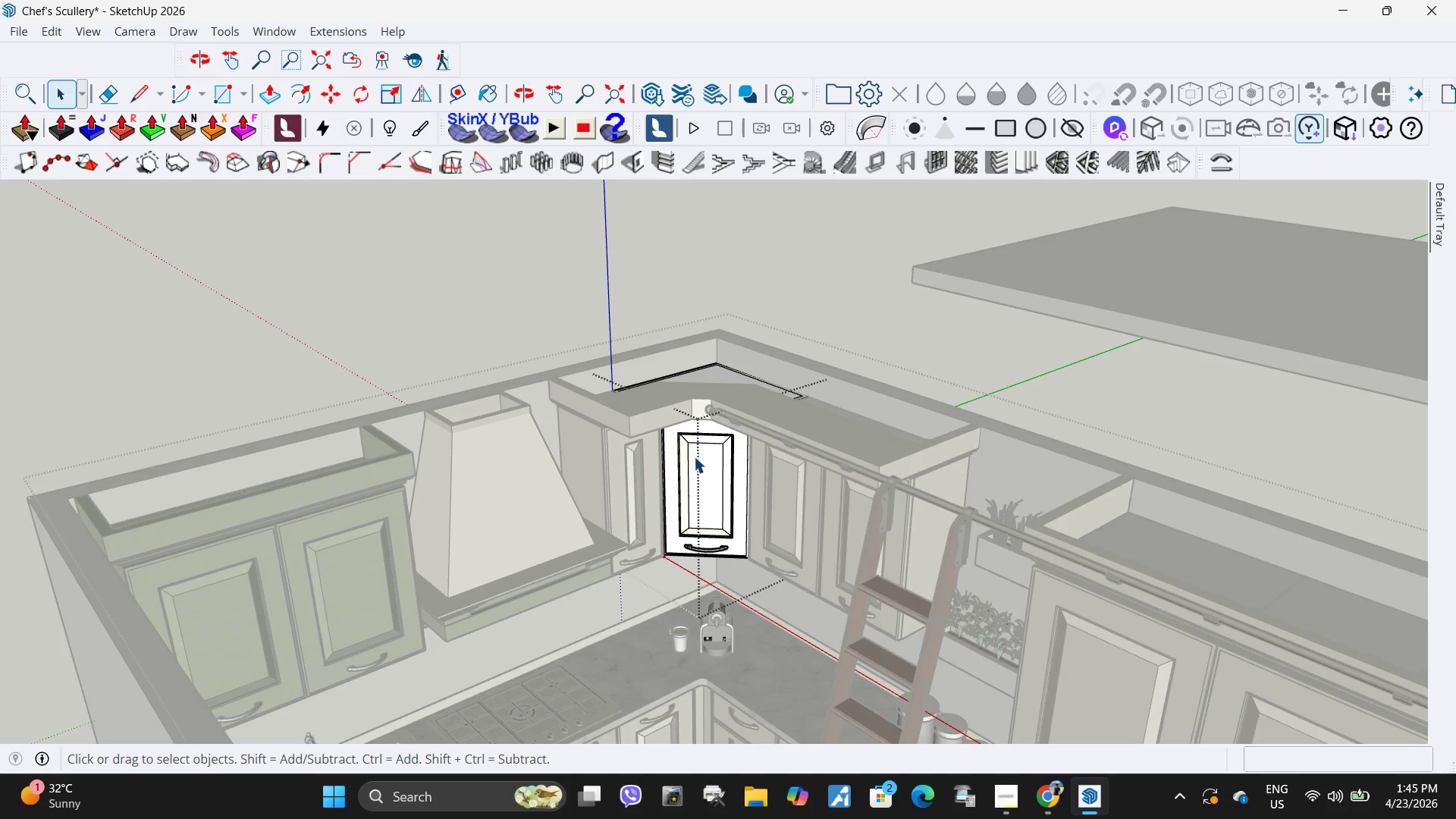 
double_click([708, 504])
 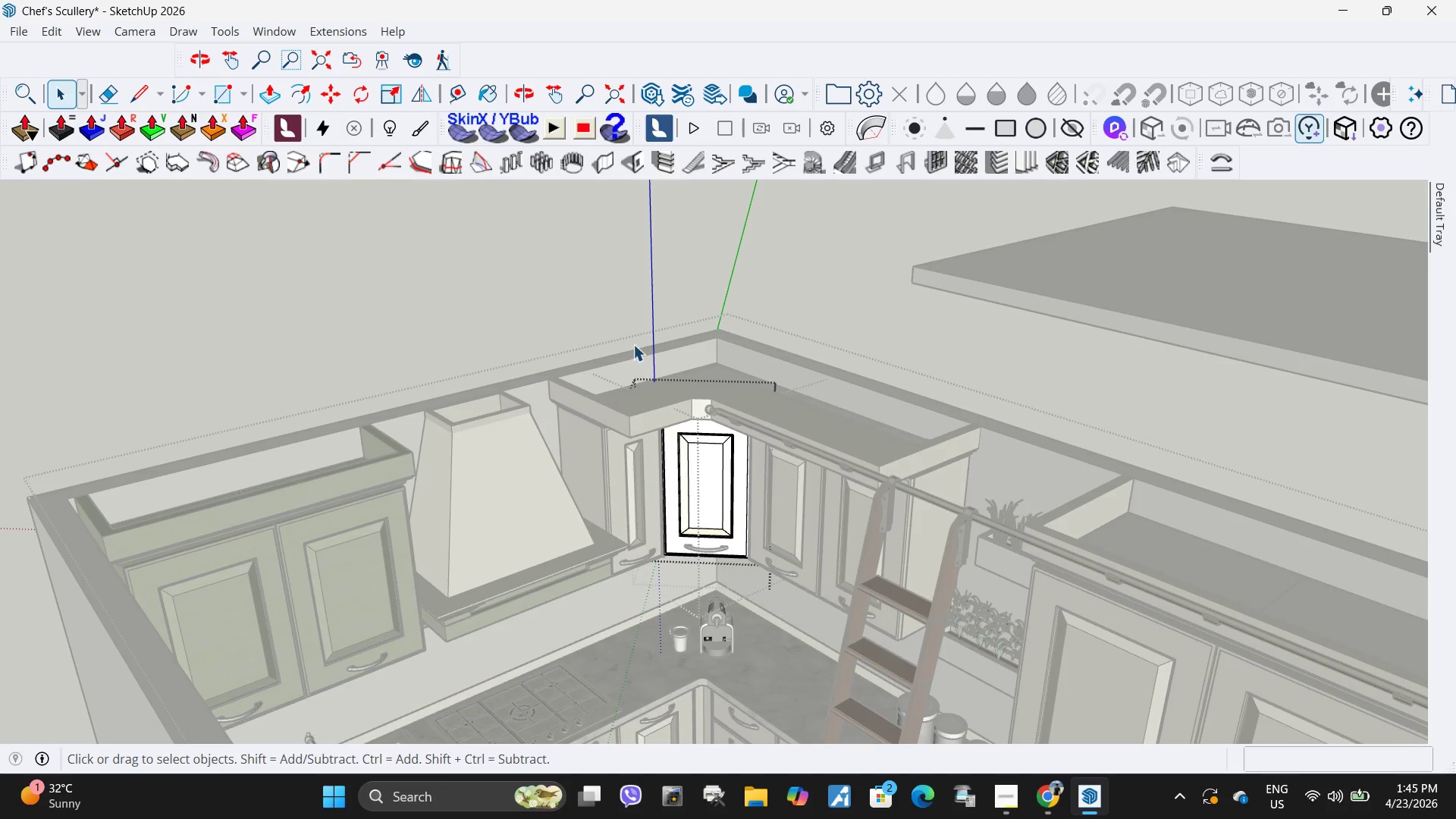 
left_click_drag(start_coordinate=[582, 299], to_coordinate=[918, 678])
 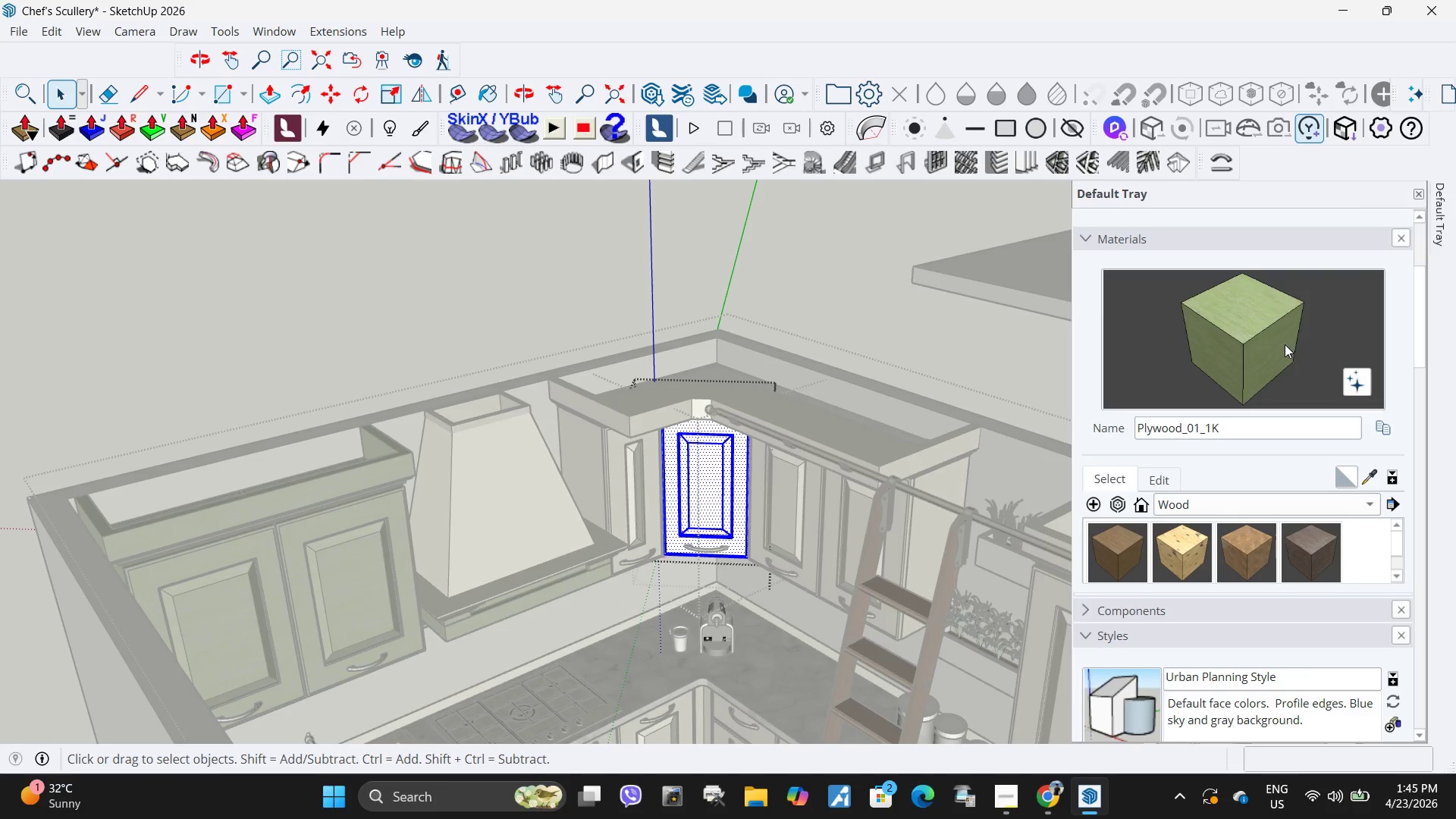 
double_click([708, 487])
 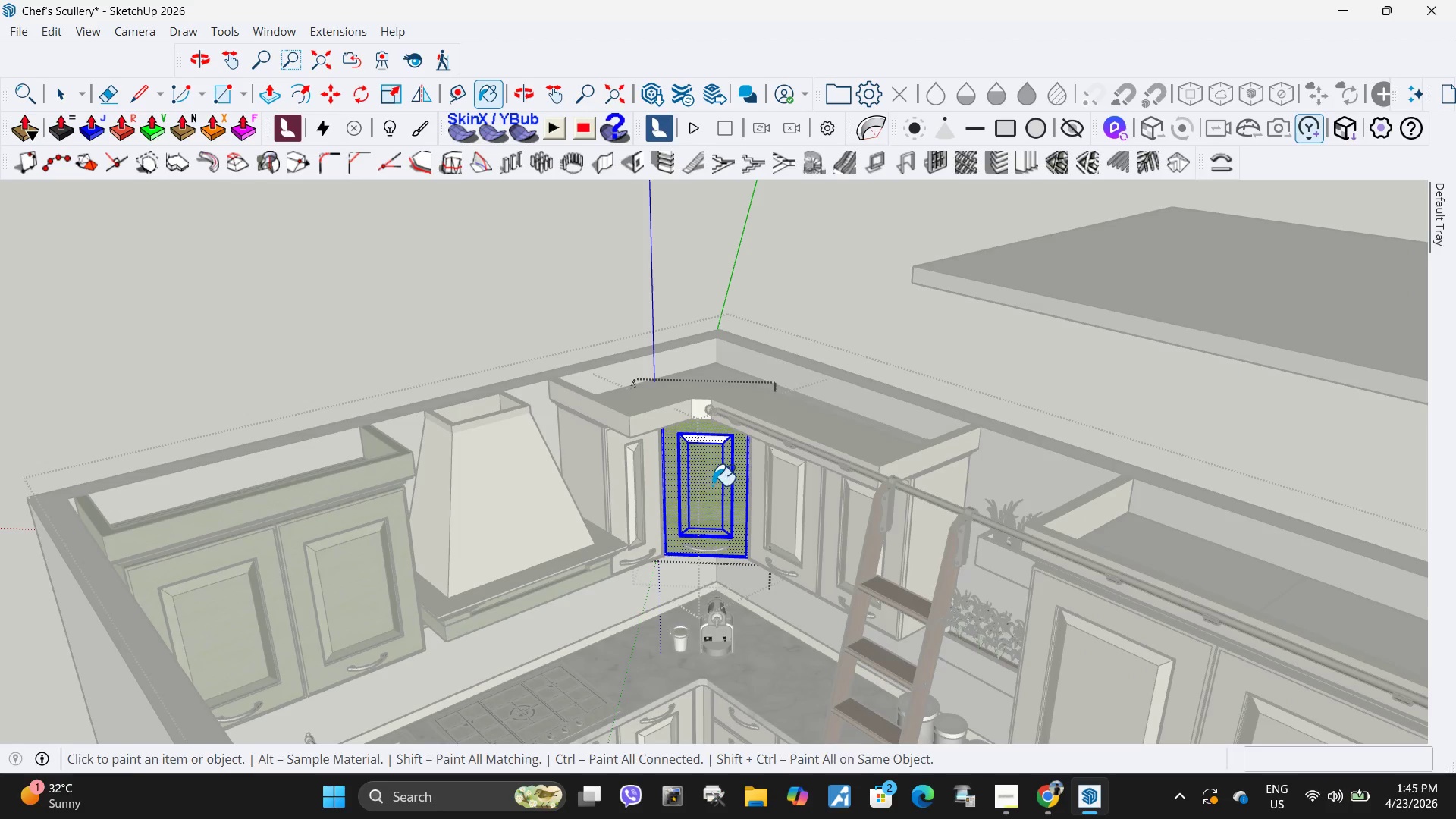 
key(Space)
 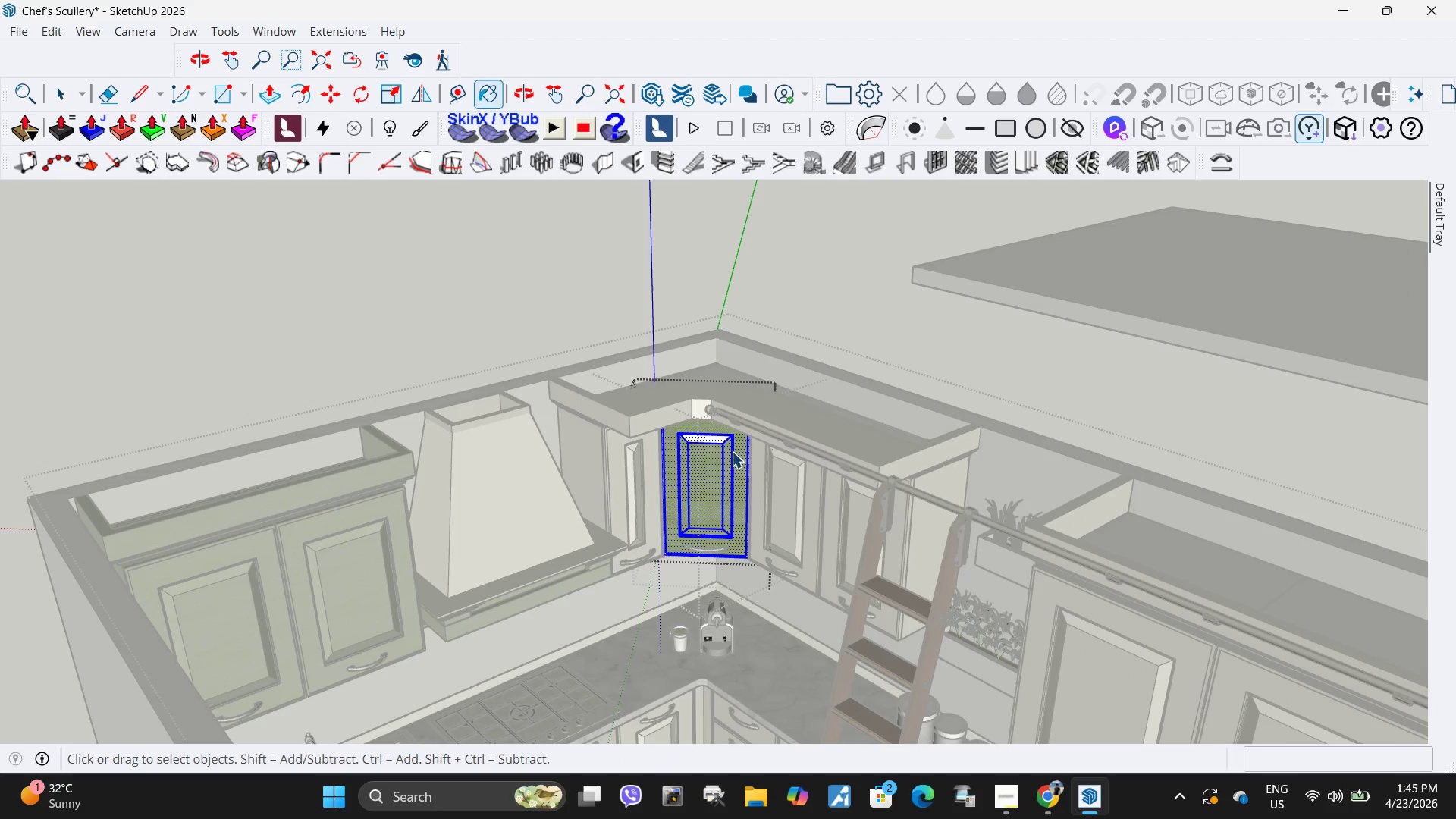 
key(Escape)
 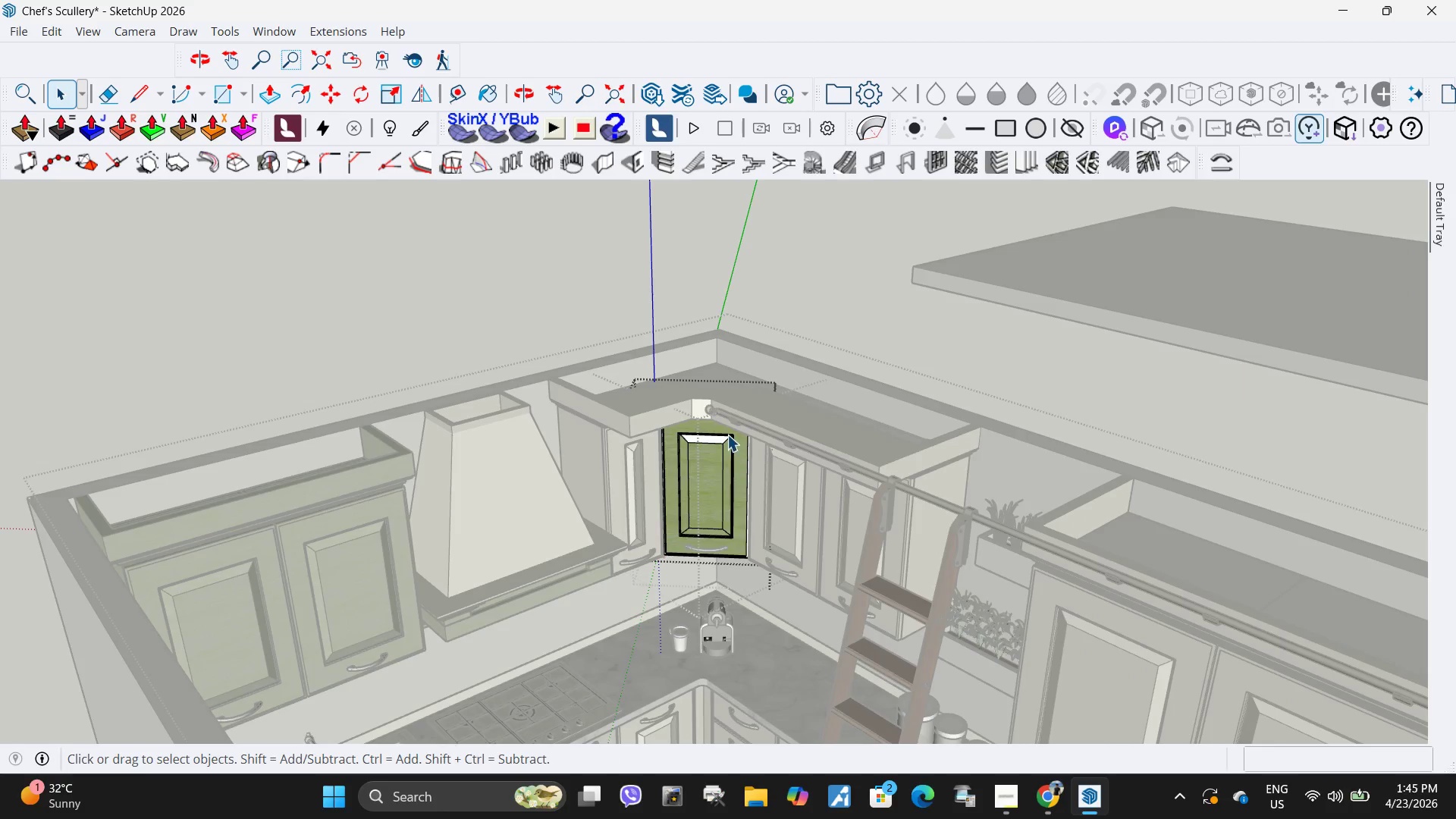 
scroll: coordinate [711, 494], scroll_direction: up, amount: 11.0
 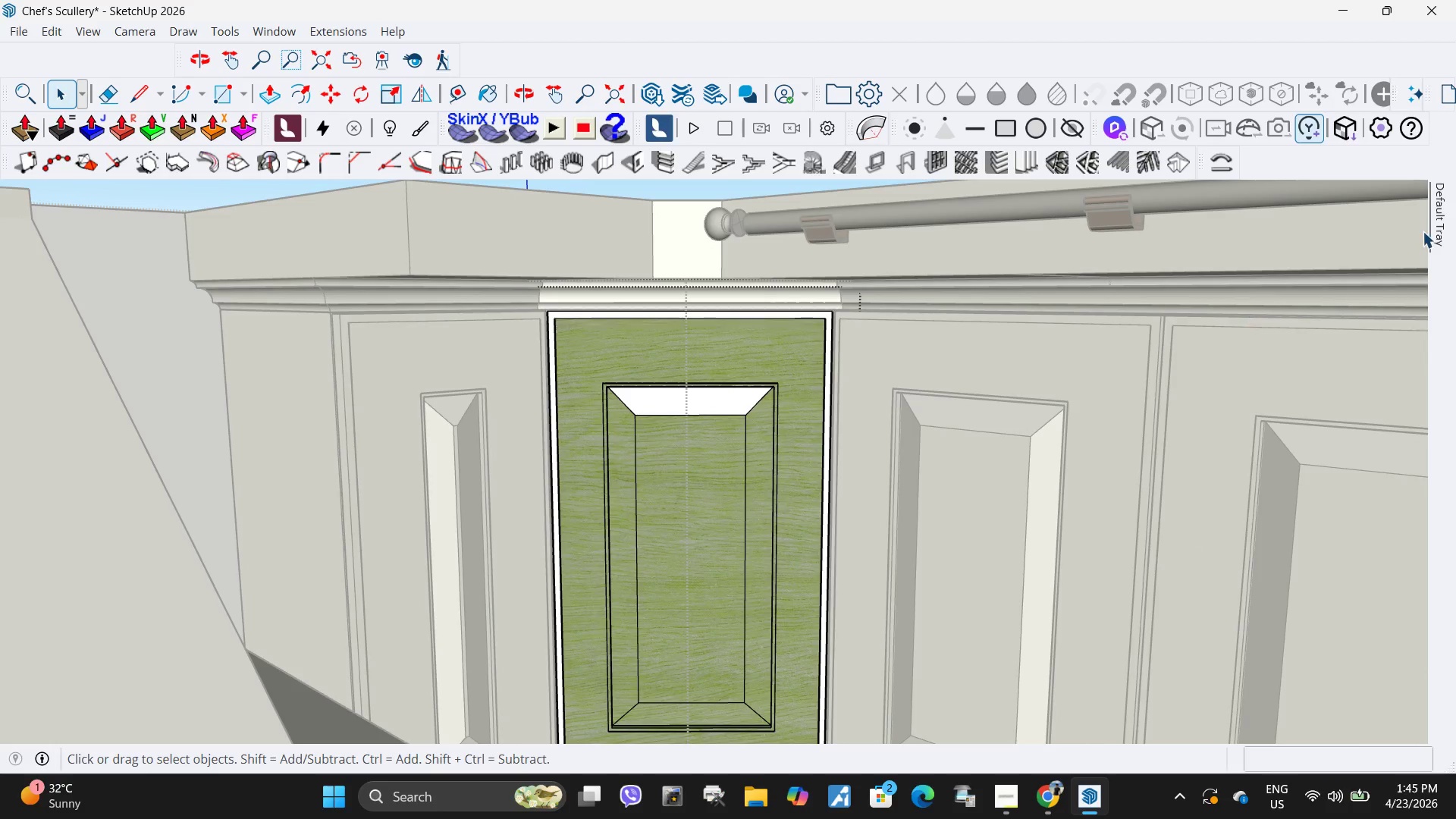 
left_click([1436, 233])
 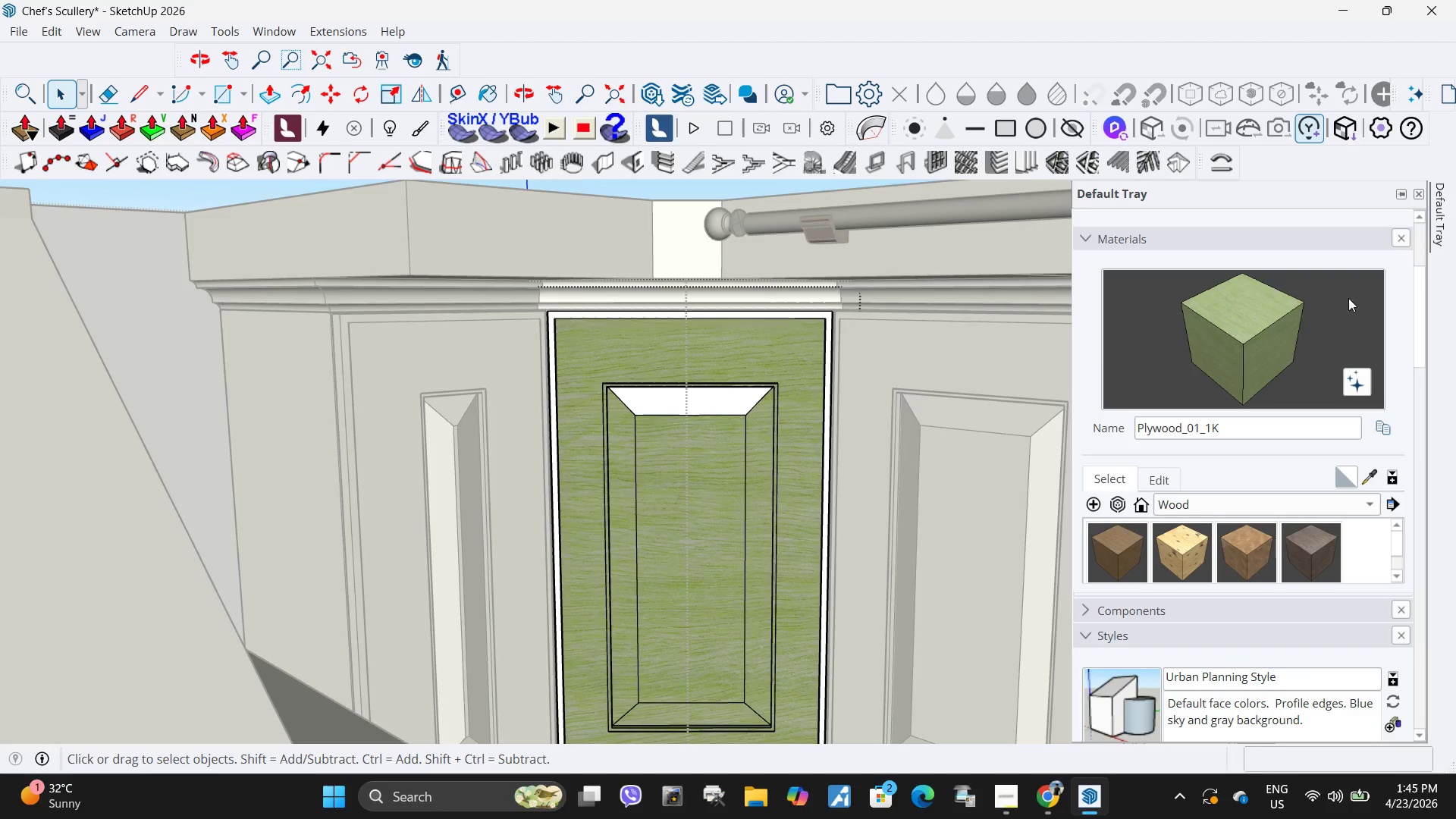 
left_click([1282, 322])
 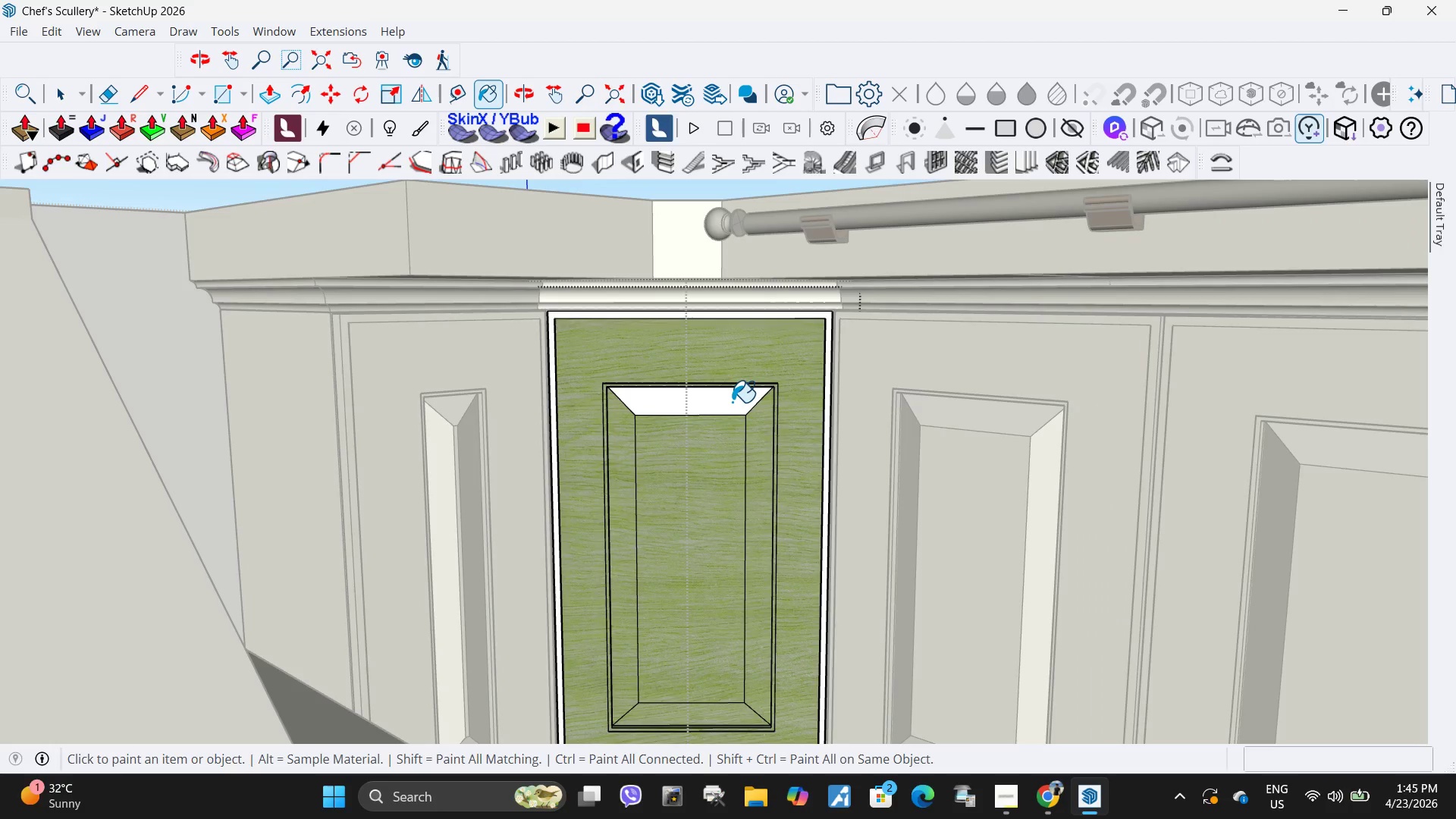 
double_click([826, 358])
 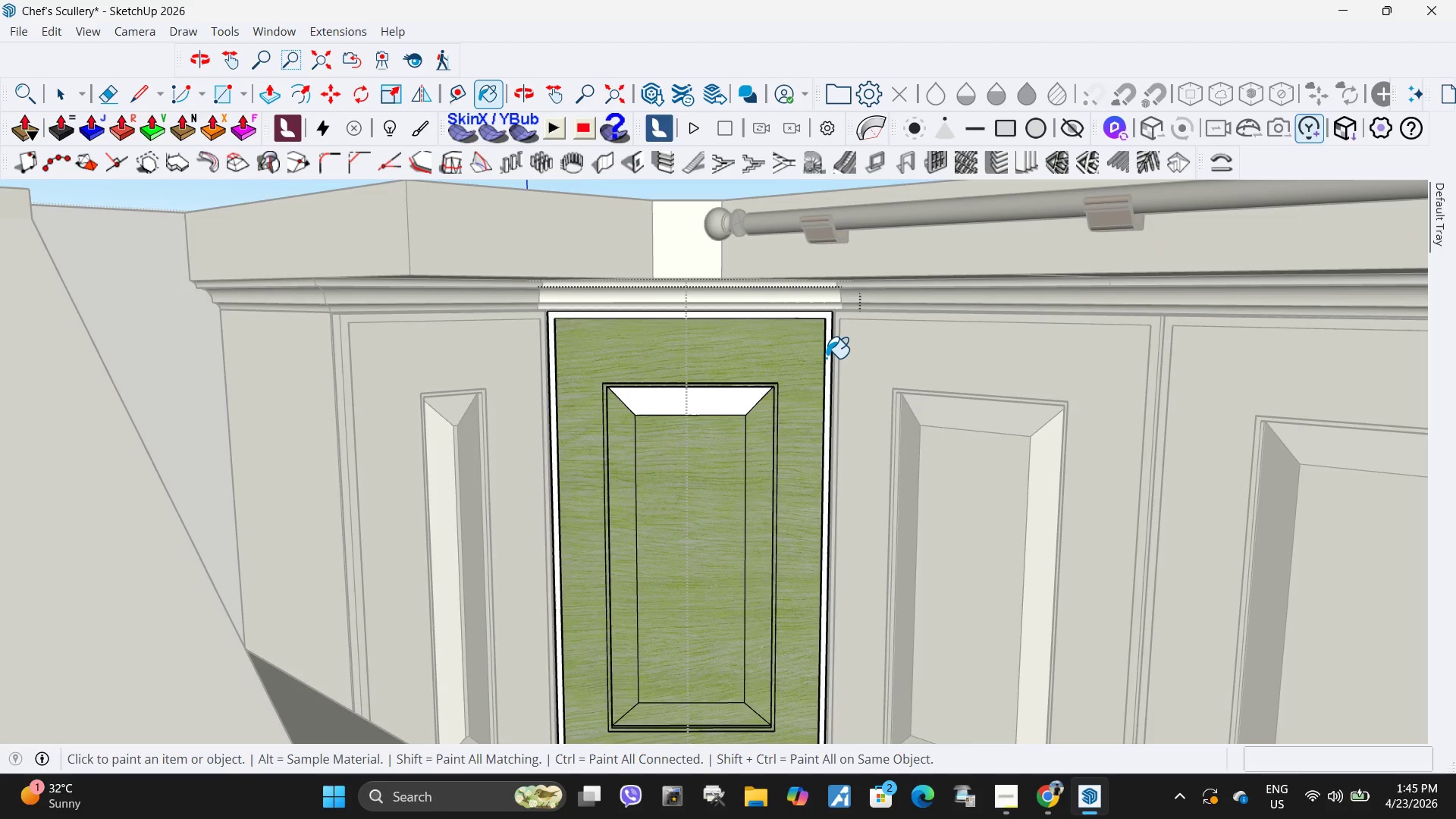 
left_click_drag(start_coordinate=[826, 358], to_coordinate=[826, 362])
 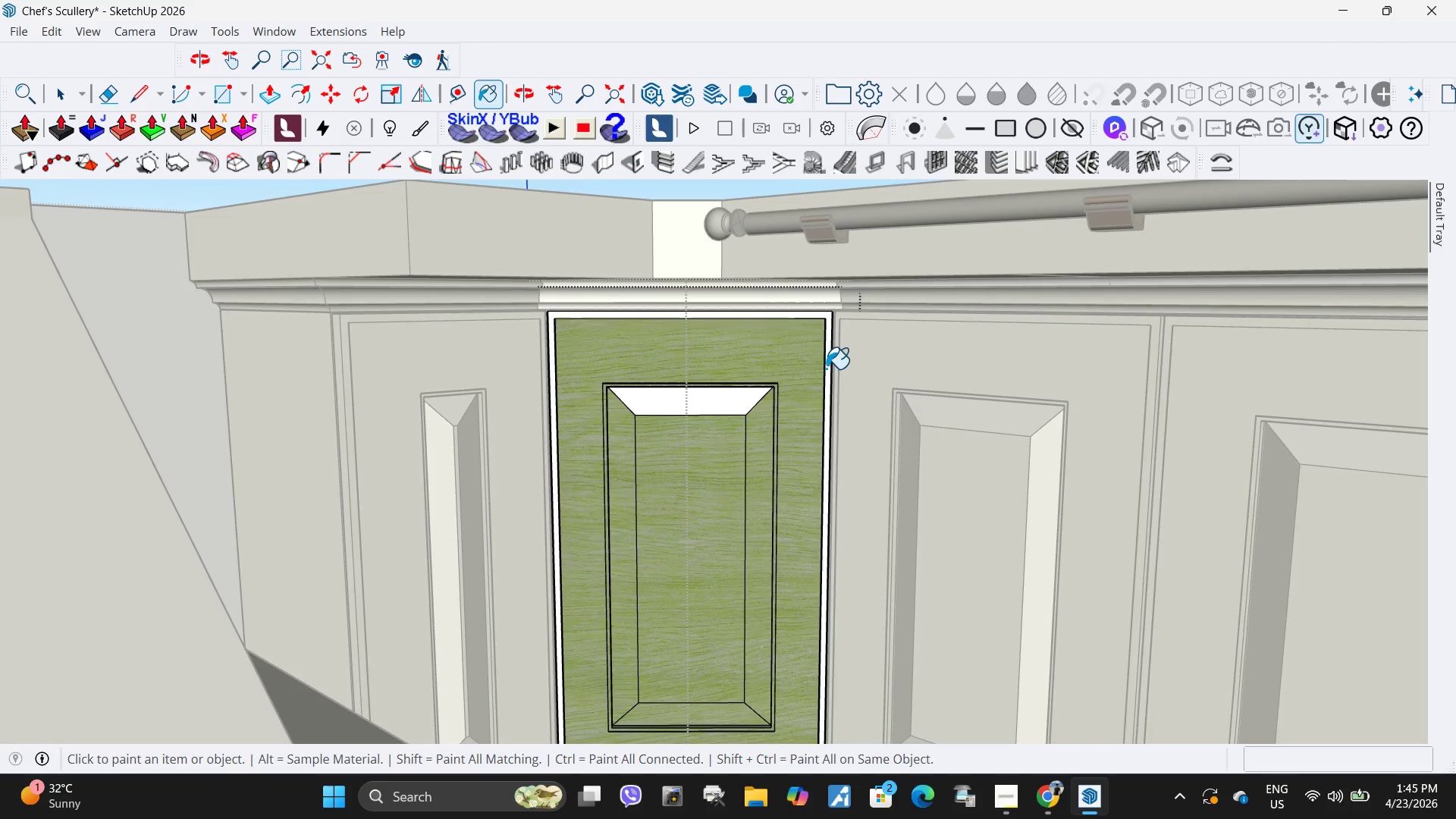 
triple_click([826, 369])
 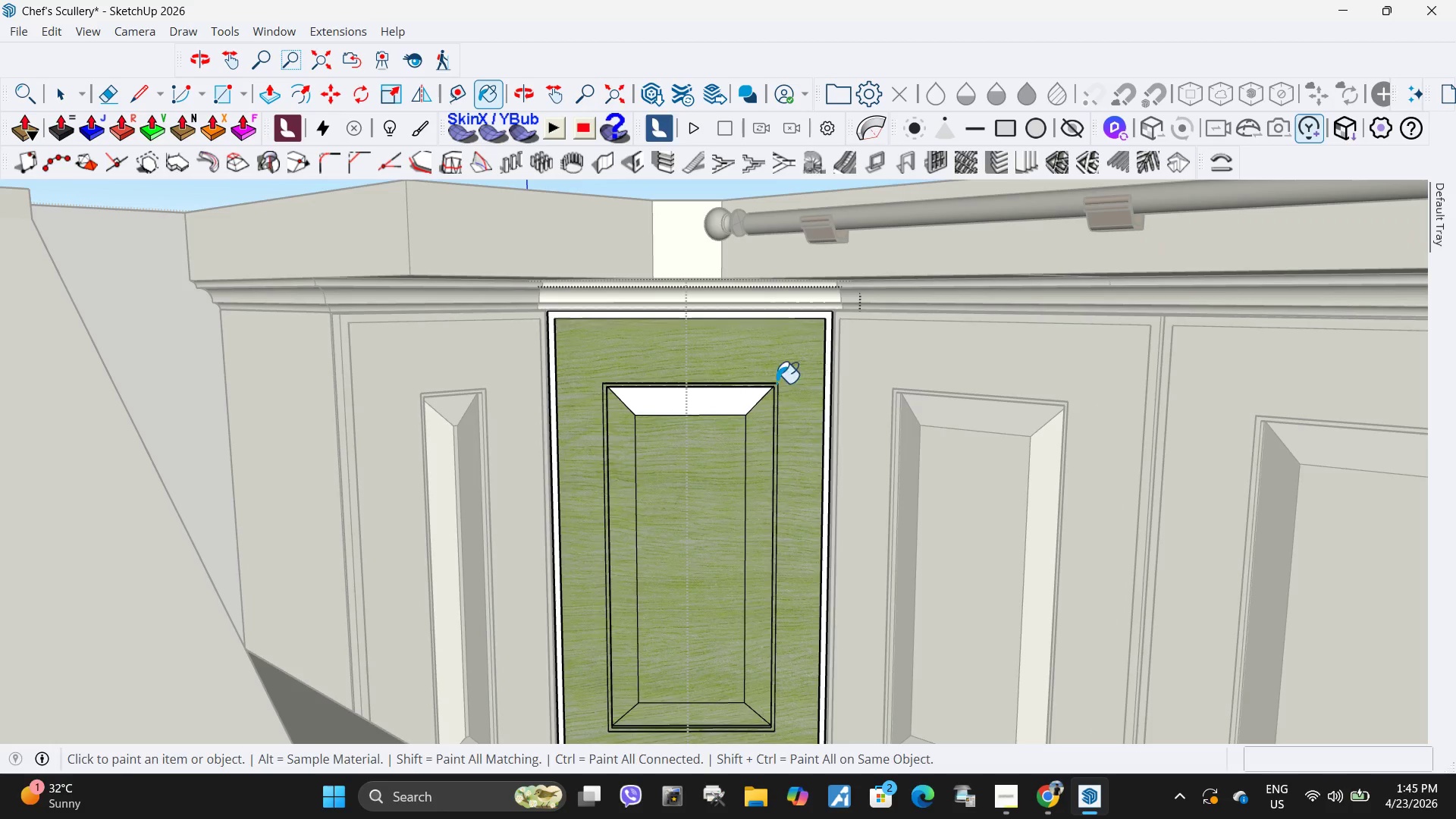 
key(Space)
 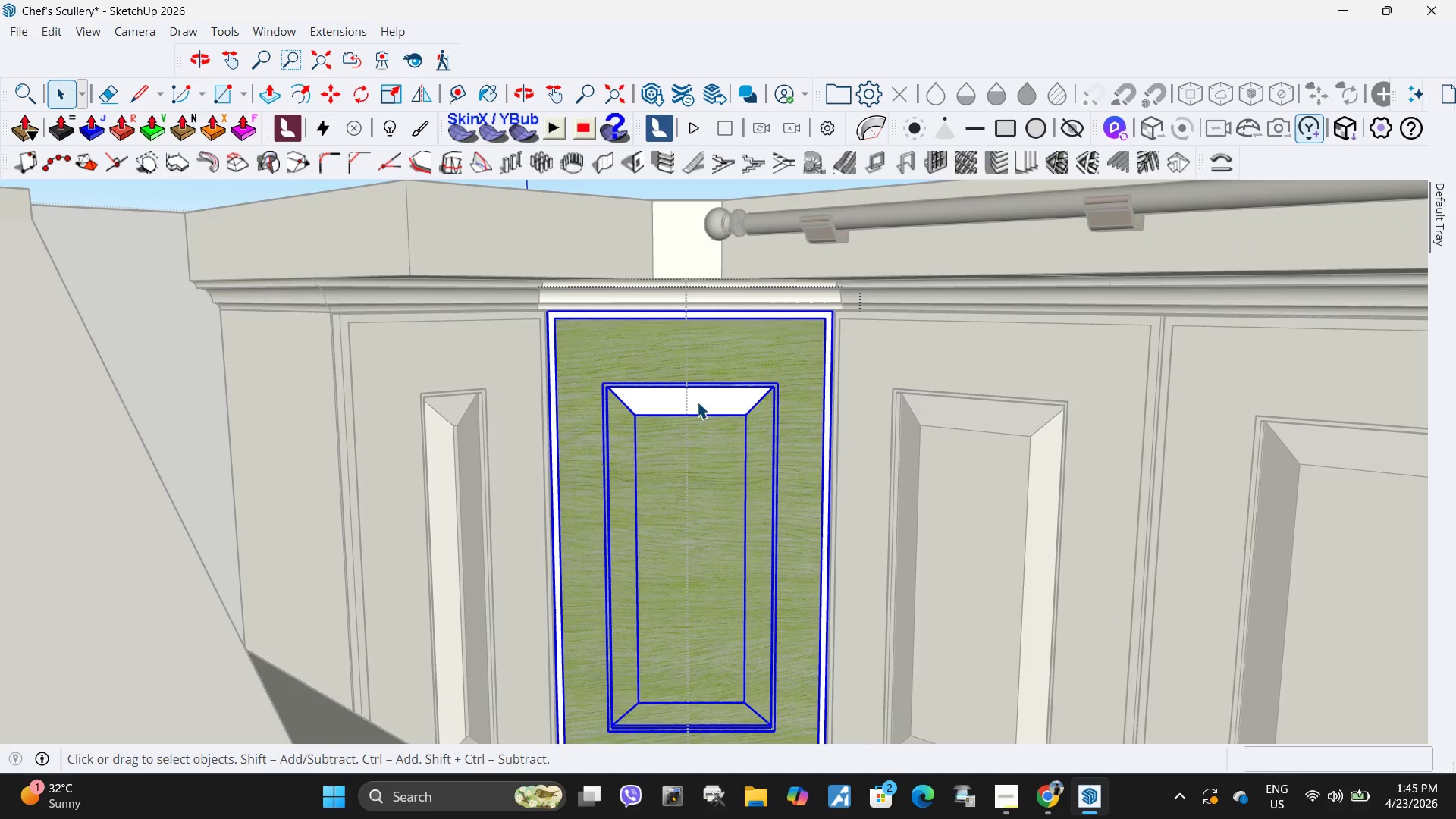 
triple_click([704, 397])
 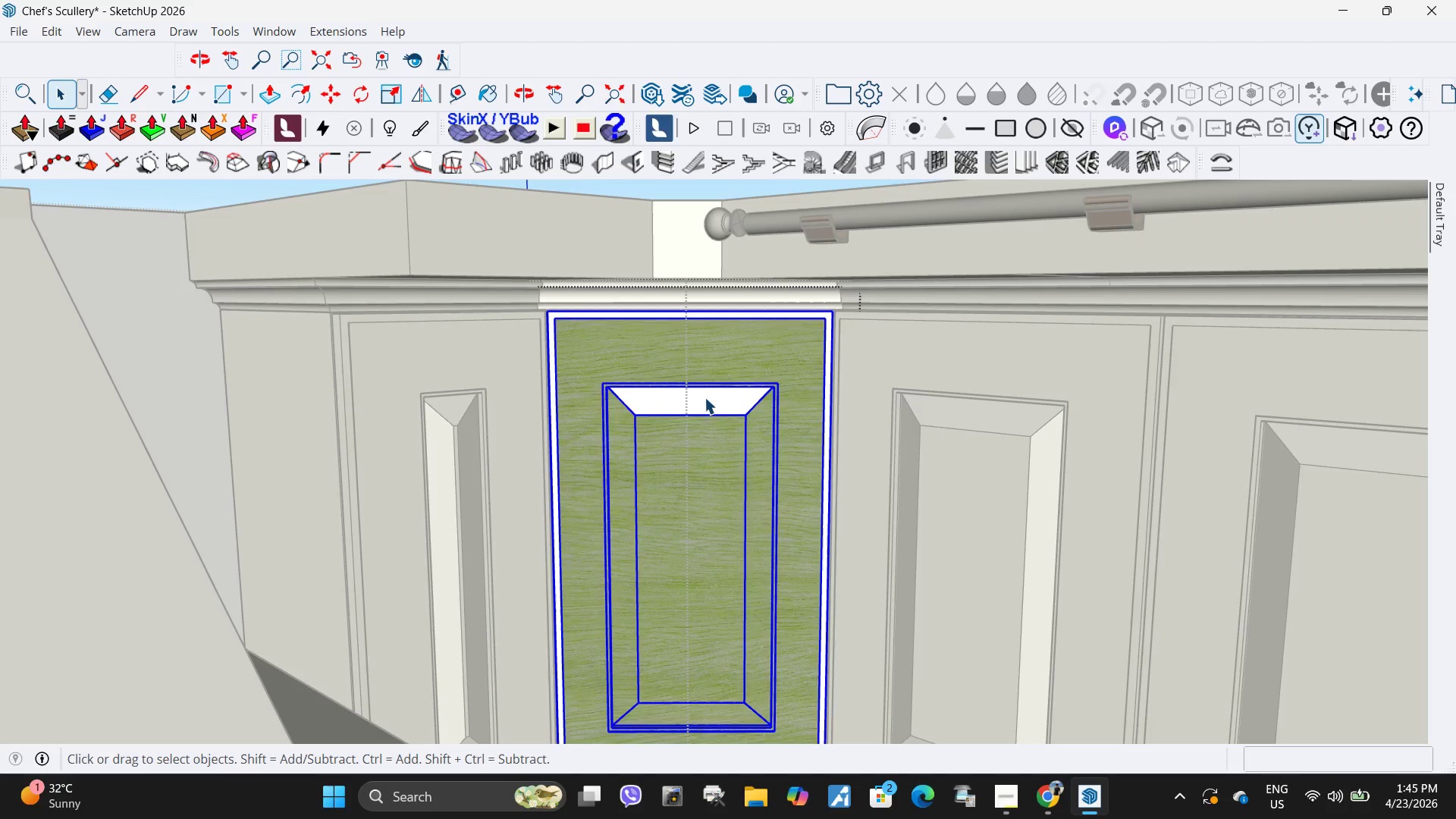 
triple_click([704, 397])
 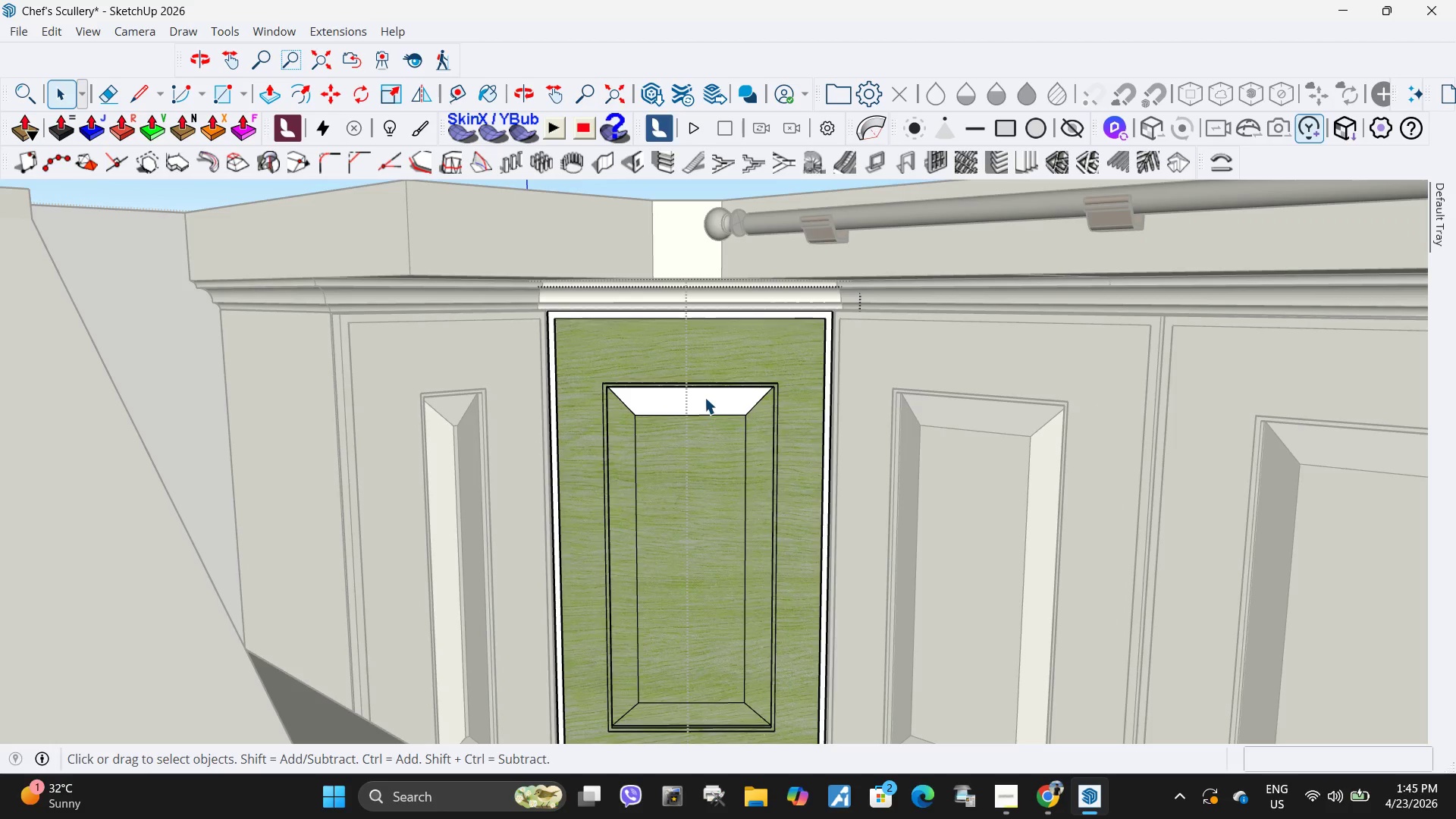 
triple_click([704, 397])
 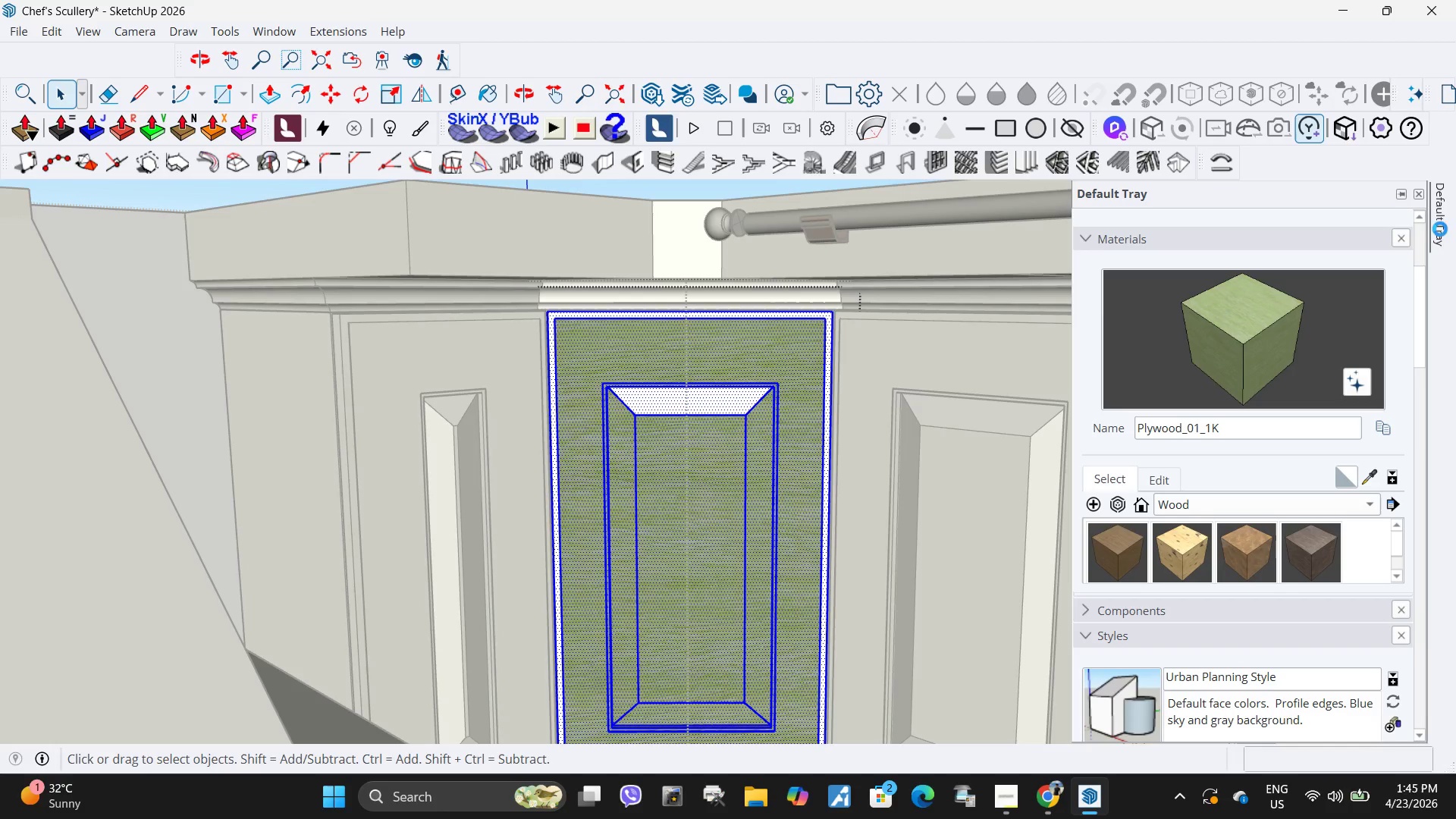 
left_click([1210, 360])
 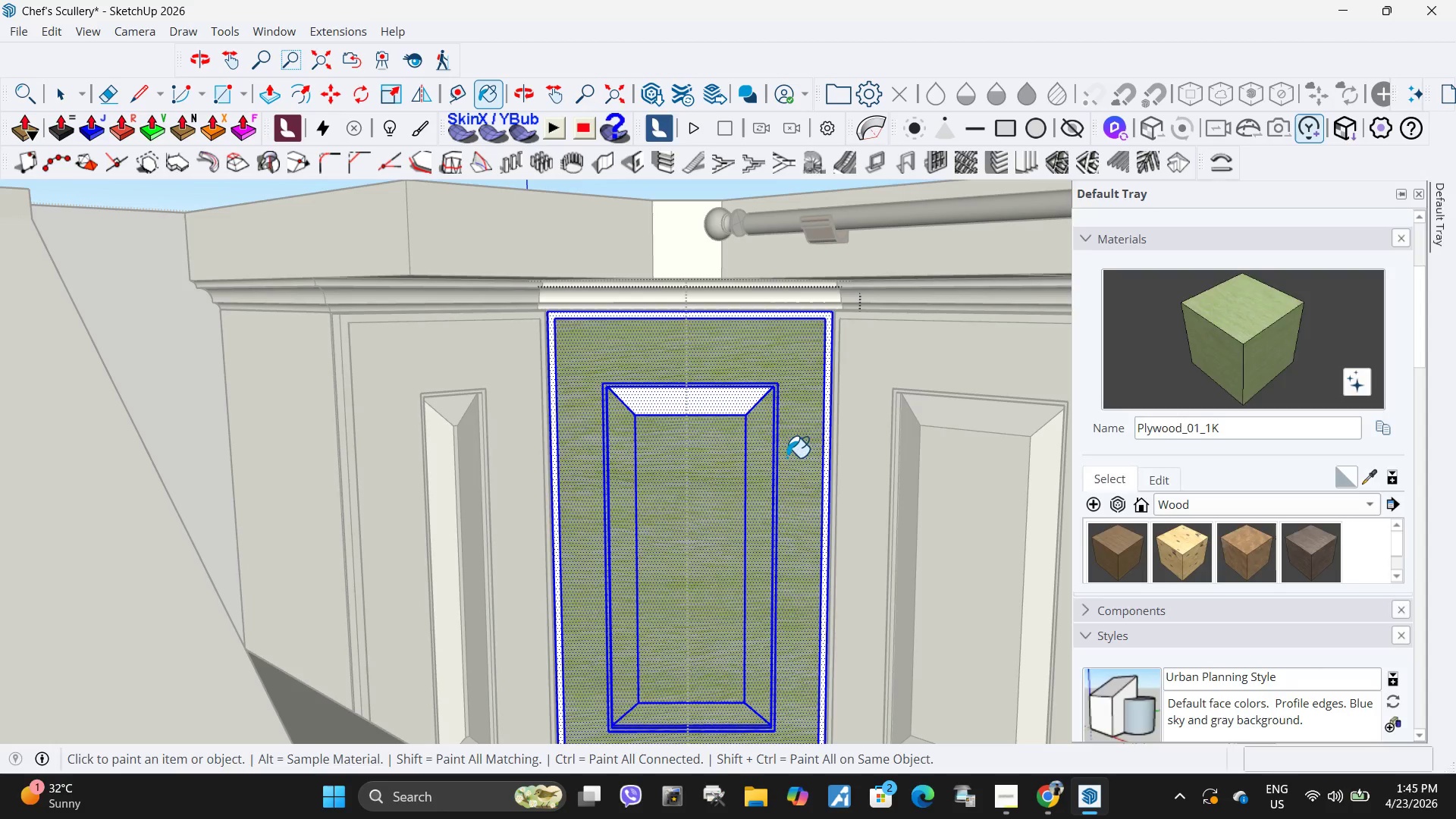 
left_click_drag(start_coordinate=[717, 469], to_coordinate=[723, 464])
 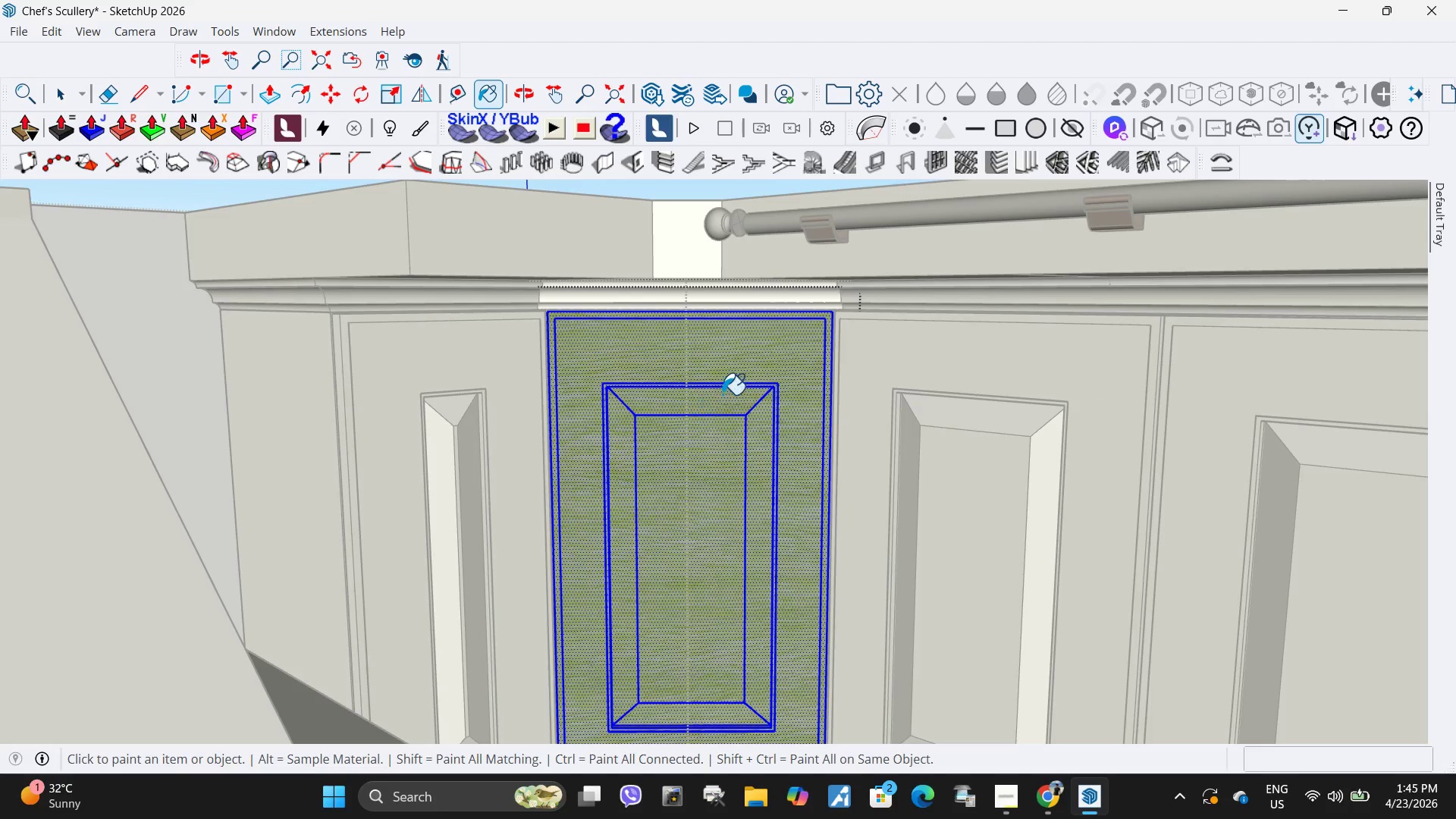 
key(Space)
 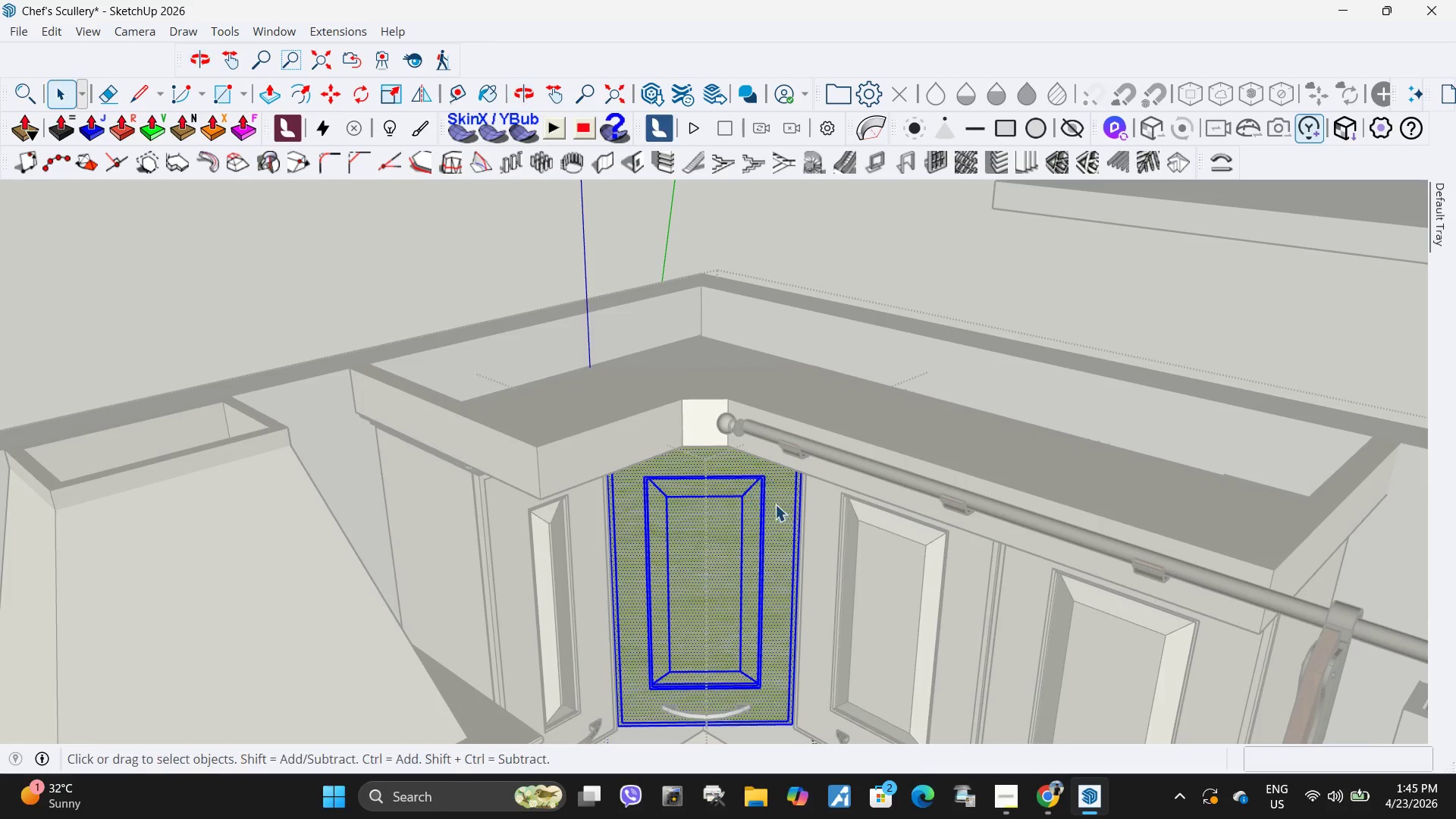 
scroll: coordinate [721, 411], scroll_direction: down, amount: 4.0
 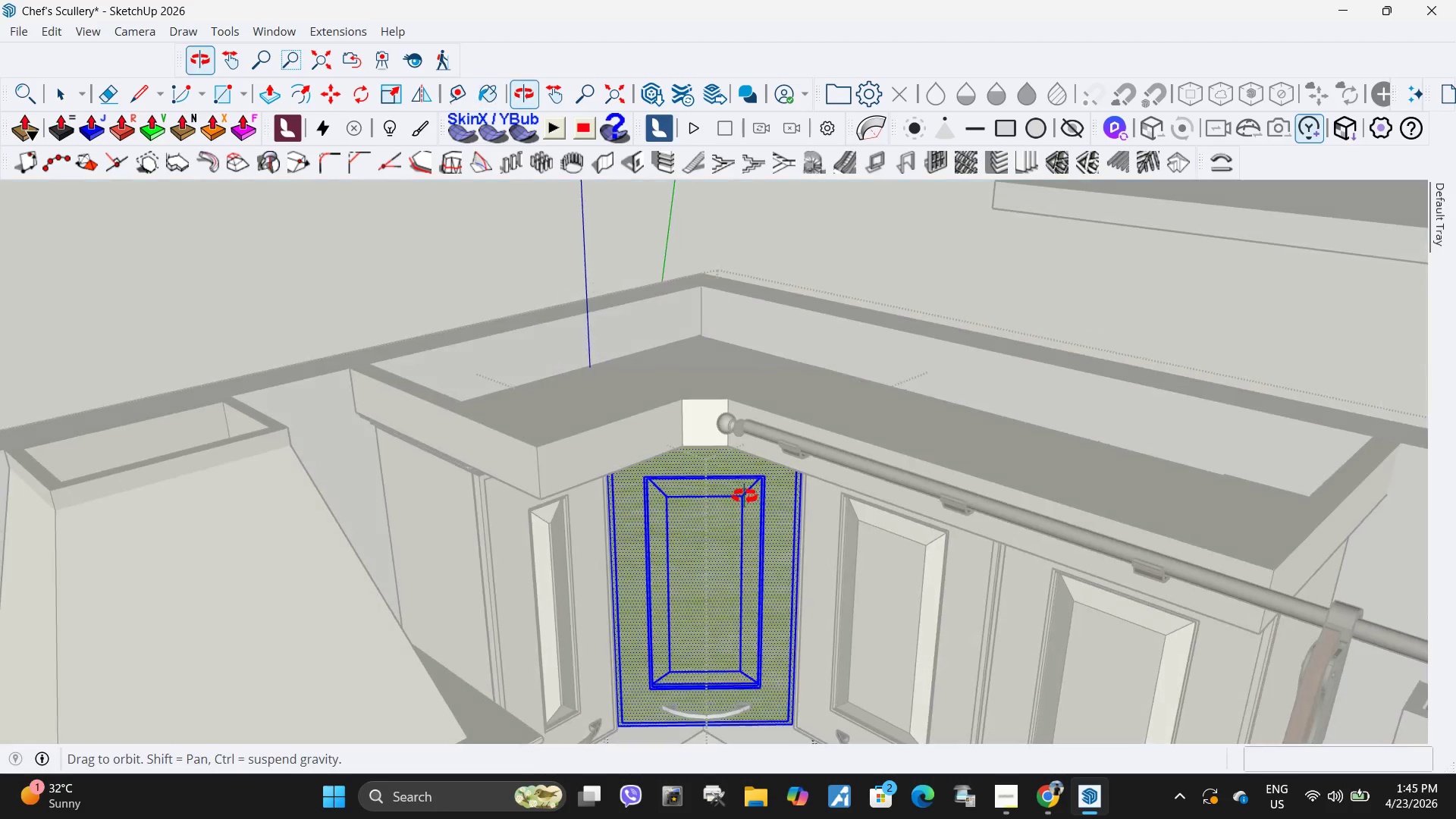 
key(Escape)
 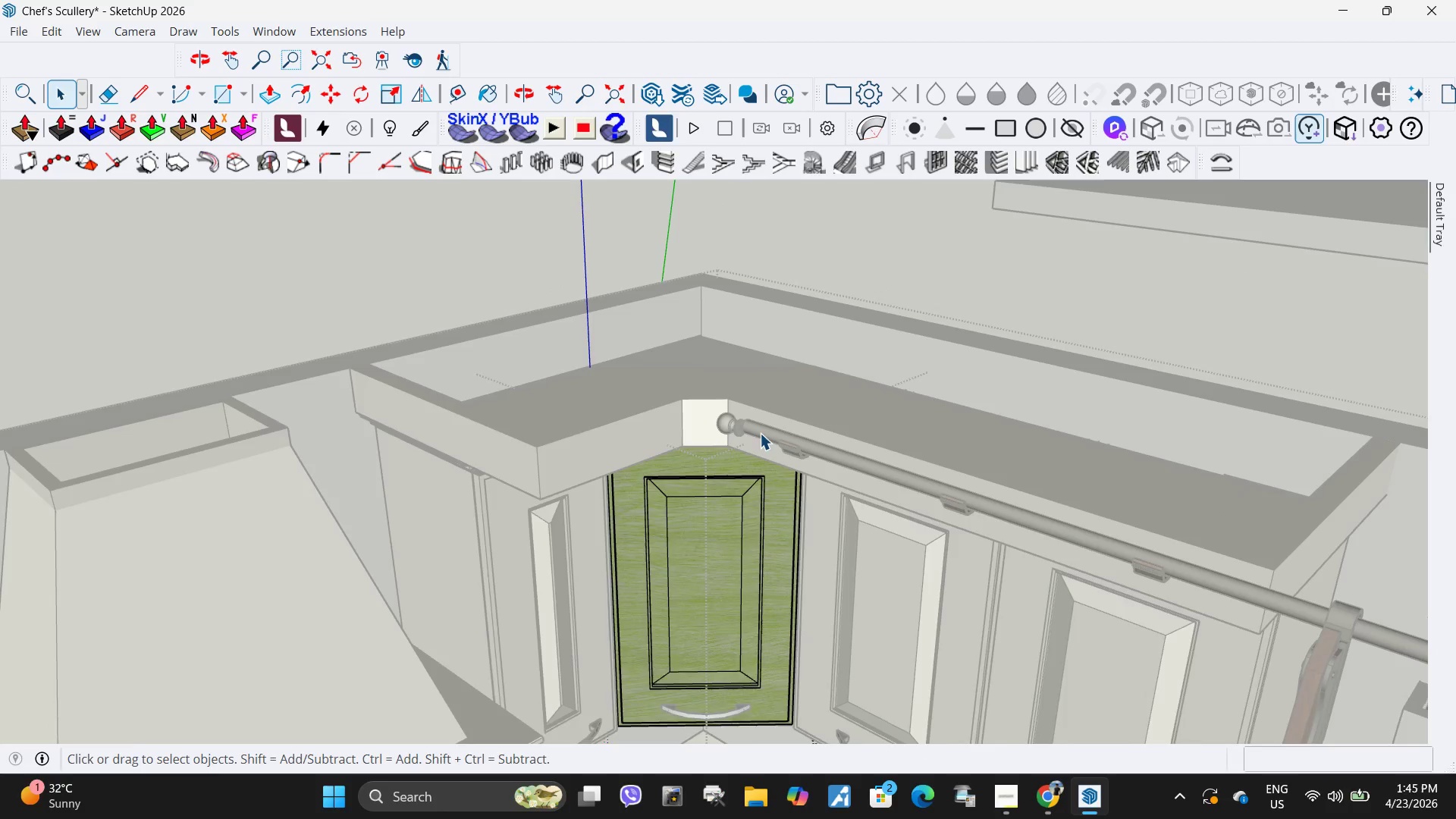 
key(Escape)
 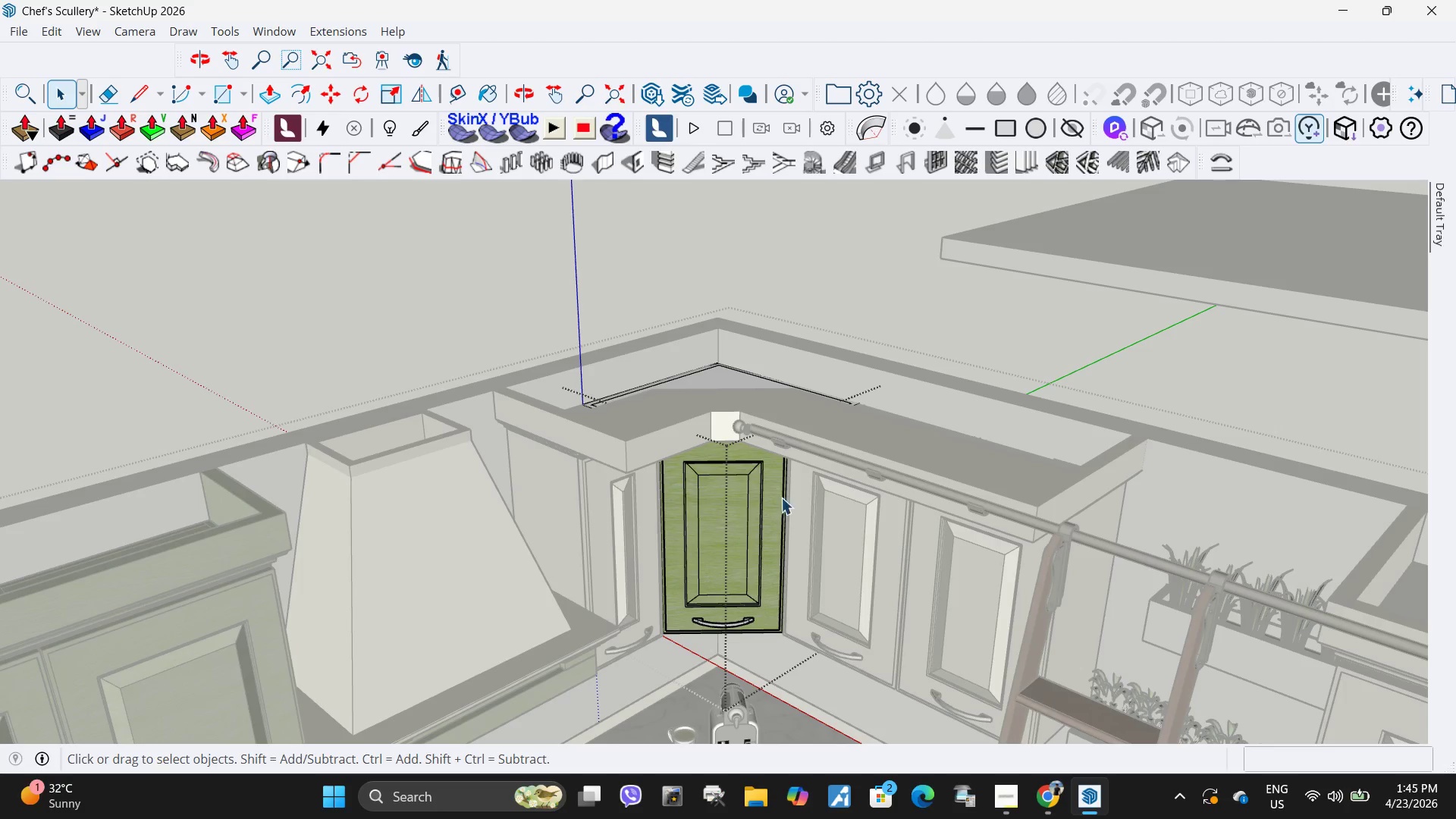 
key(Escape)
 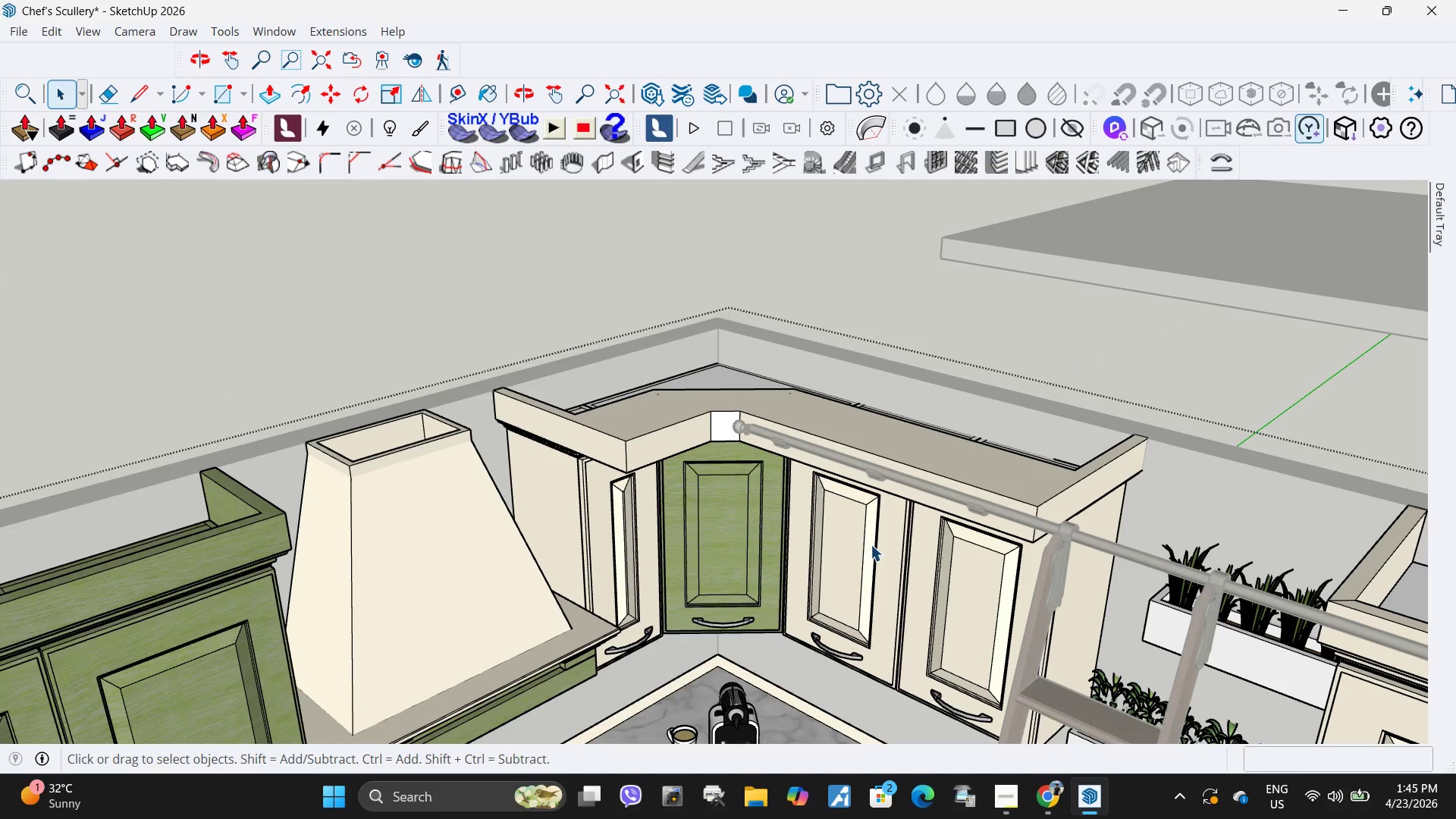 
scroll: coordinate [759, 431], scroll_direction: down, amount: 5.0
 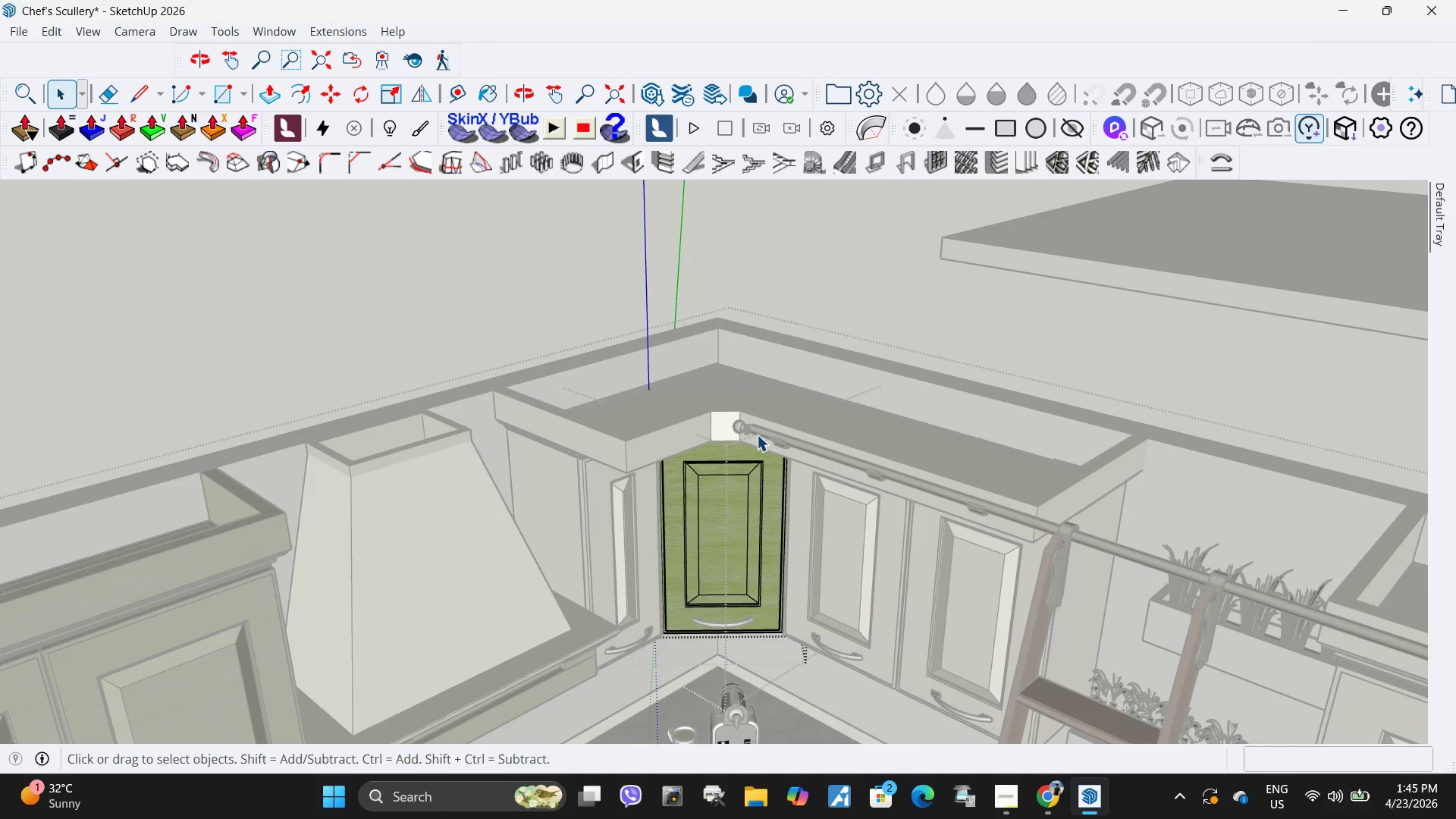 
double_click([872, 542])
 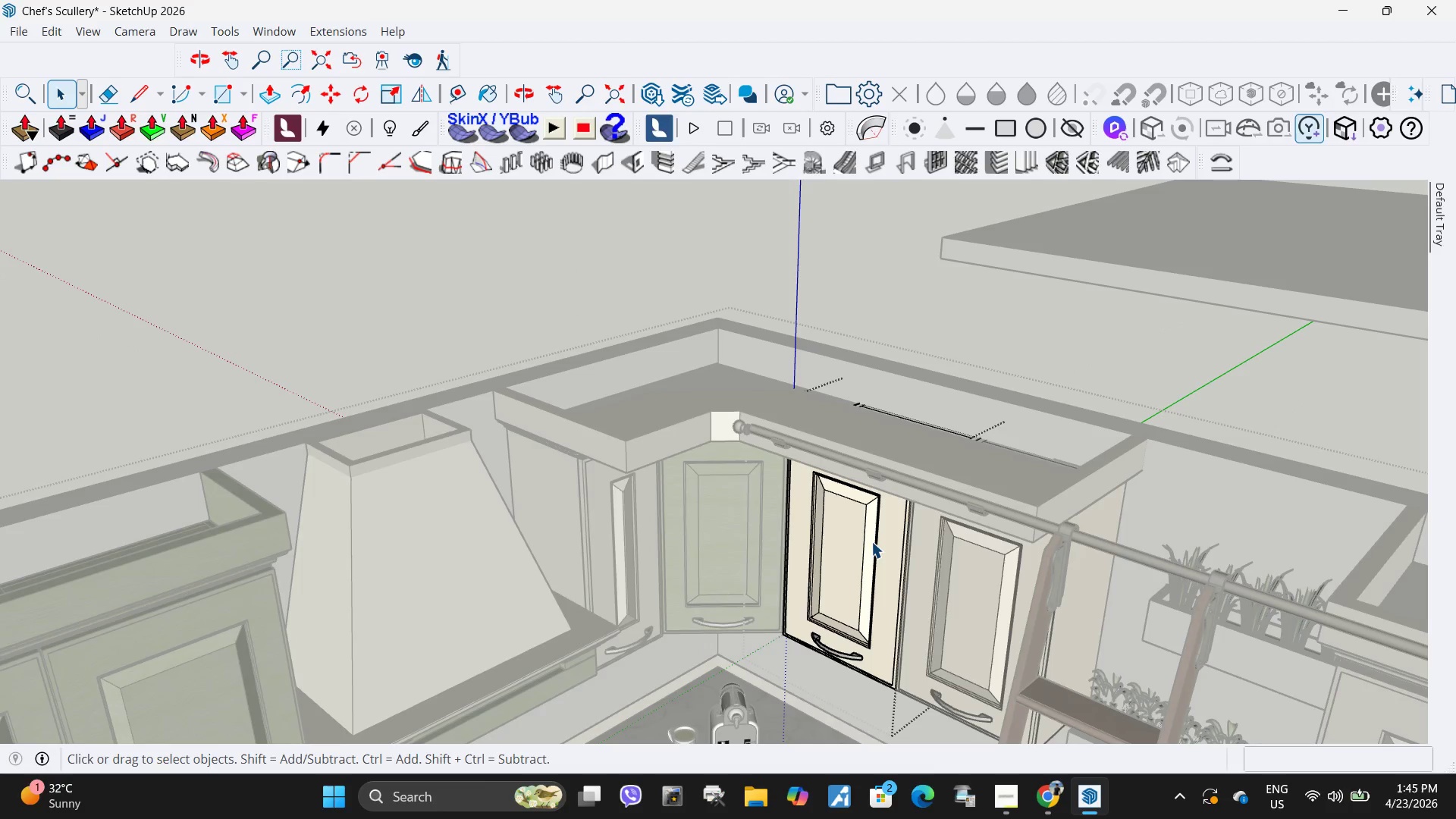 
triple_click([871, 541])
 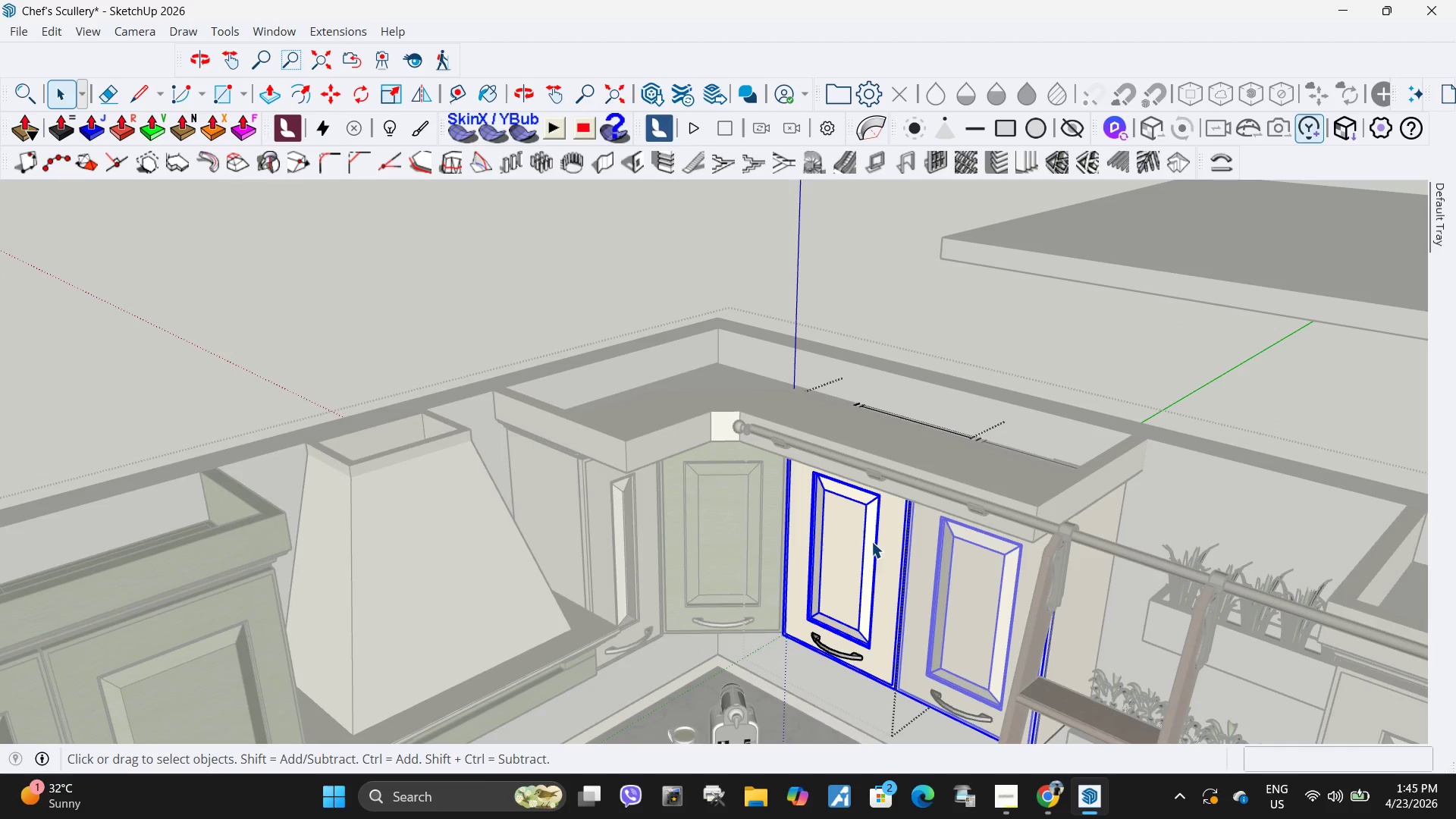 
triple_click([871, 541])
 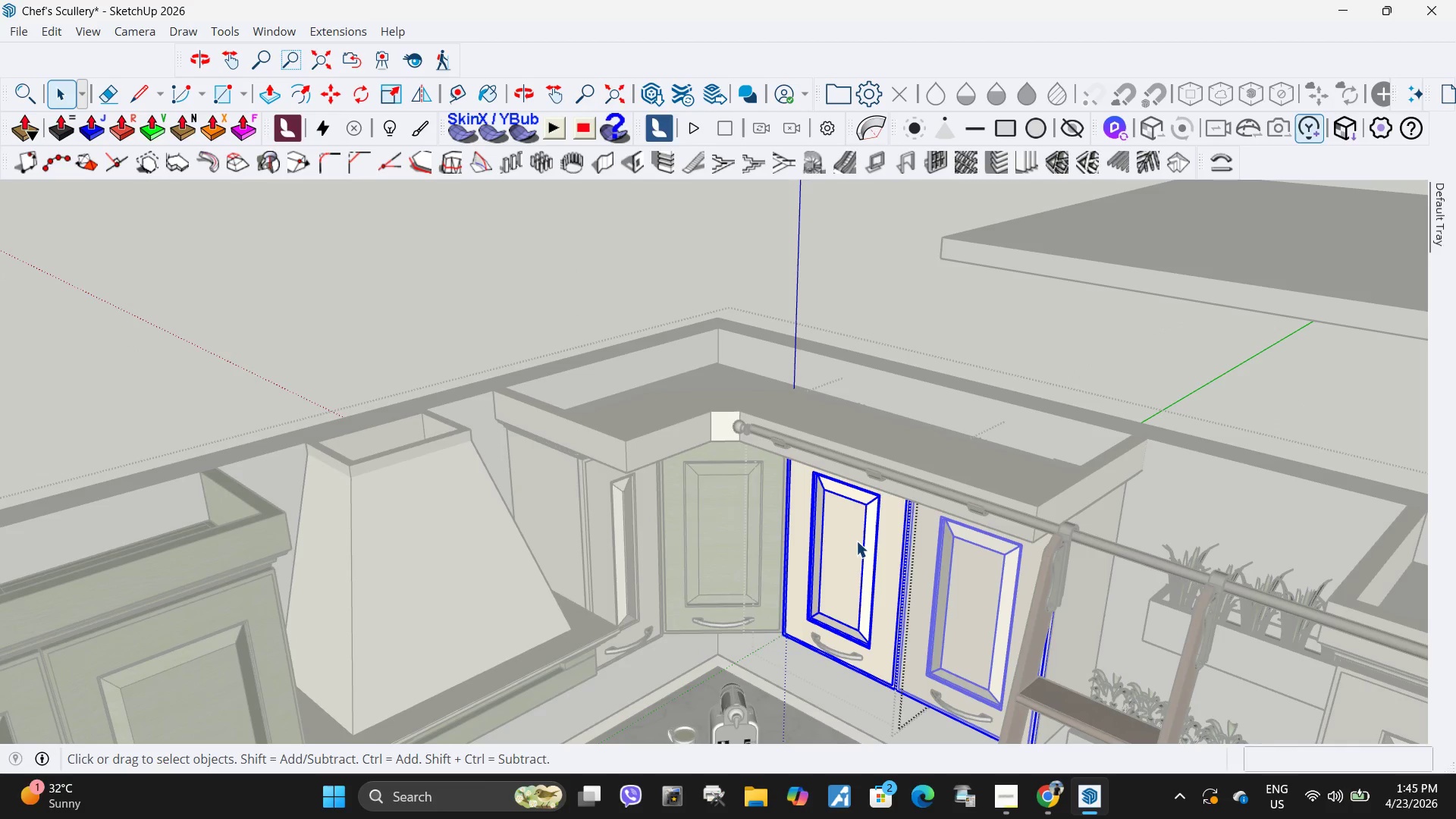 
triple_click([855, 541])
 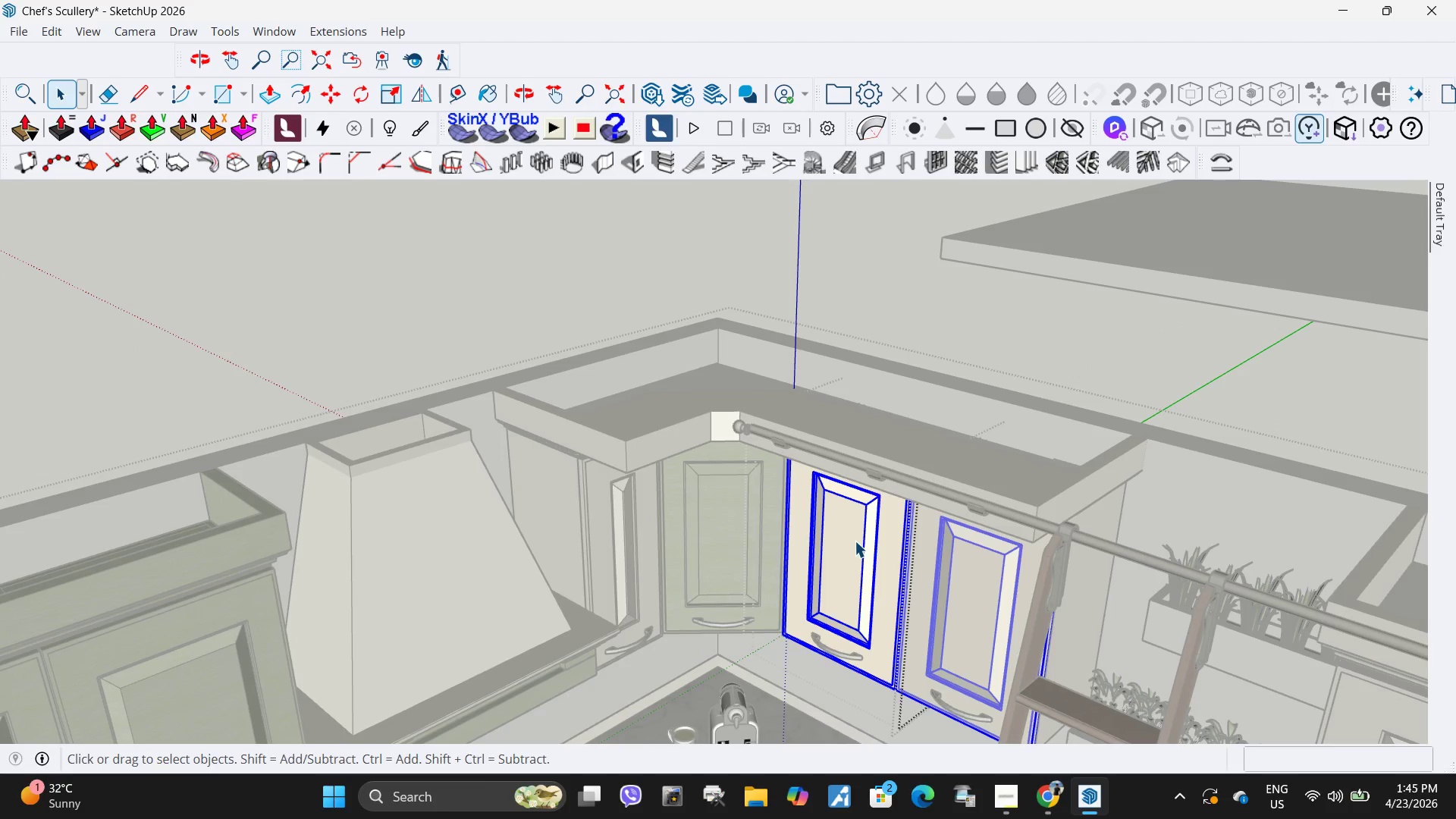 
triple_click([855, 541])
 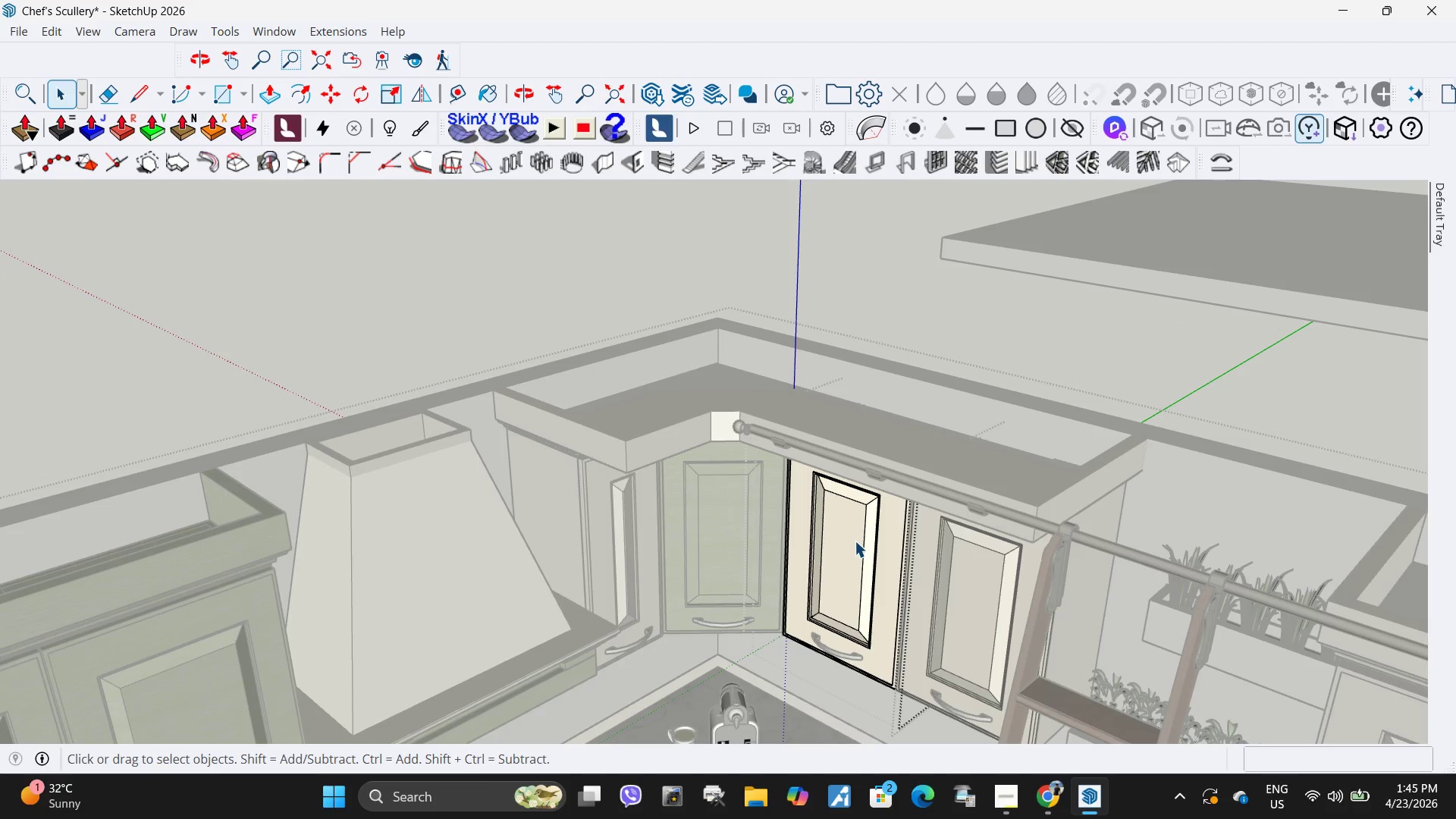 
triple_click([855, 541])
 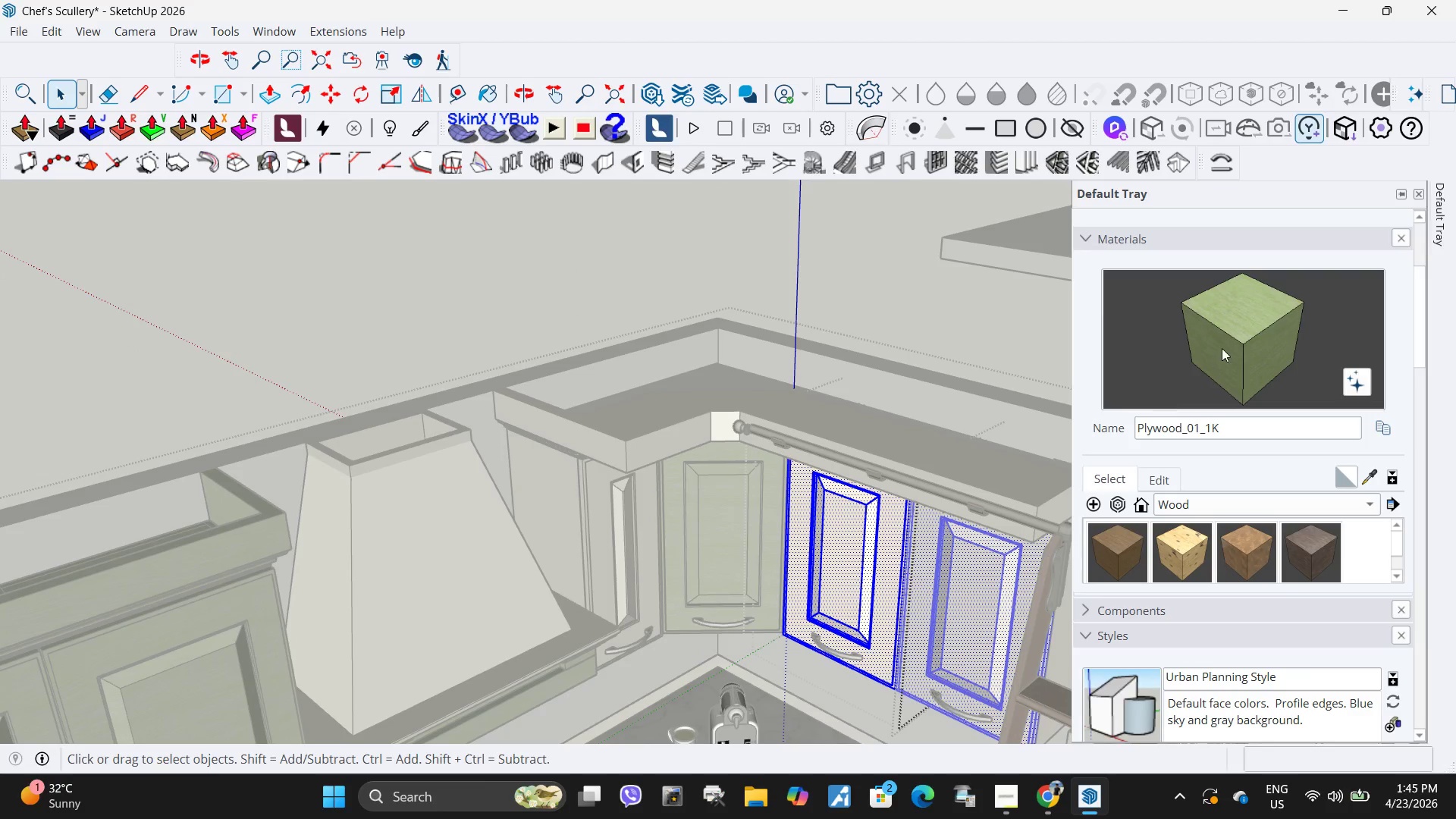 
double_click([869, 544])
 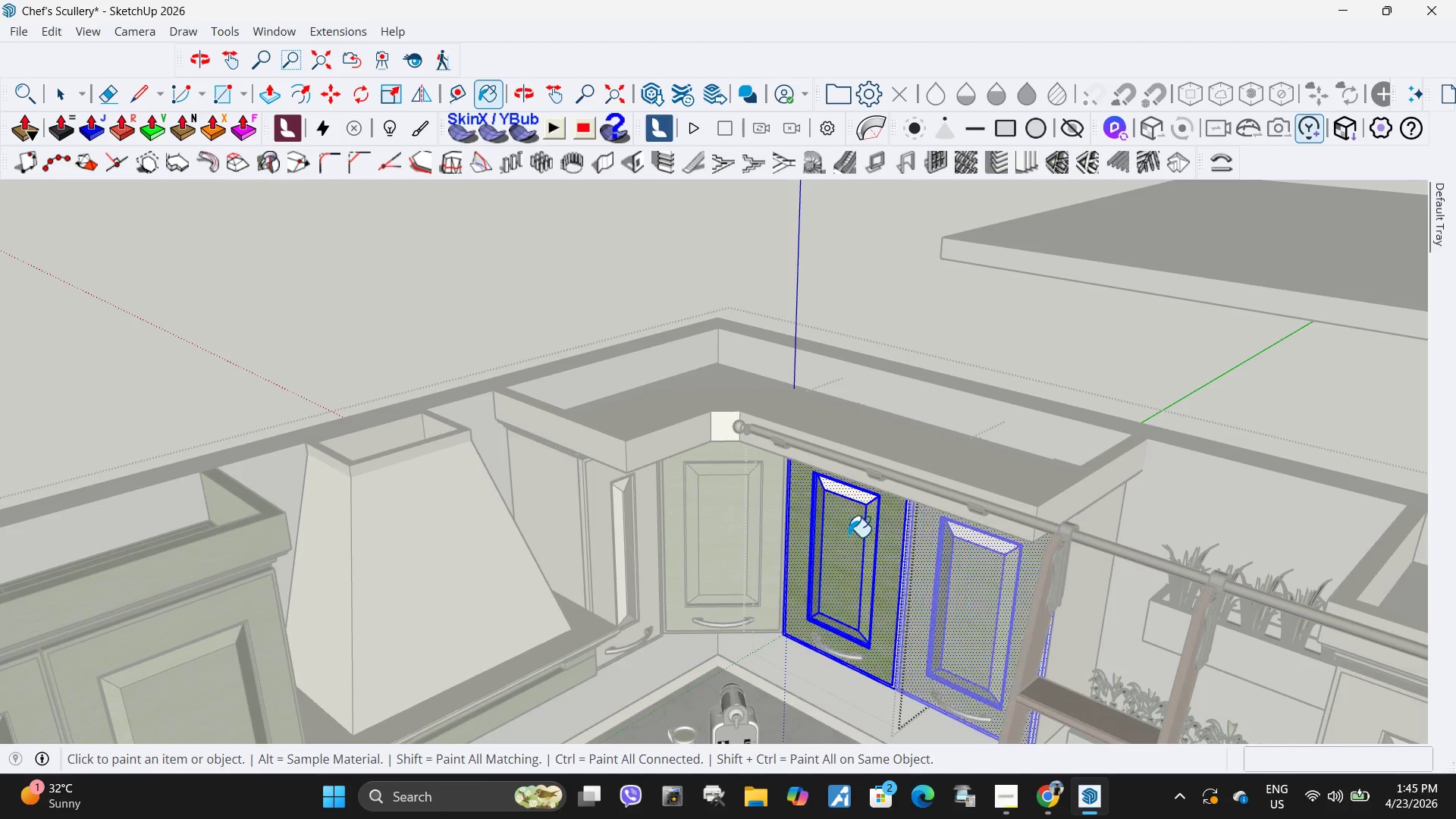 
left_click([850, 472])
 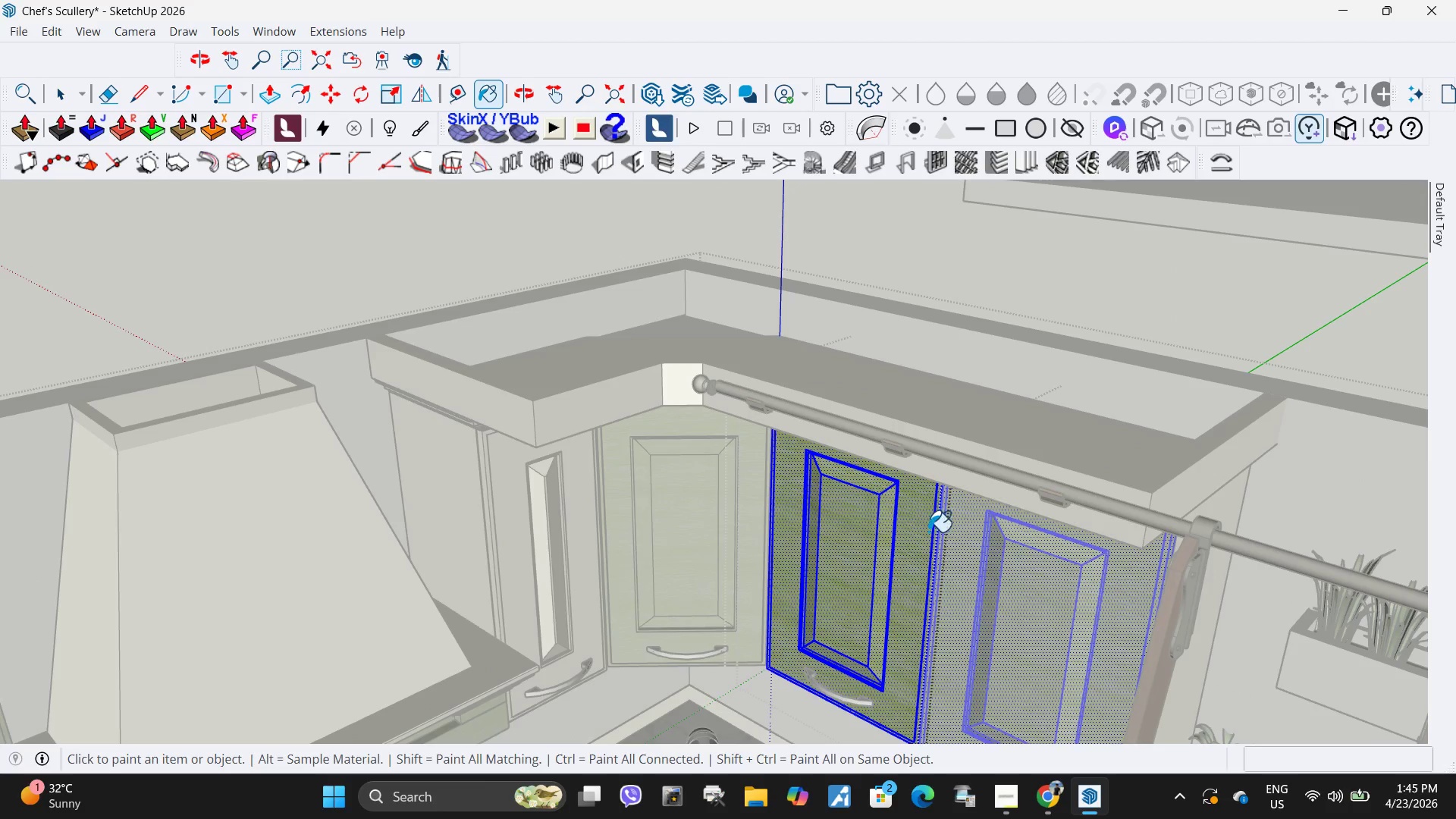 
scroll: coordinate [832, 531], scroll_direction: up, amount: 3.0
 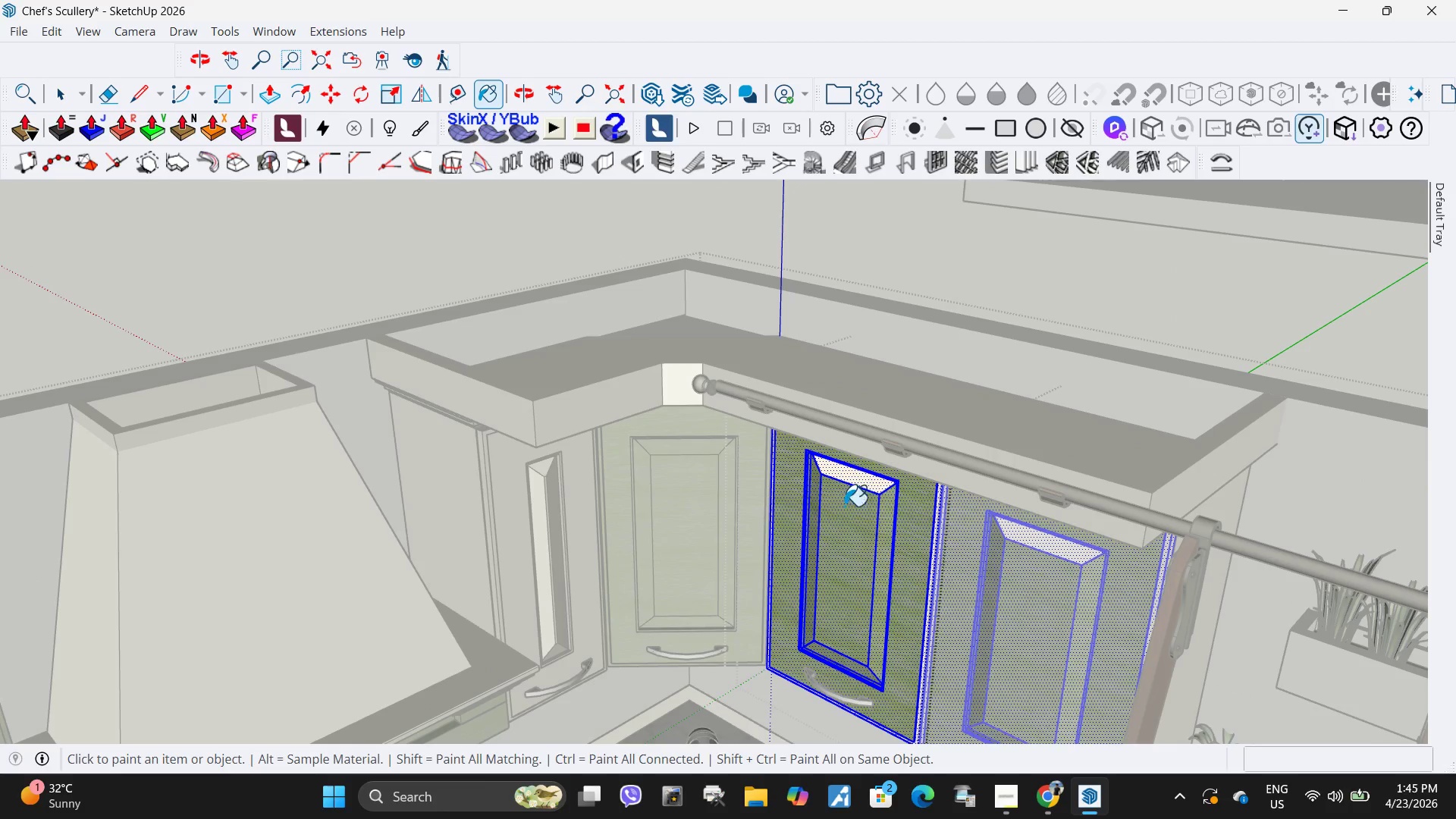 
scroll: coordinate [852, 519], scroll_direction: down, amount: 5.0
 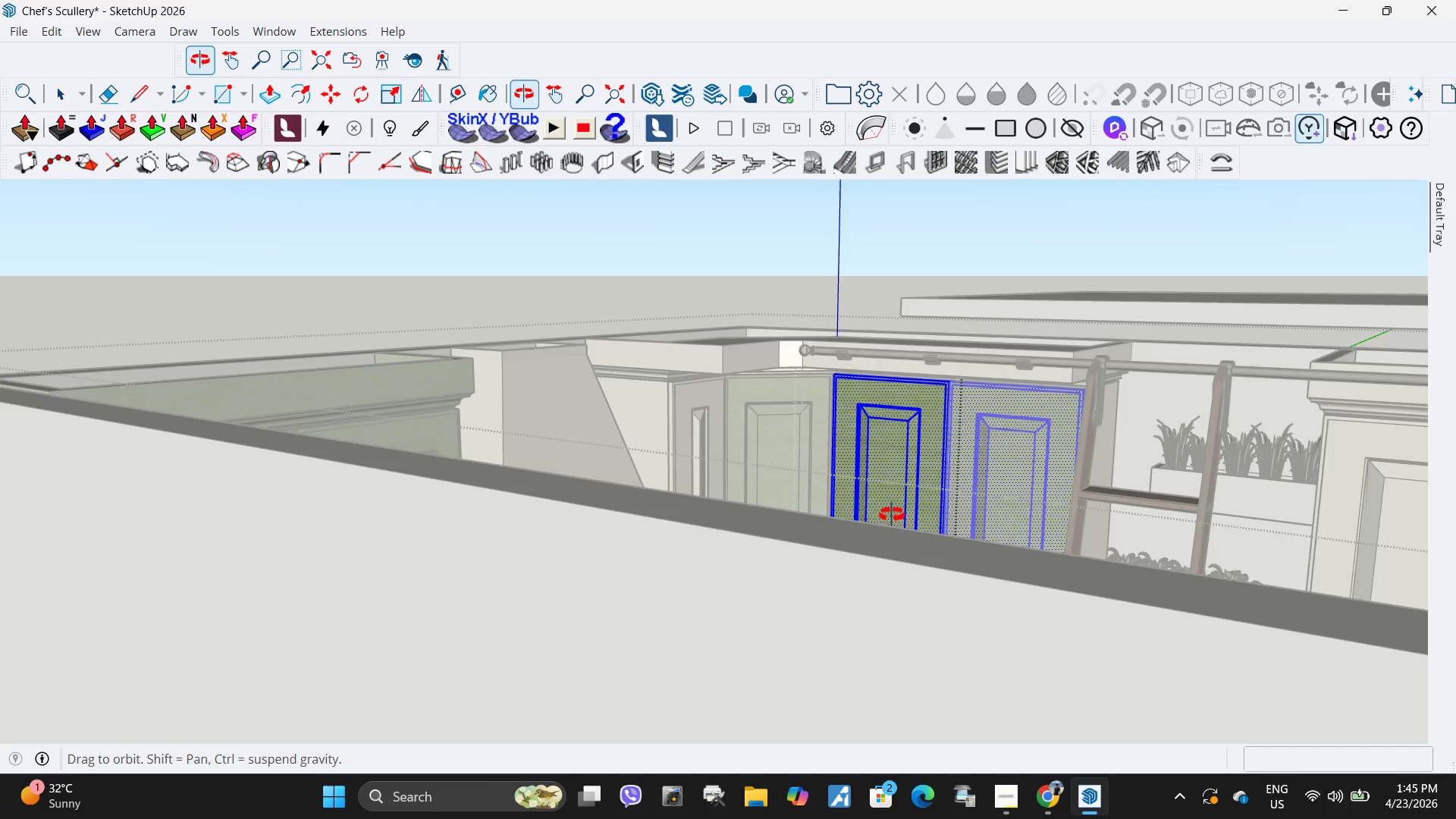 
key(Space)
 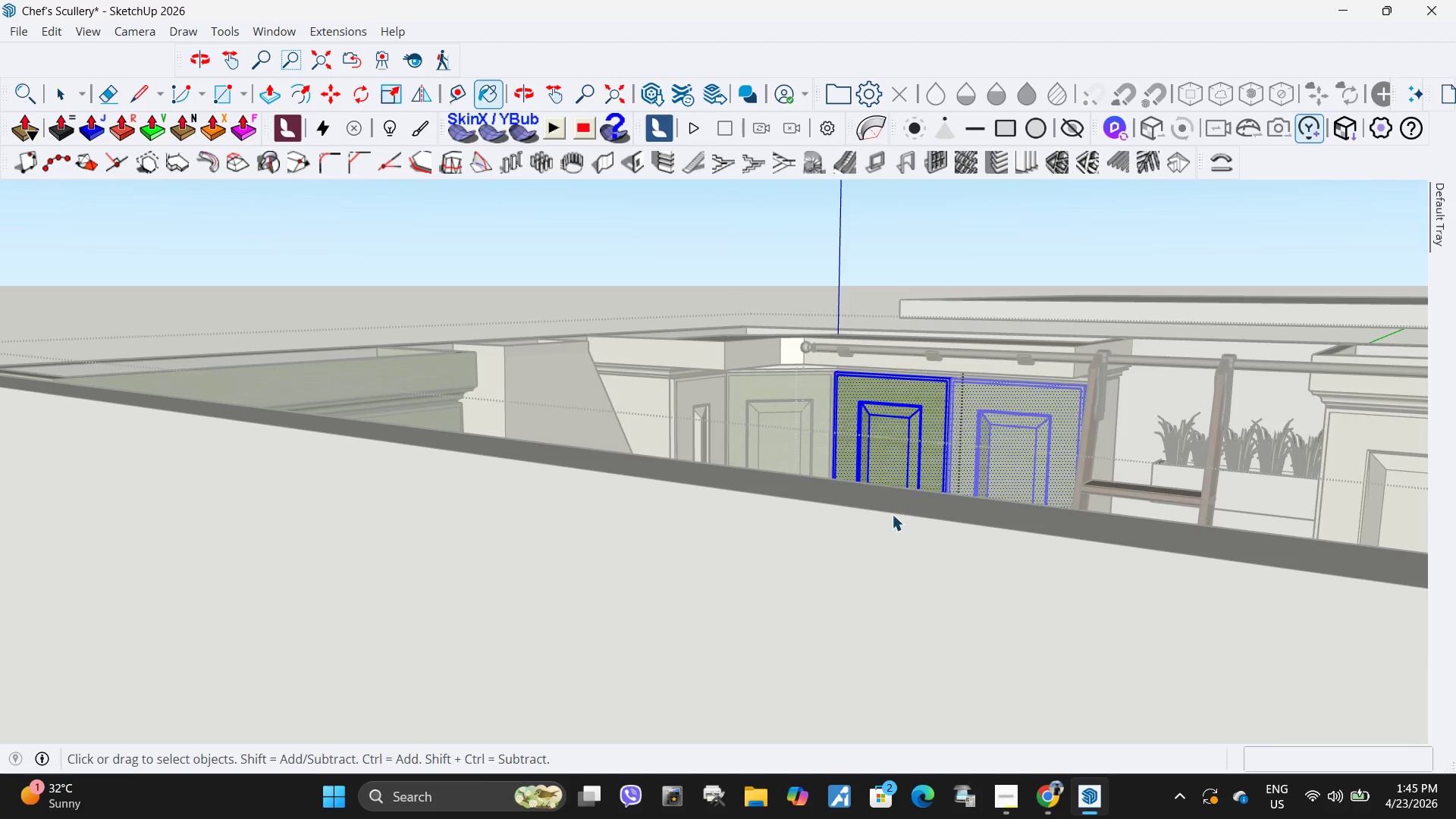 
key(Escape)
 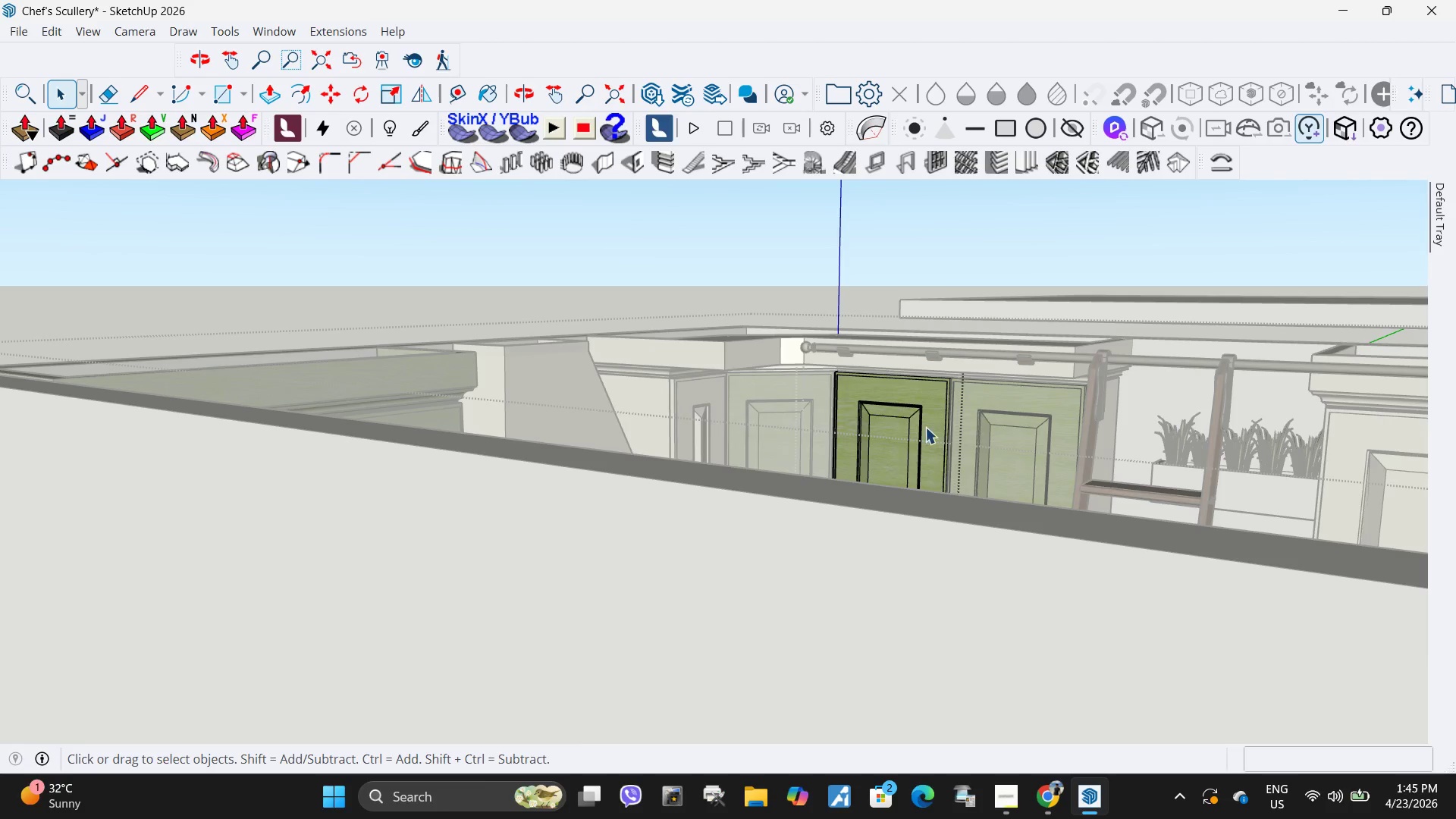 
key(Escape)
 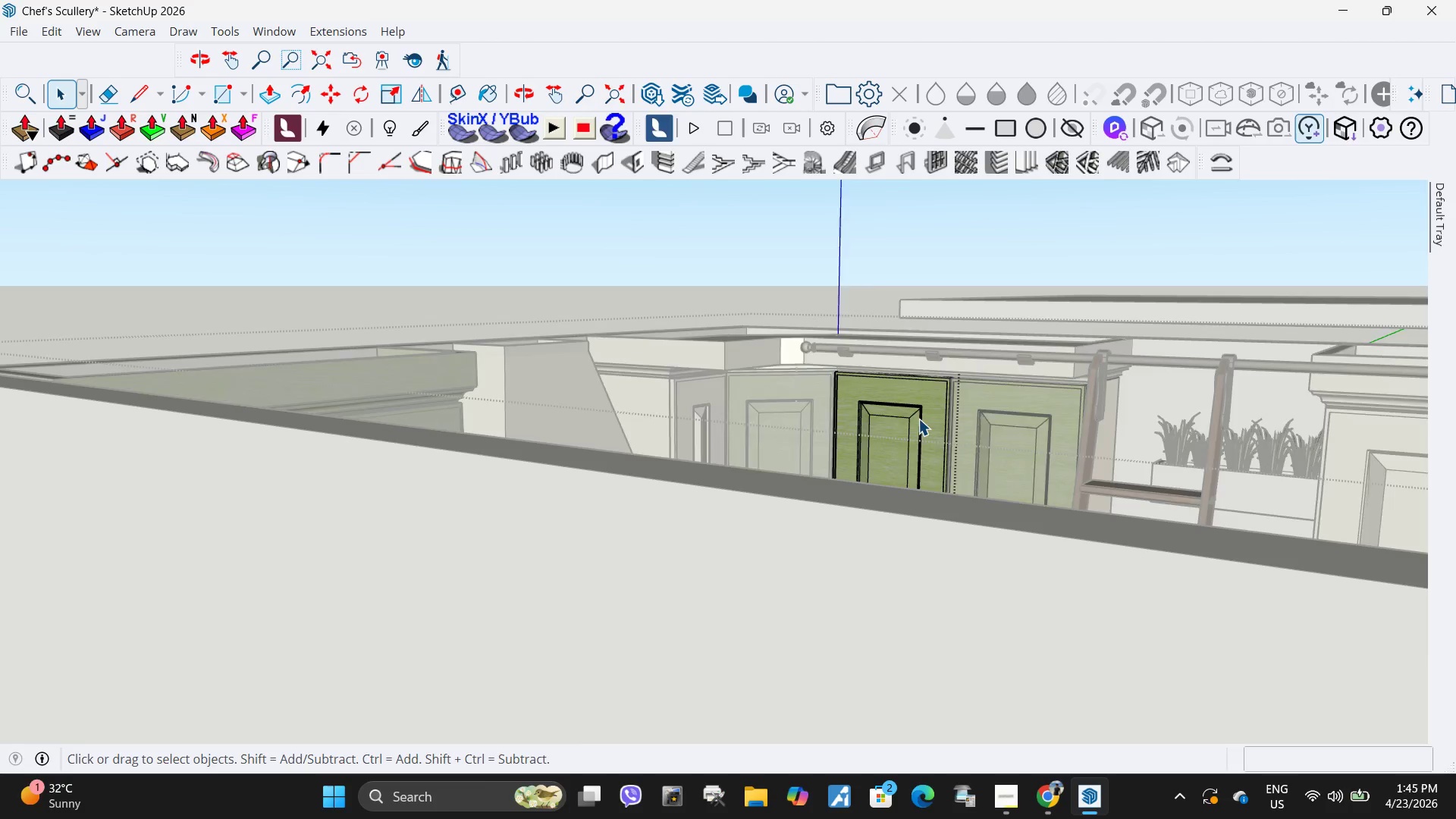 
key(Escape)
 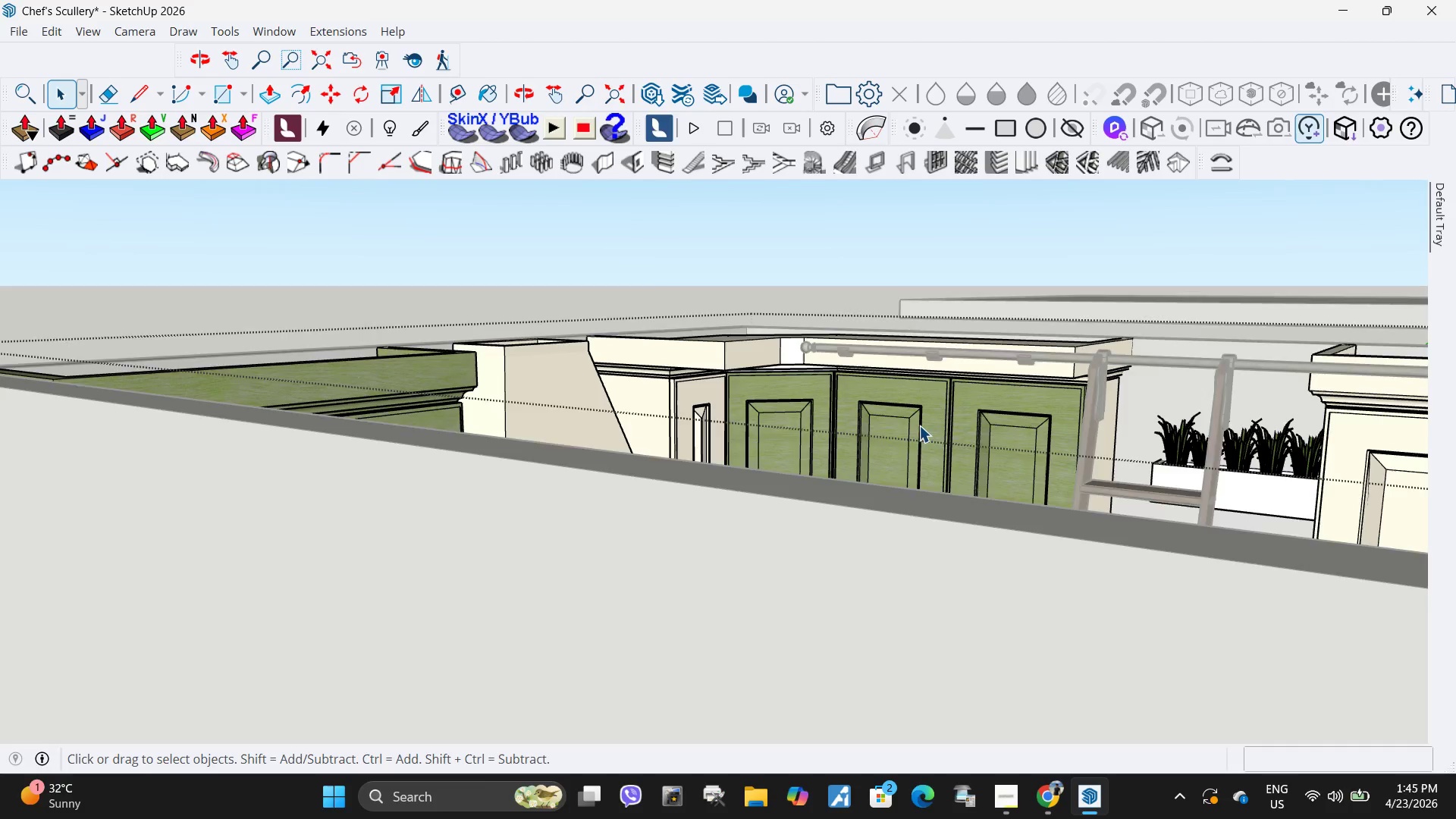 
key(Escape)
 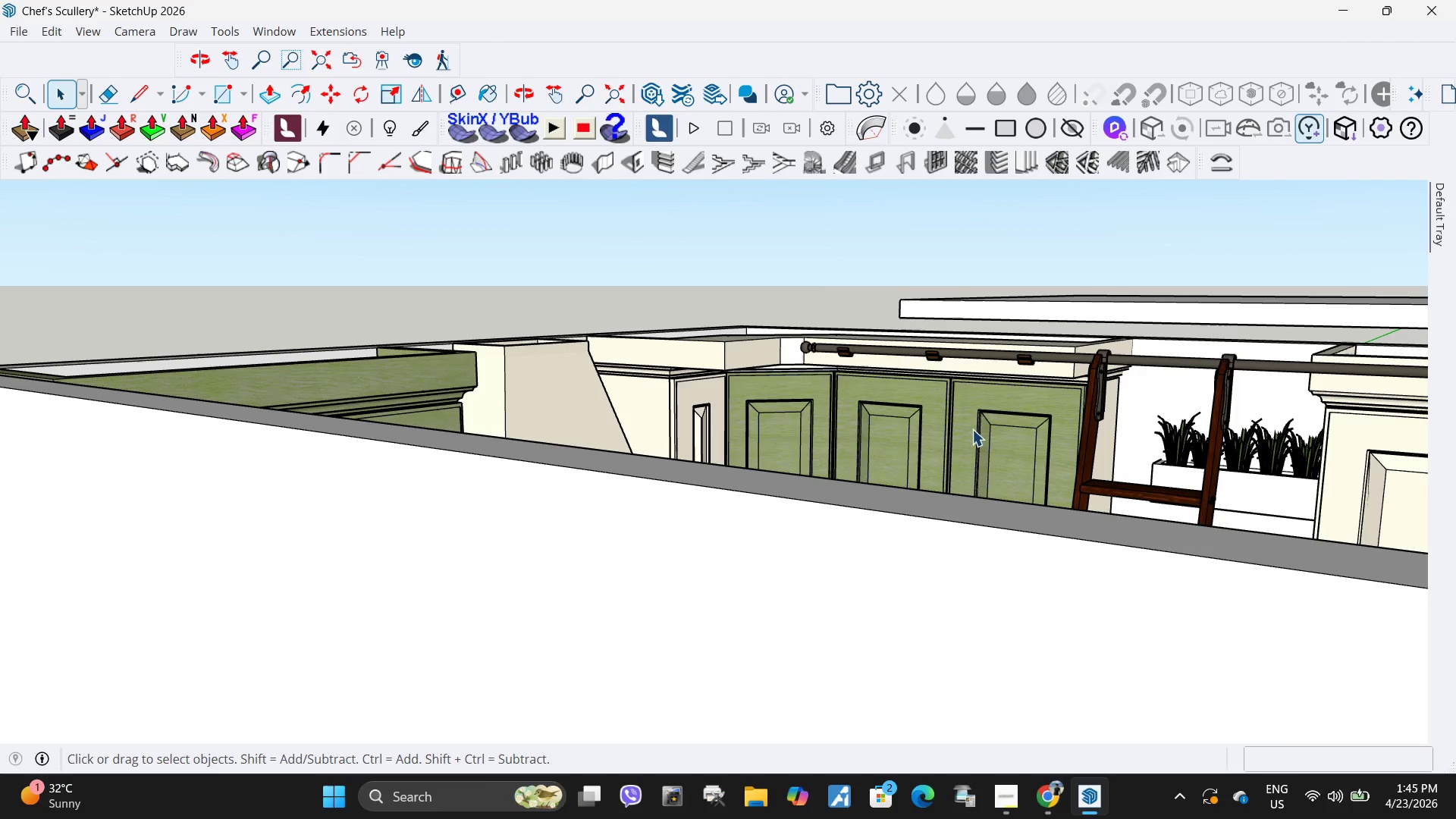 
key(Escape)
 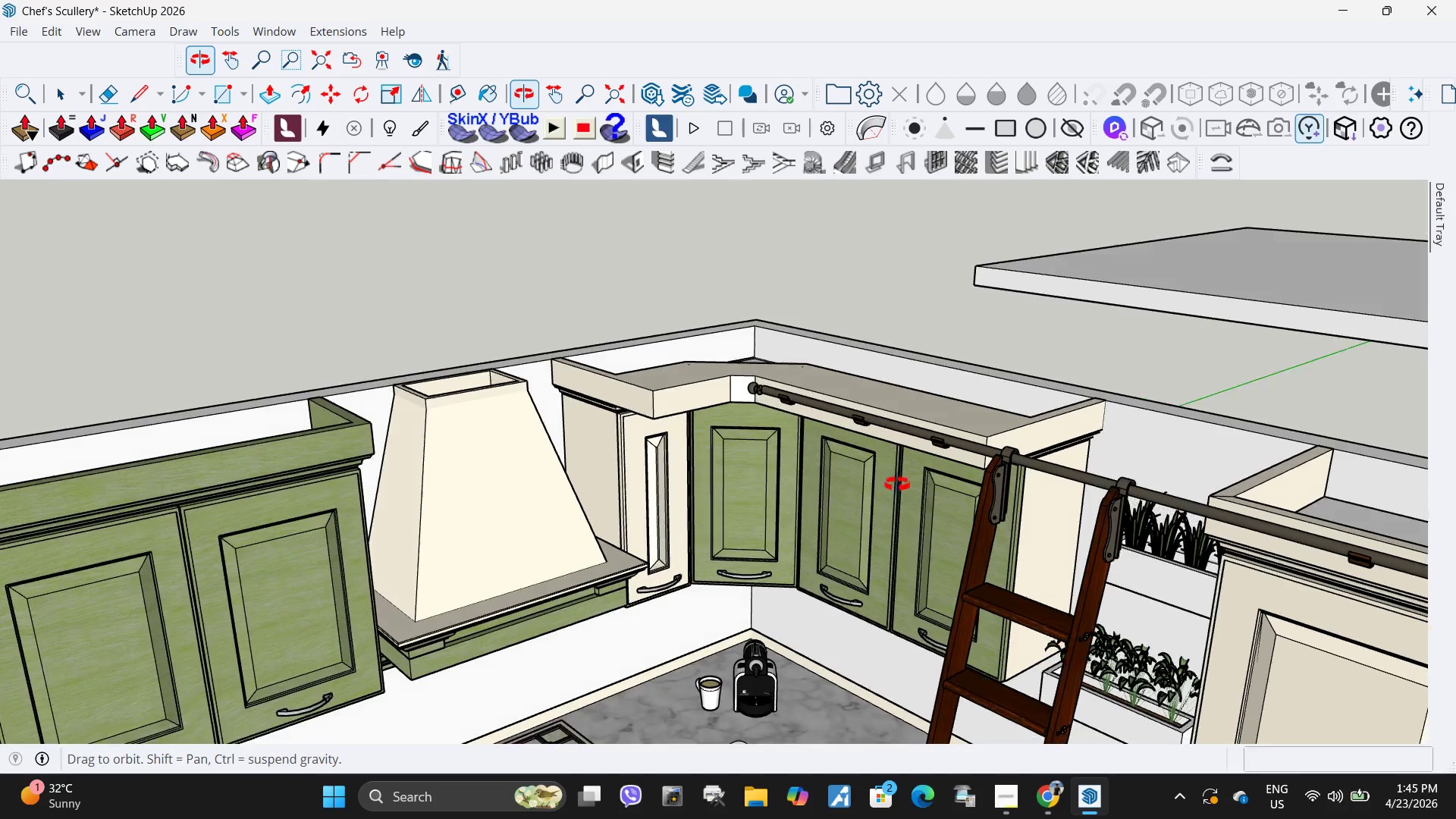 
double_click([1053, 527])
 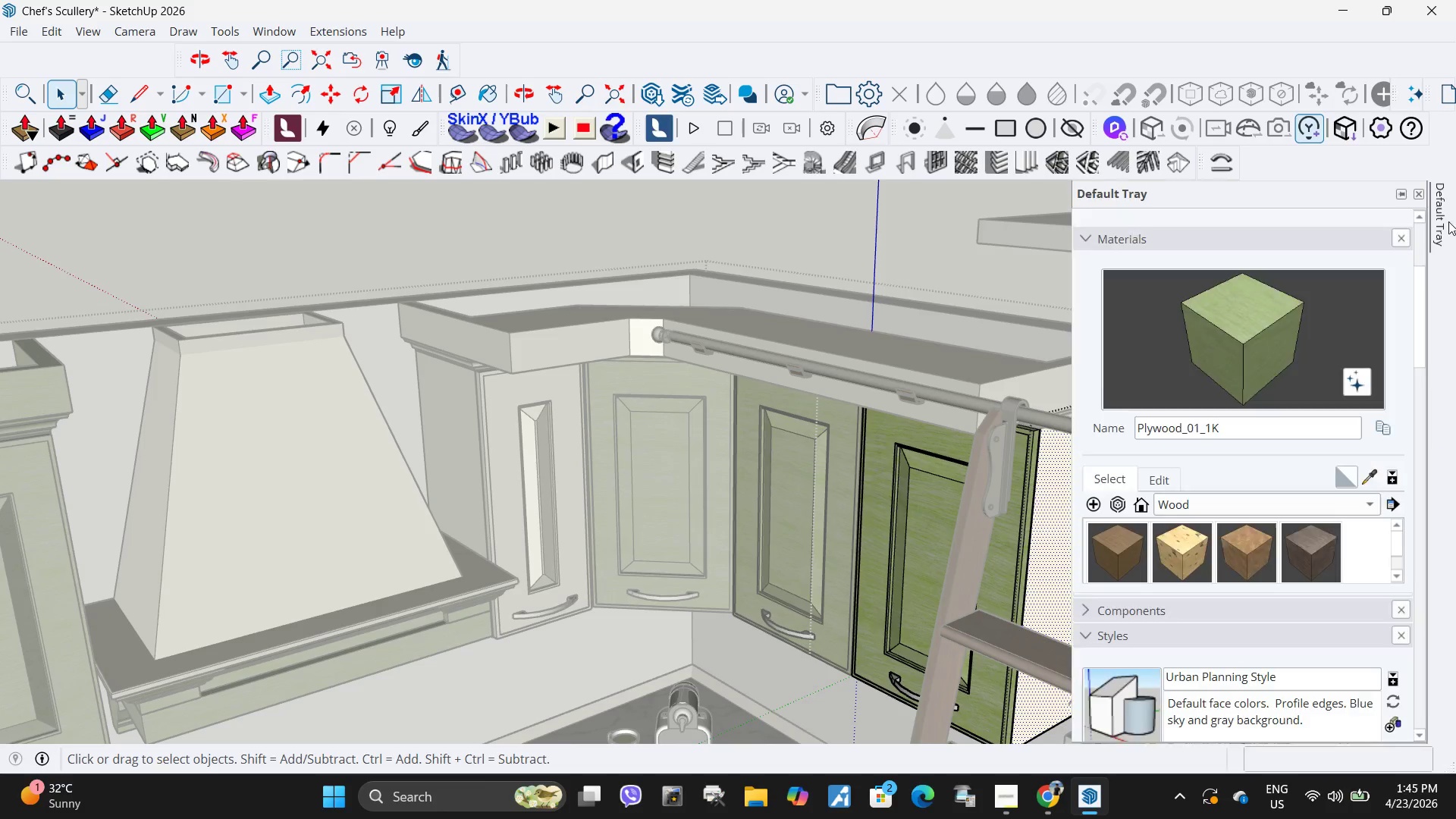 
scroll: coordinate [1020, 510], scroll_direction: up, amount: 4.0
 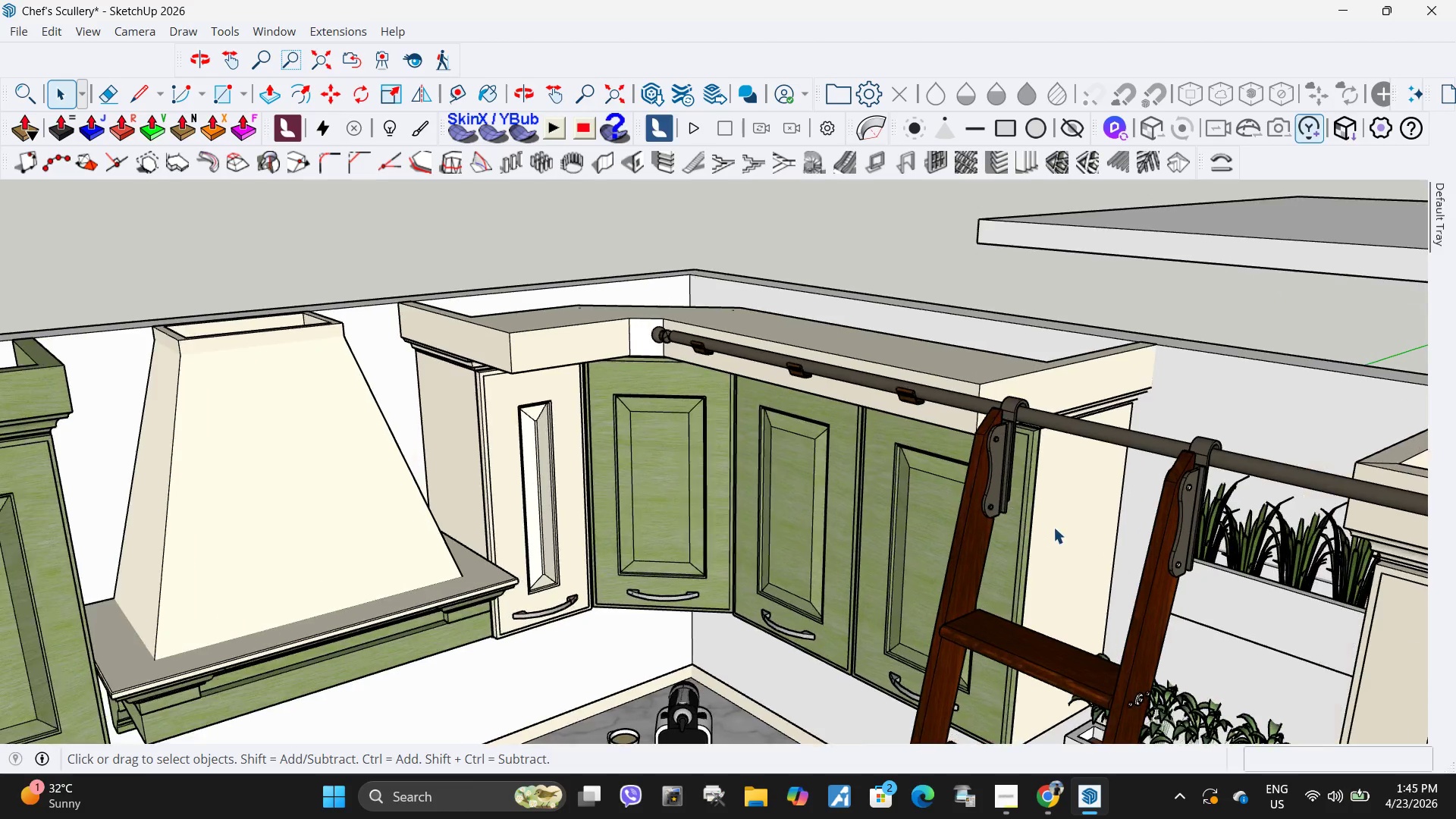 
left_click([1270, 338])
 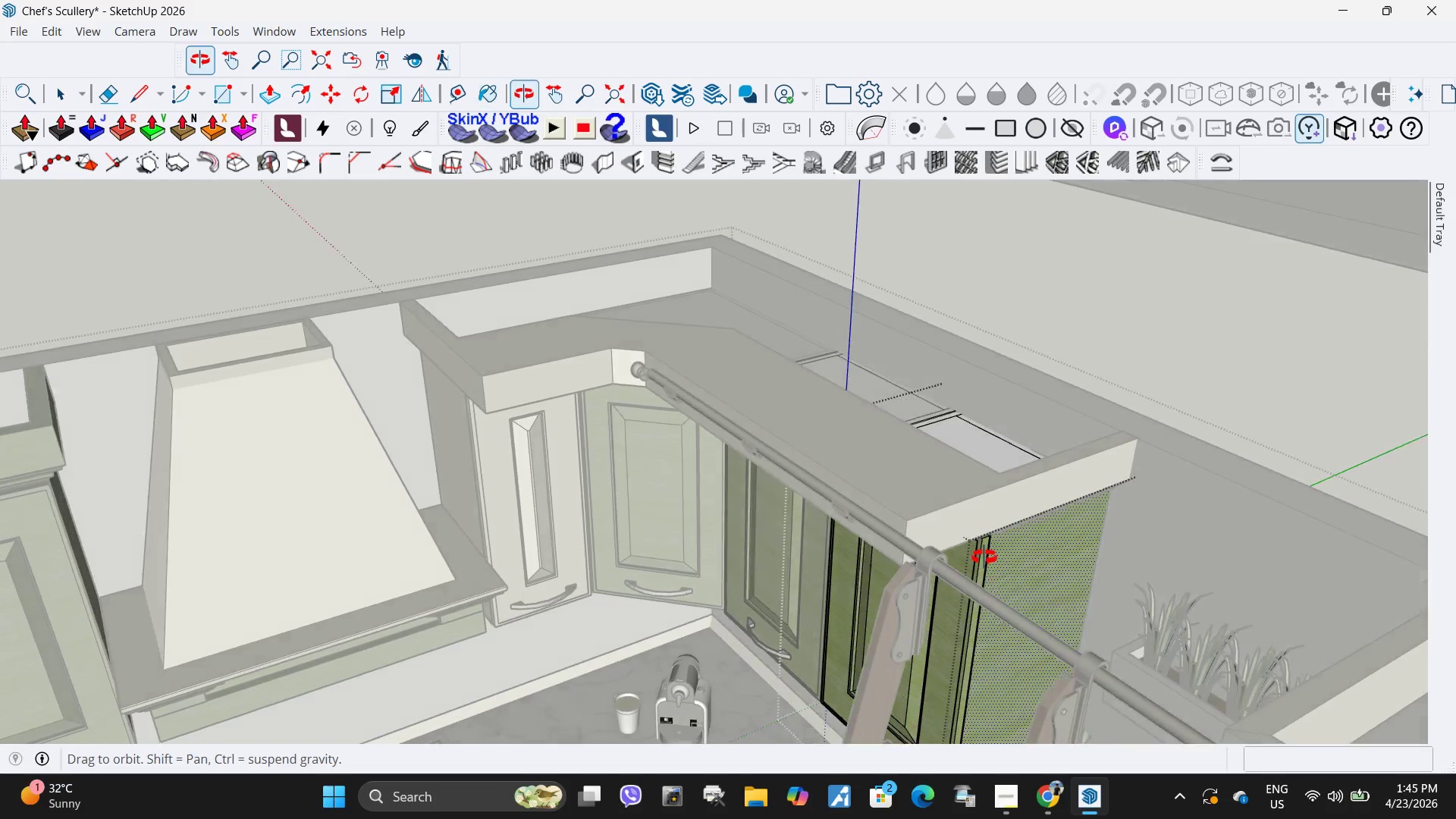 
key(Space)
 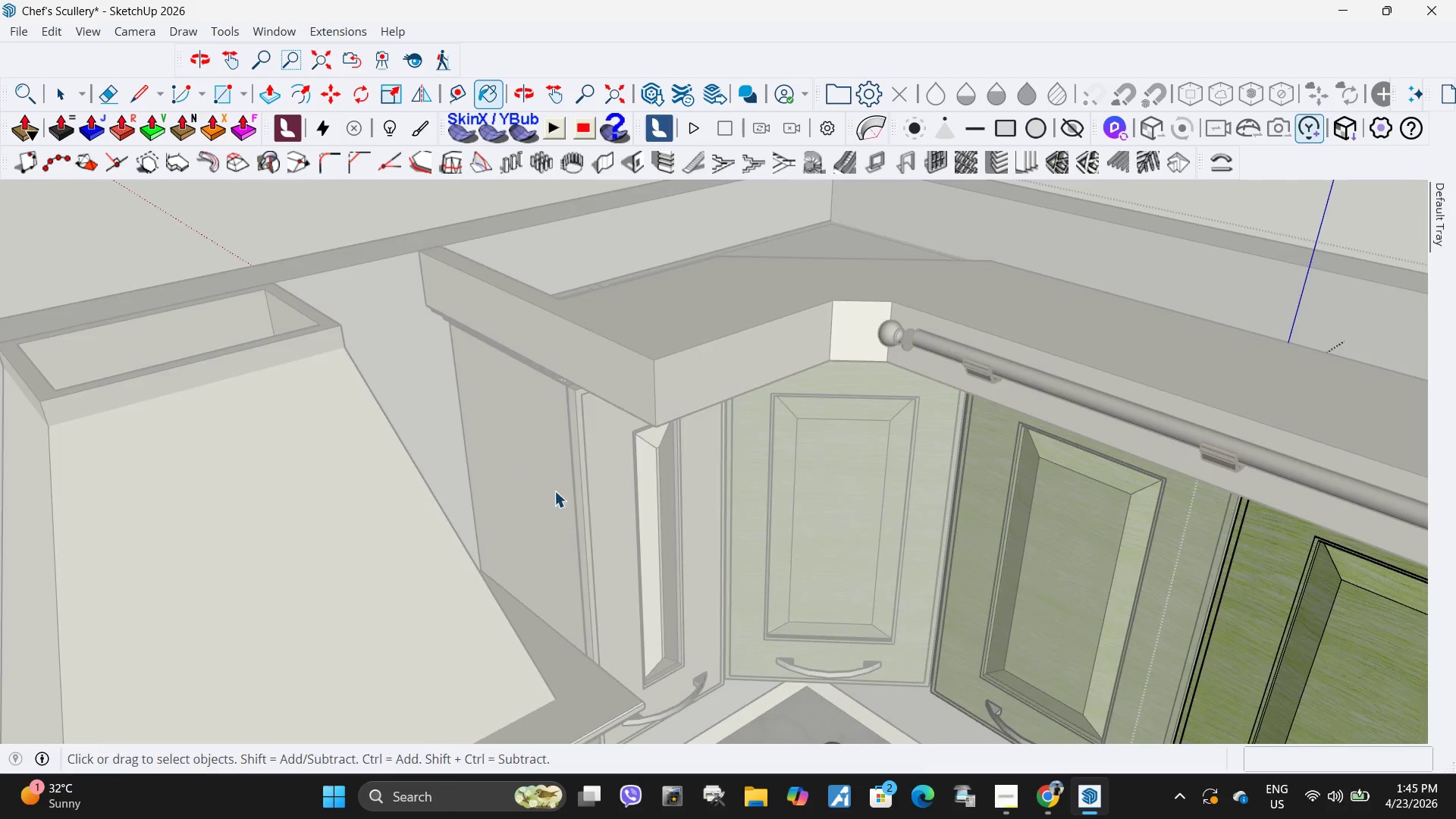 
key(Escape)
 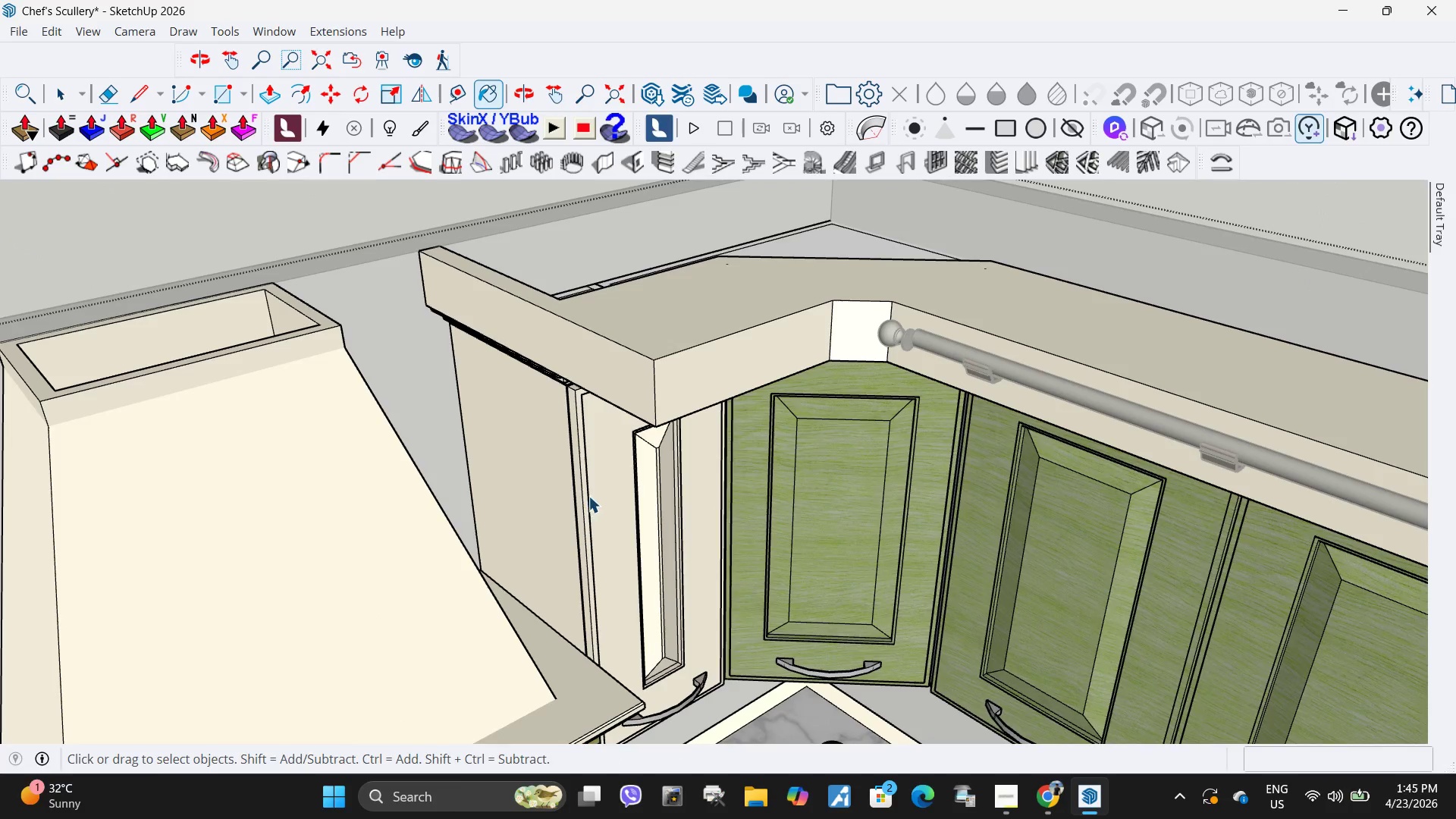 
double_click([588, 496])
 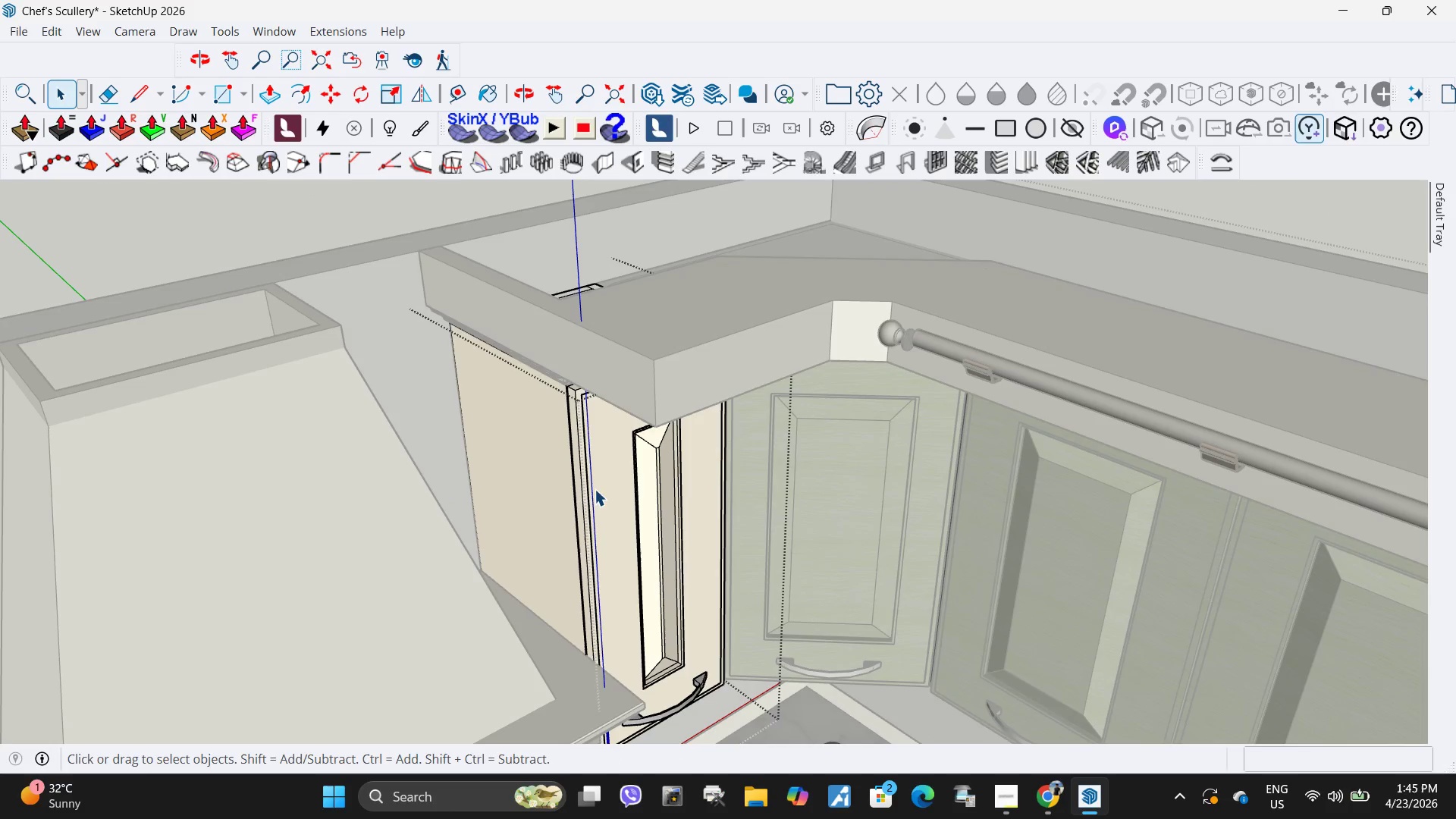 
scroll: coordinate [464, 472], scroll_direction: up, amount: 4.0
 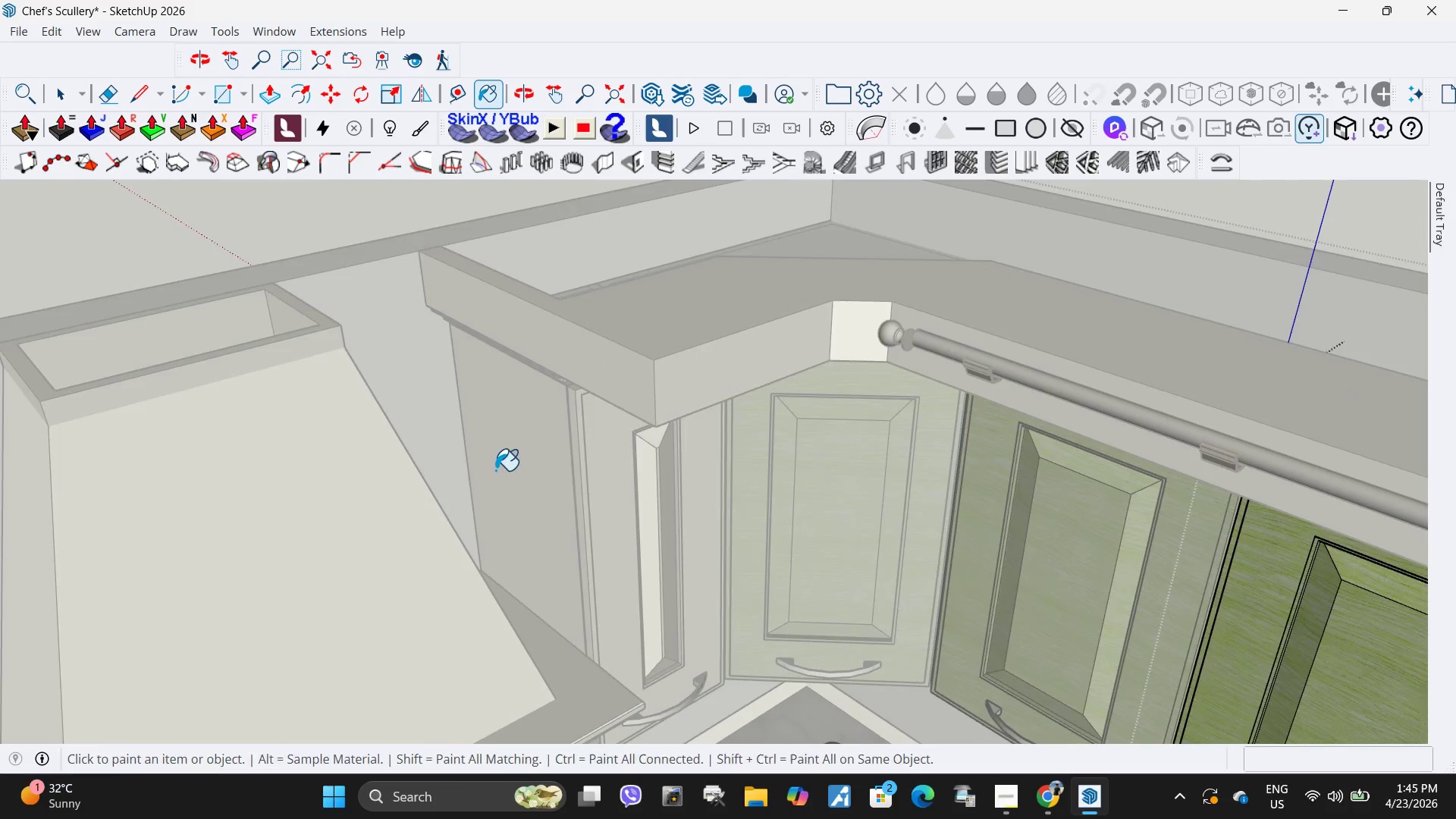 
triple_click([598, 488])
 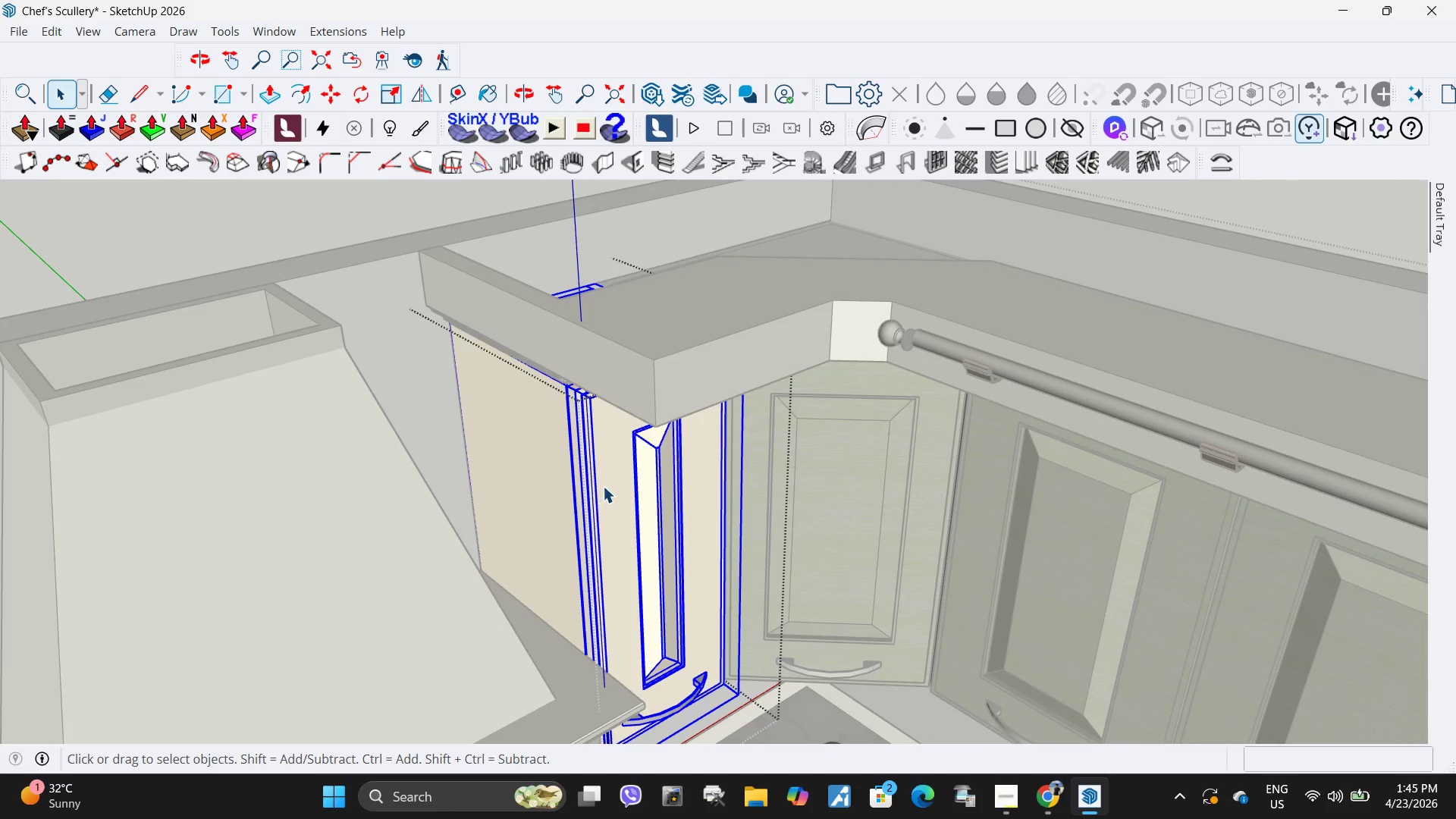 
left_click_drag(start_coordinate=[432, 293], to_coordinate=[863, 764])
 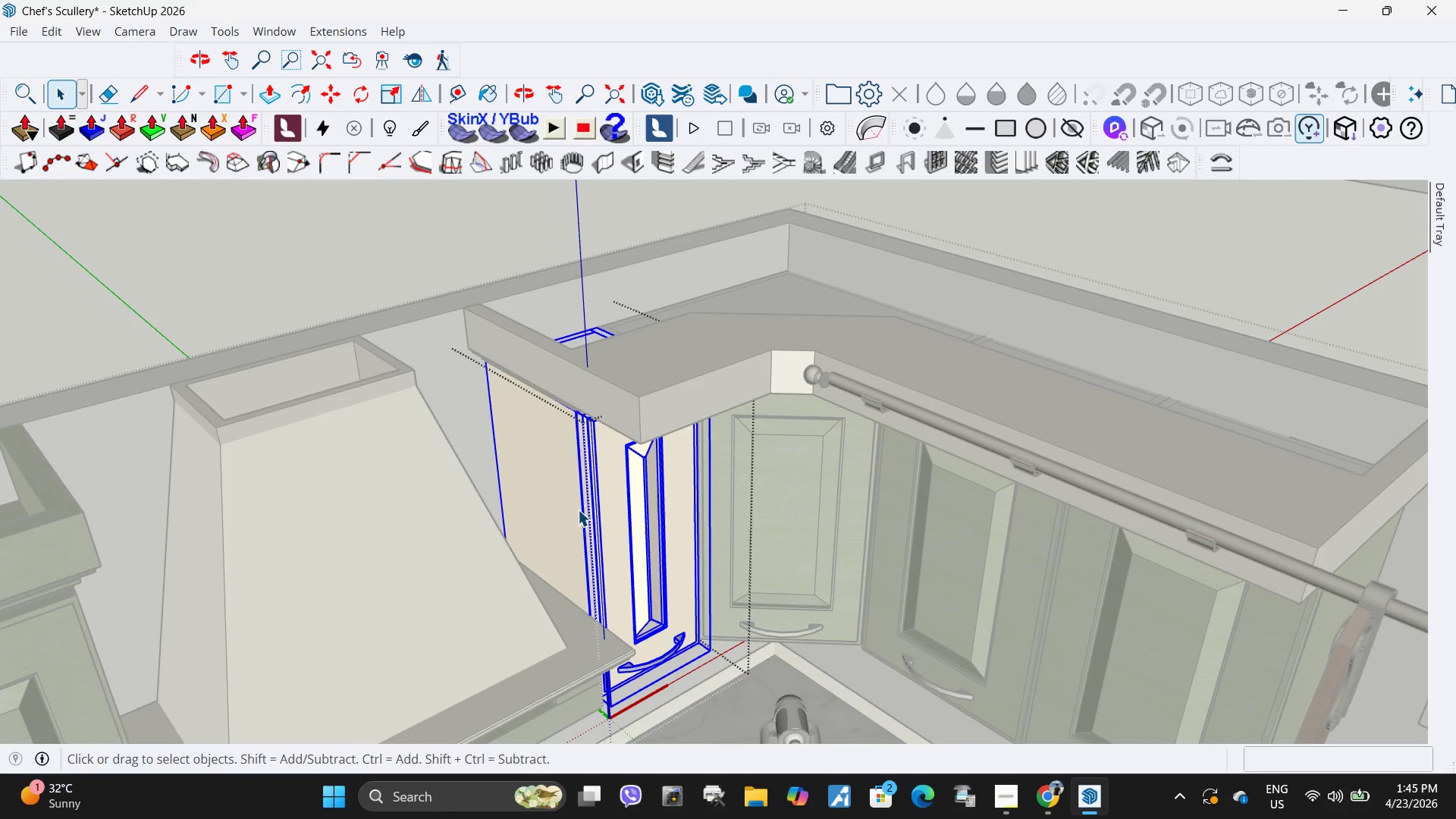 
scroll: coordinate [604, 486], scroll_direction: down, amount: 5.0
 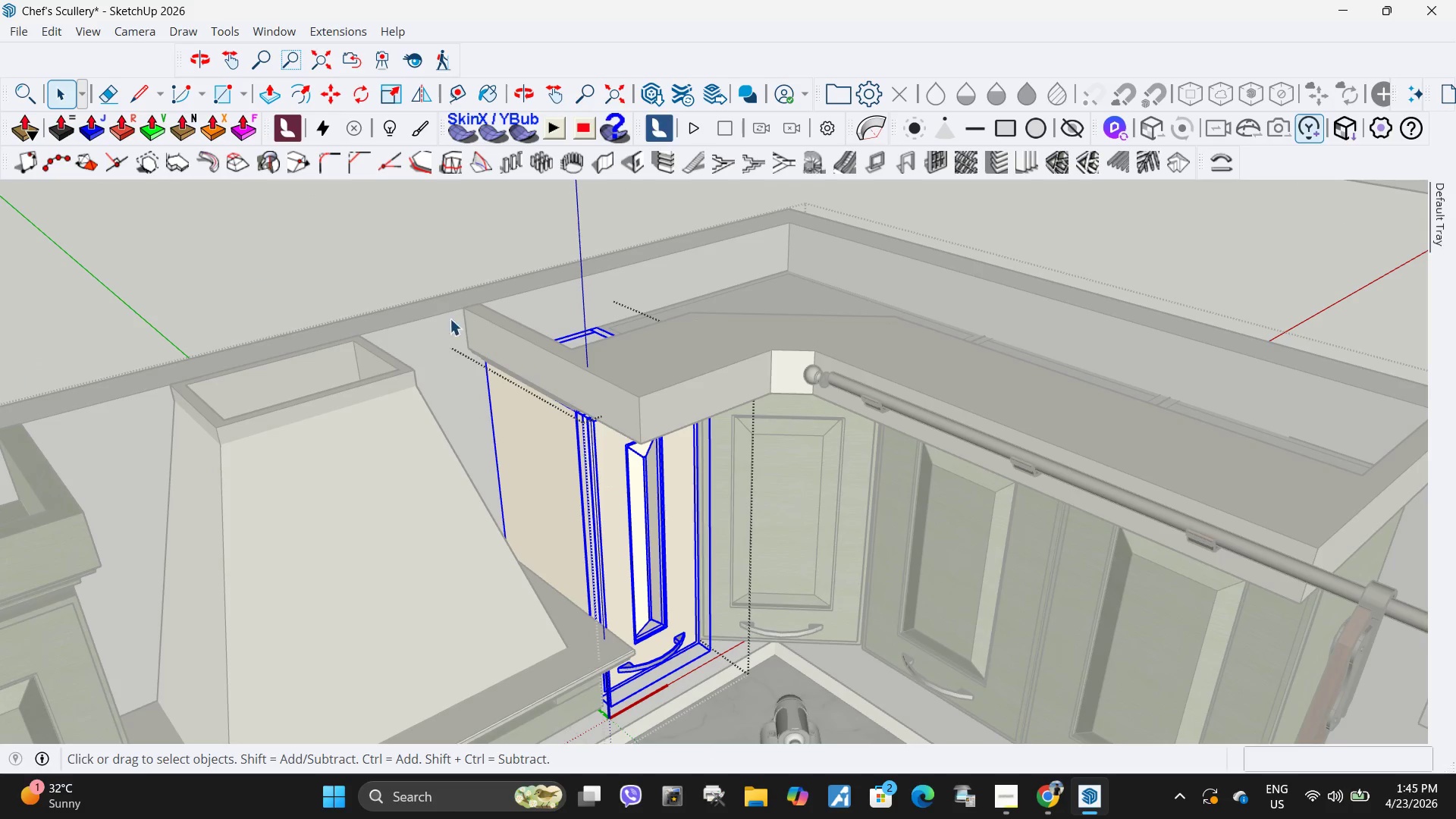 
double_click([578, 510])
 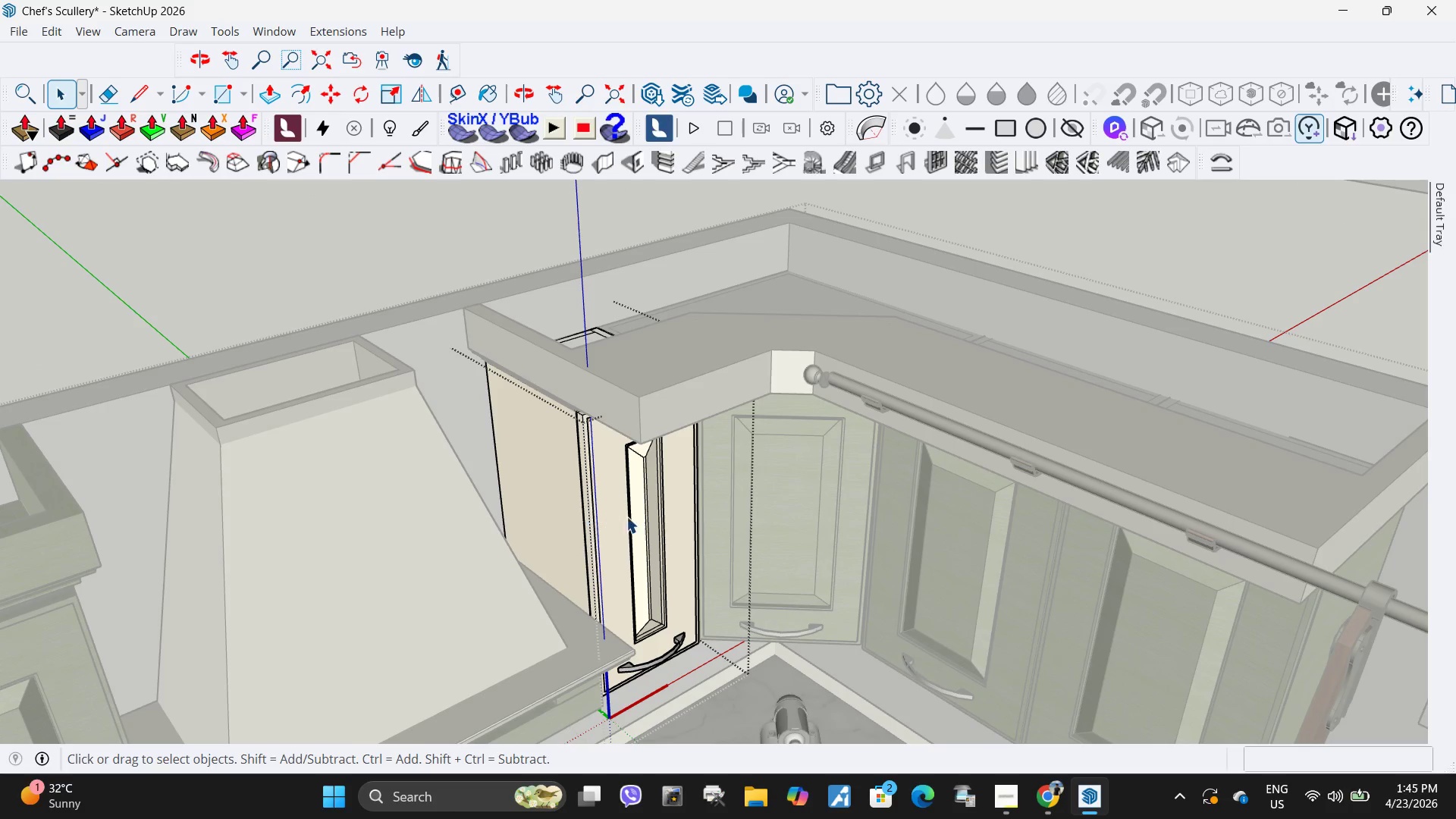 
left_click_drag(start_coordinate=[417, 260], to_coordinate=[821, 730])
 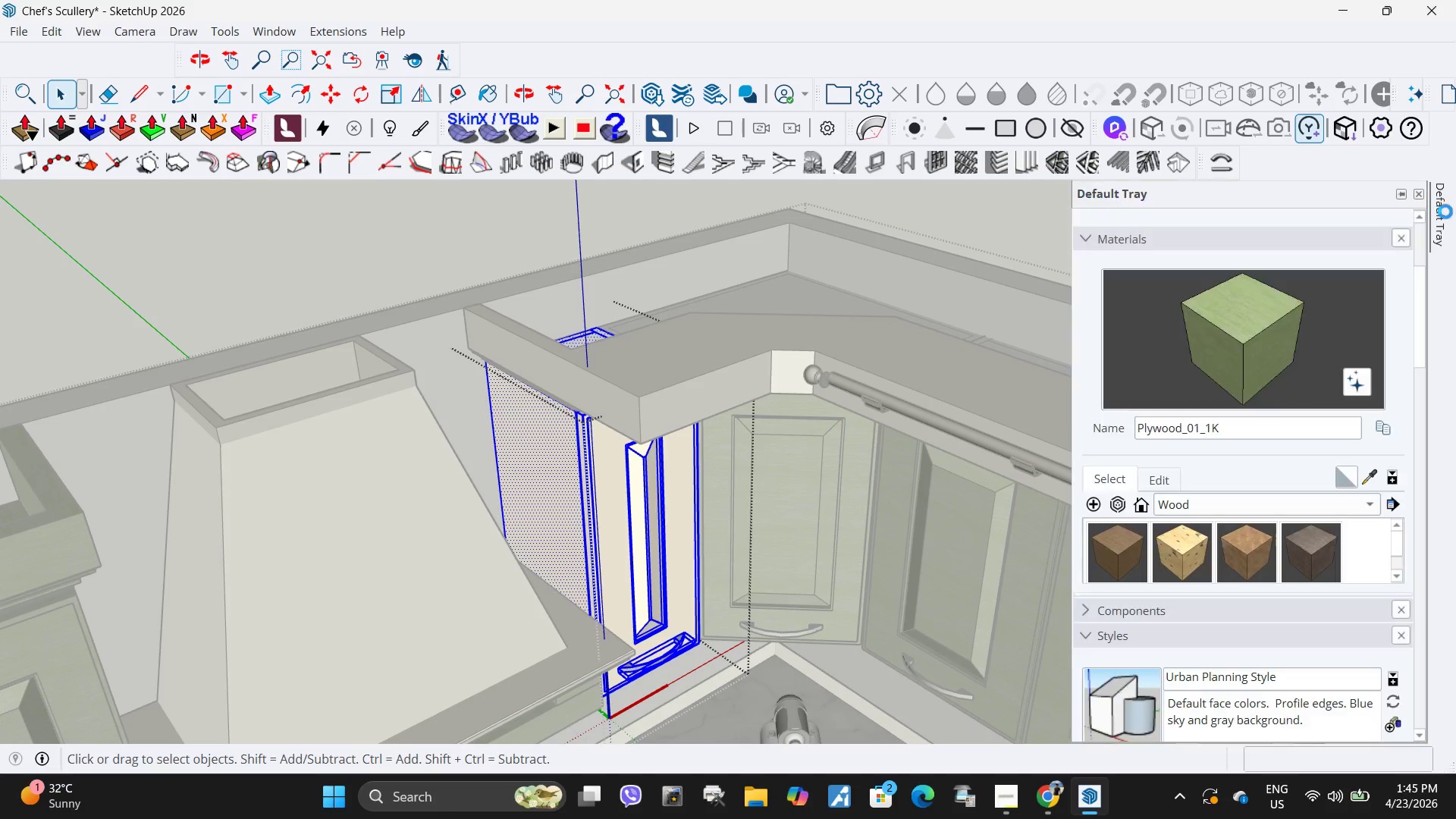 
left_click_drag(start_coordinate=[1245, 337], to_coordinate=[1238, 339])
 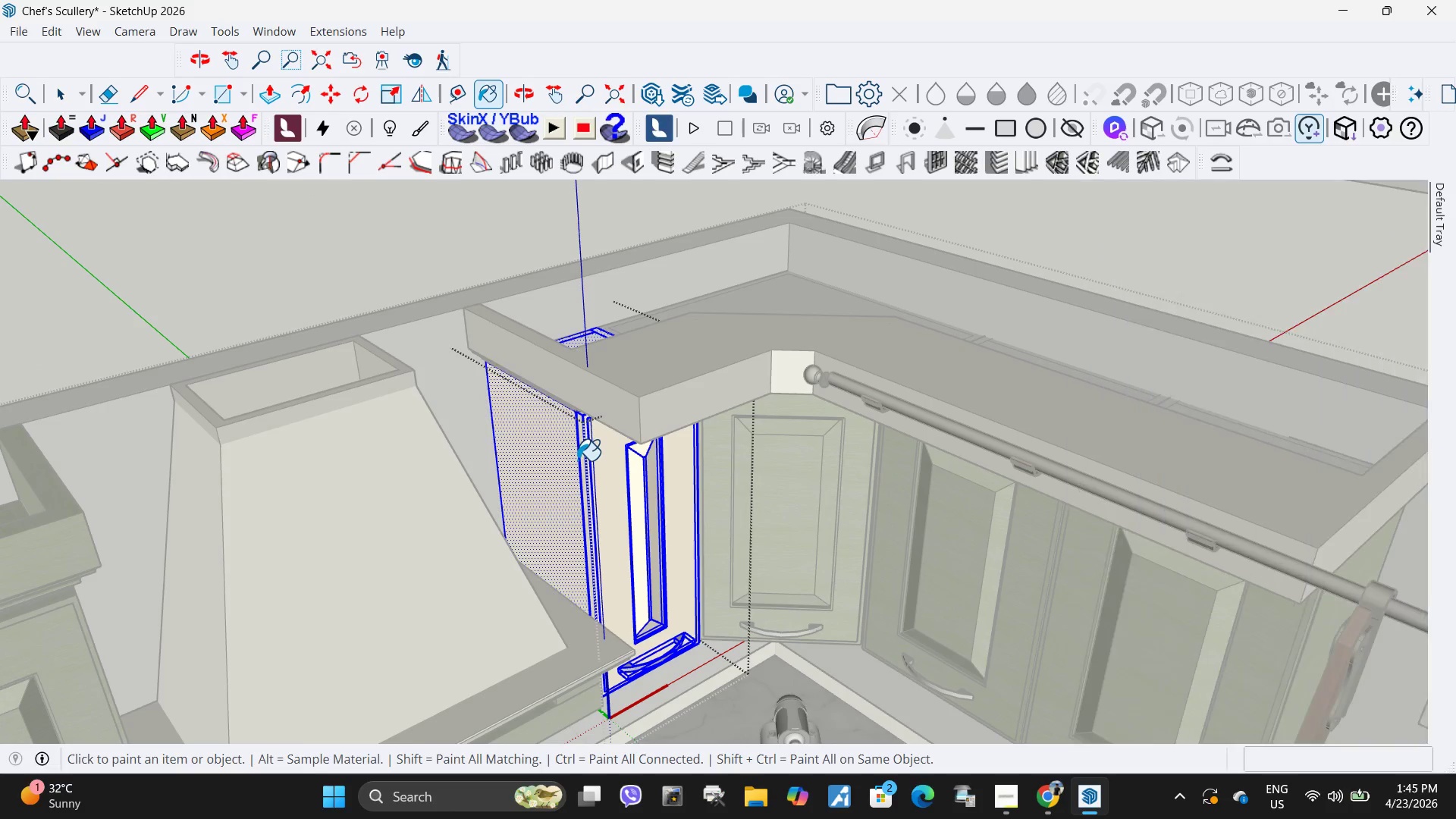 
left_click_drag(start_coordinate=[636, 461], to_coordinate=[632, 463])
 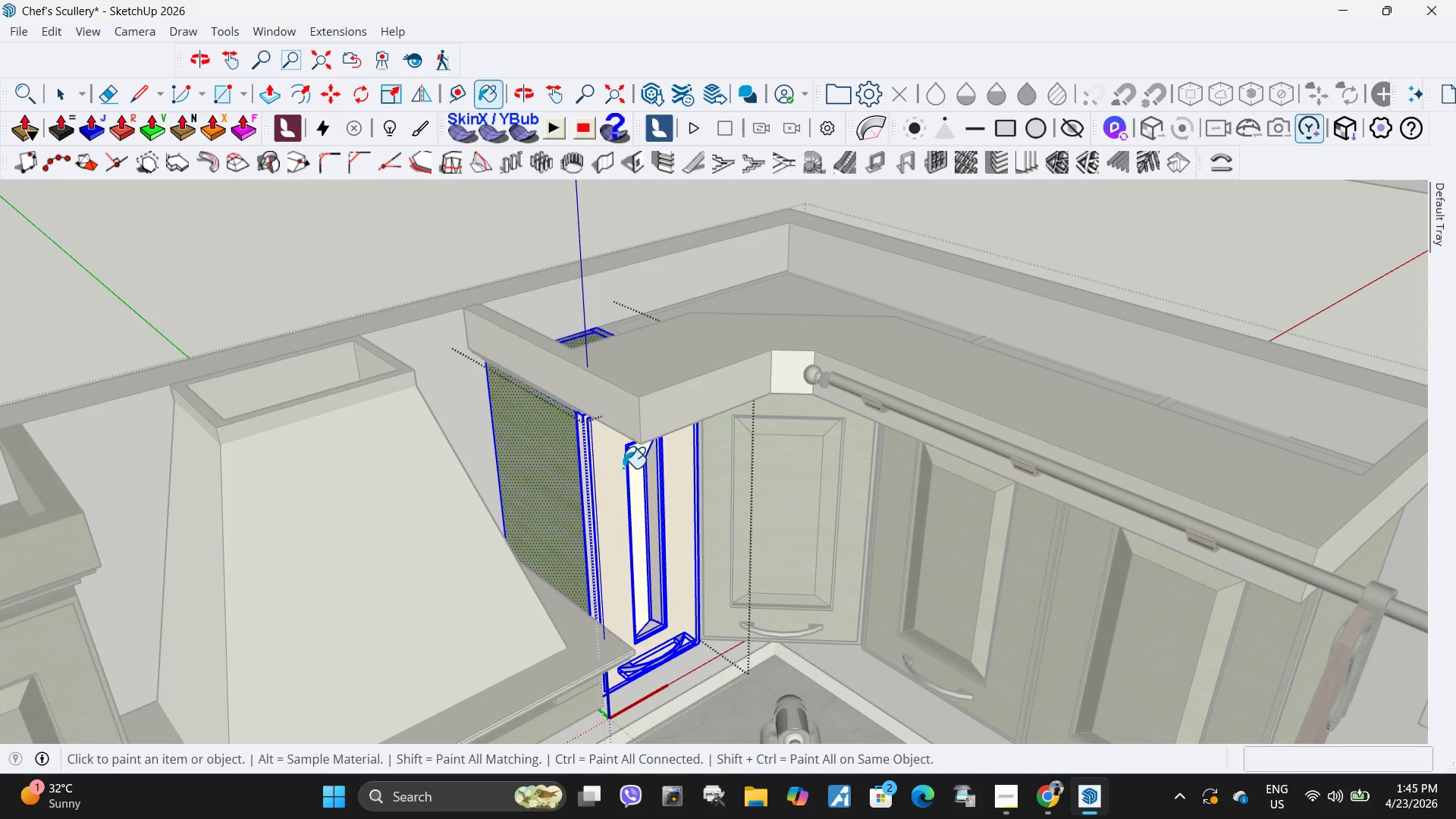 
triple_click([617, 470])
 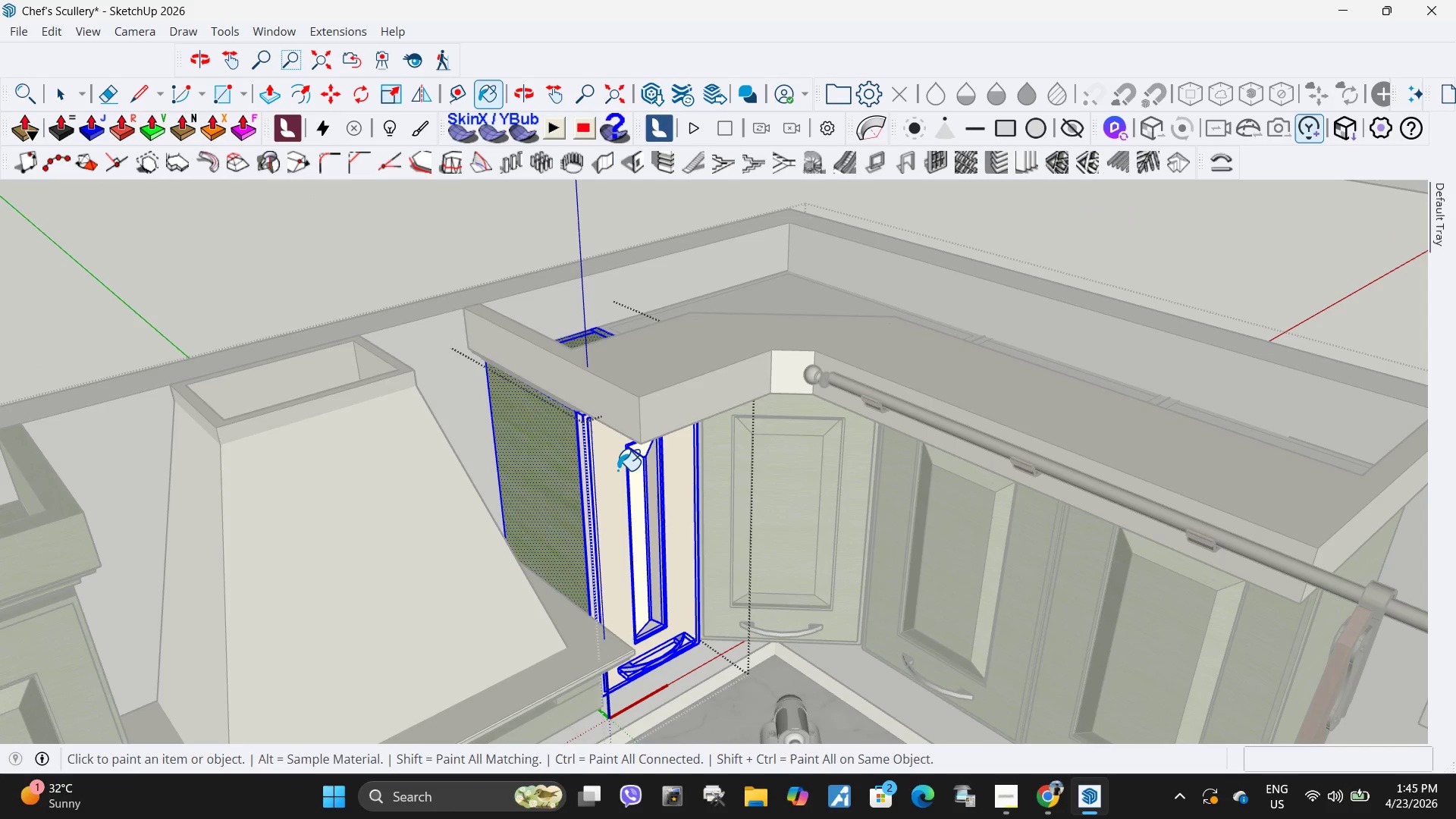 
key(Space)
 